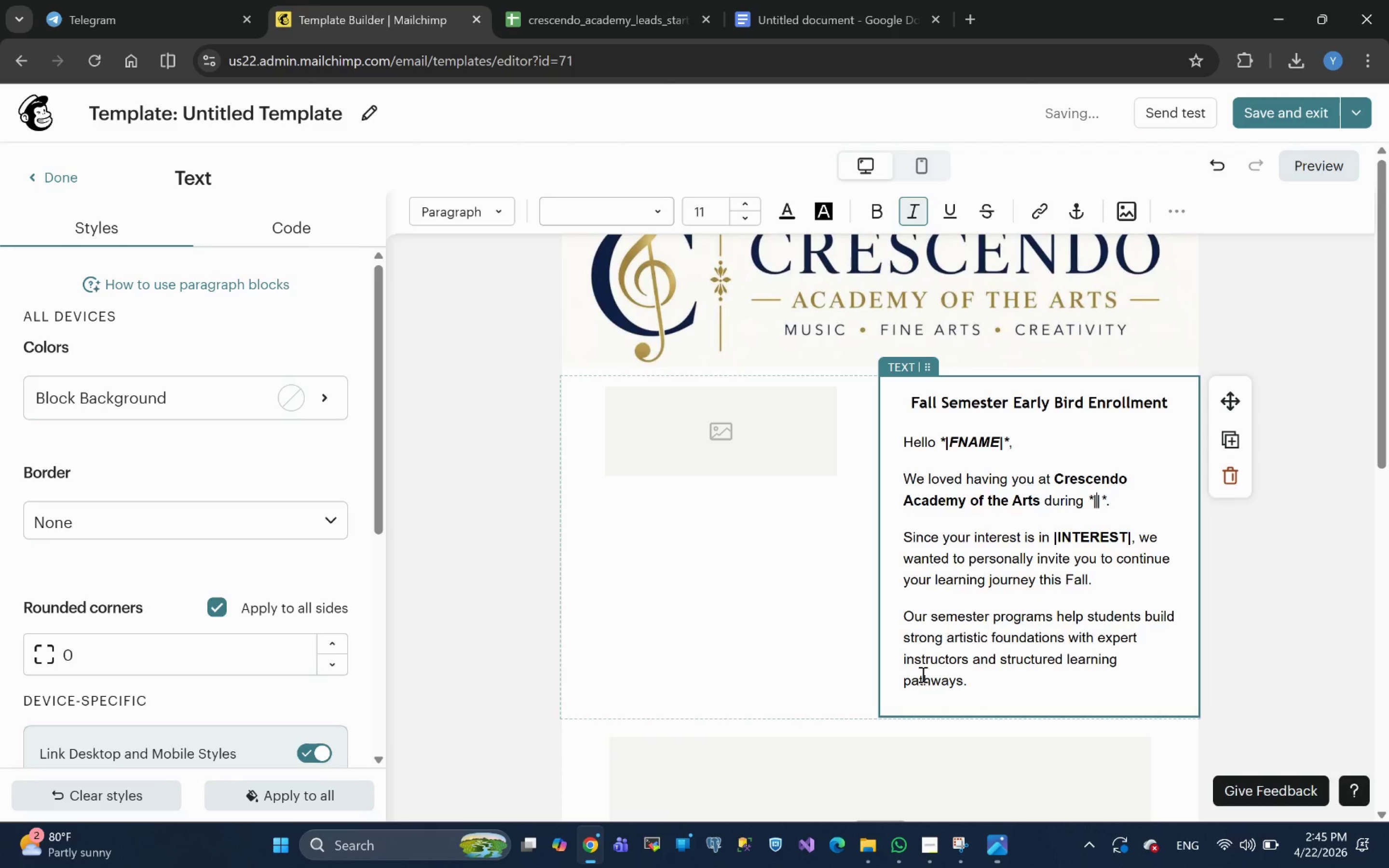 
key(Meta+MetaLeft)
 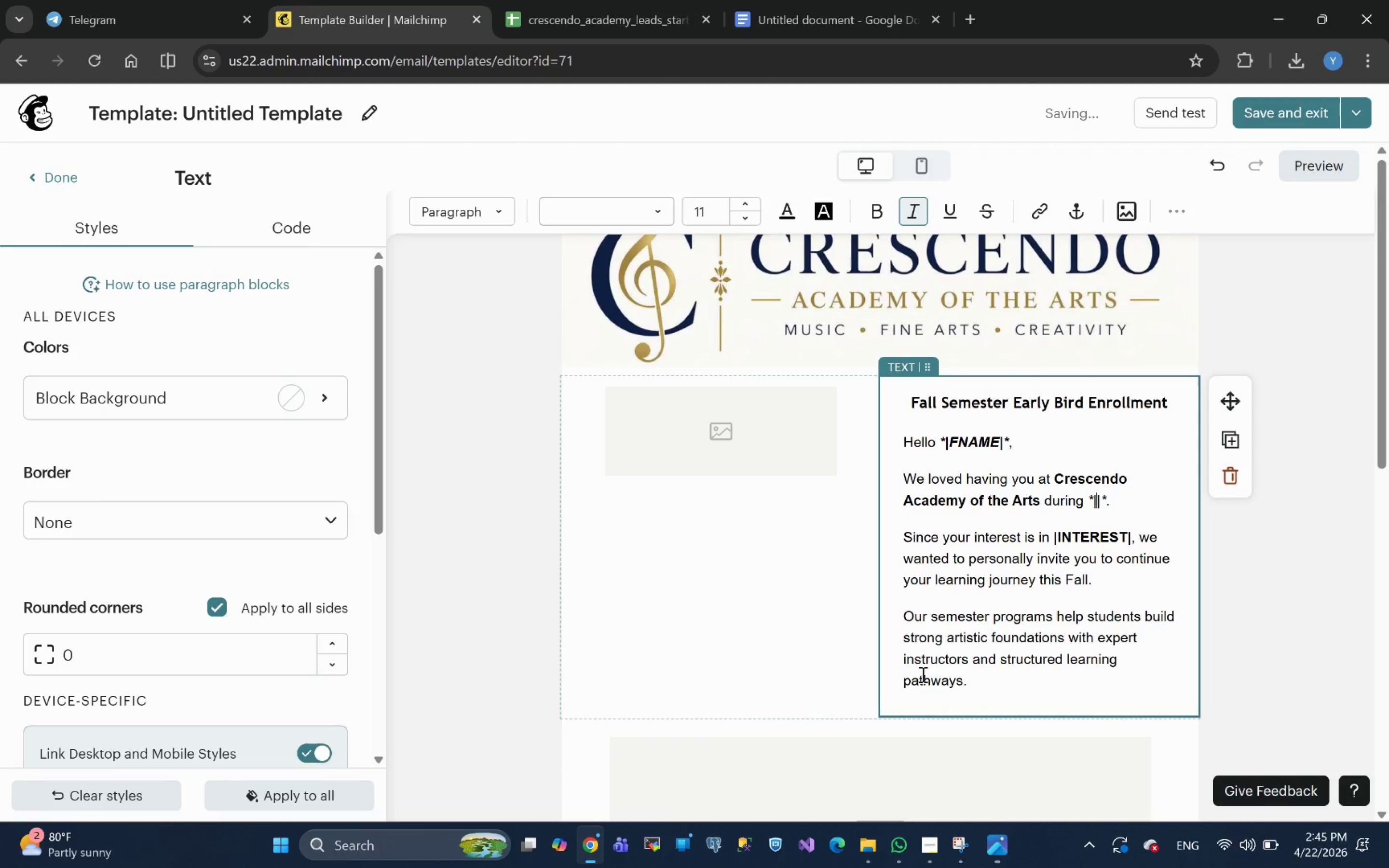 
key(Meta+V)
 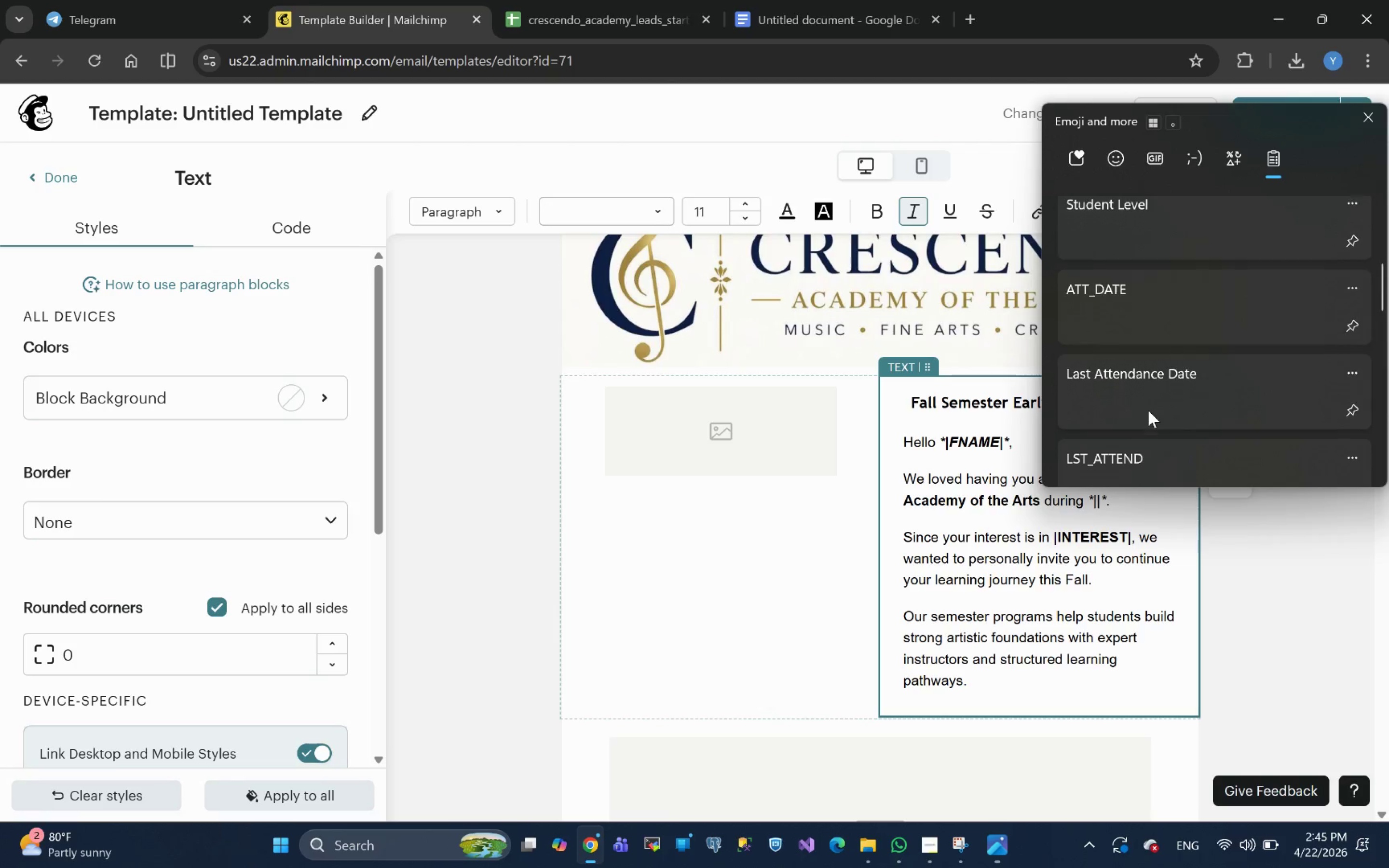 
wait(6.32)
 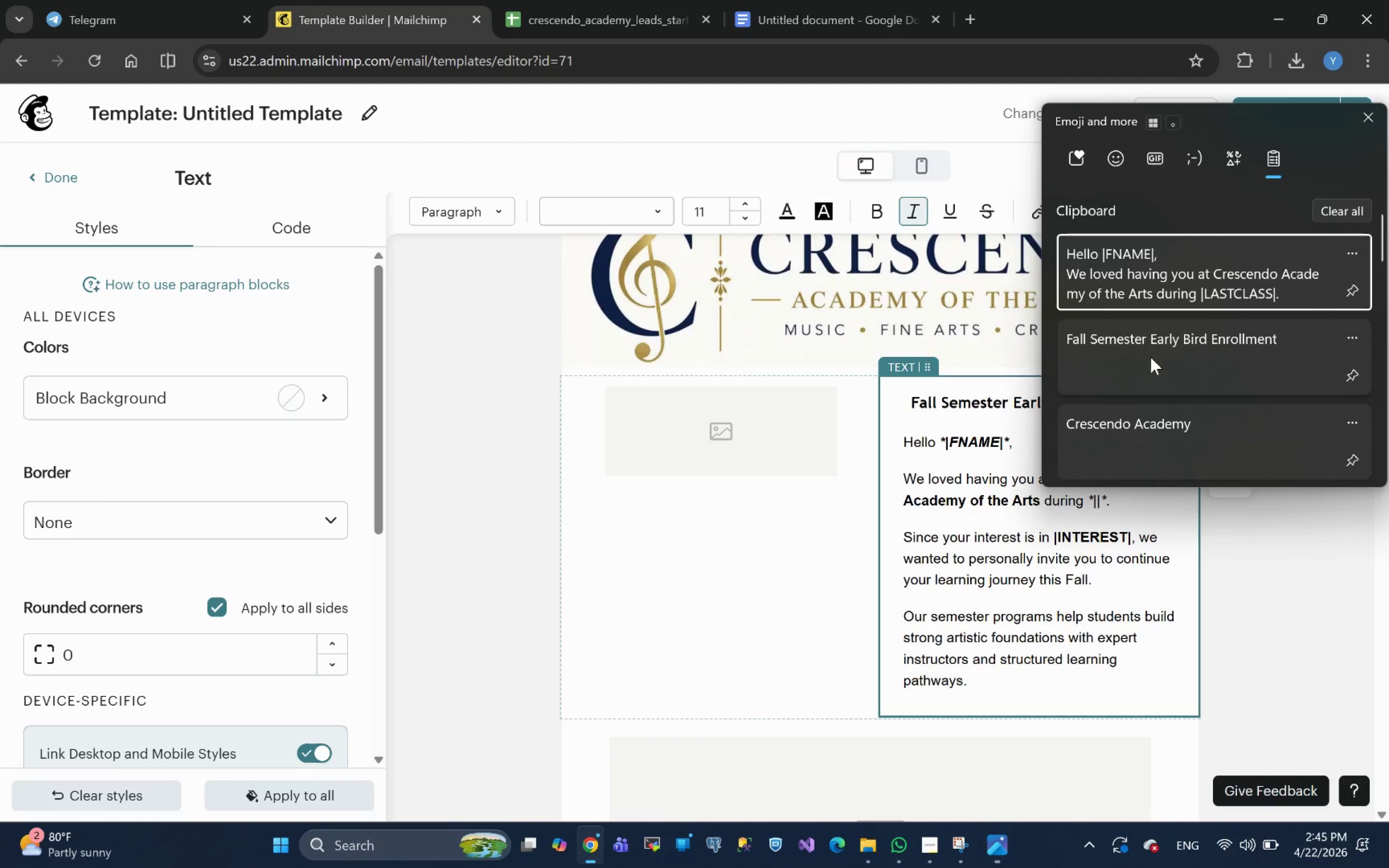 
left_click([1157, 406])
 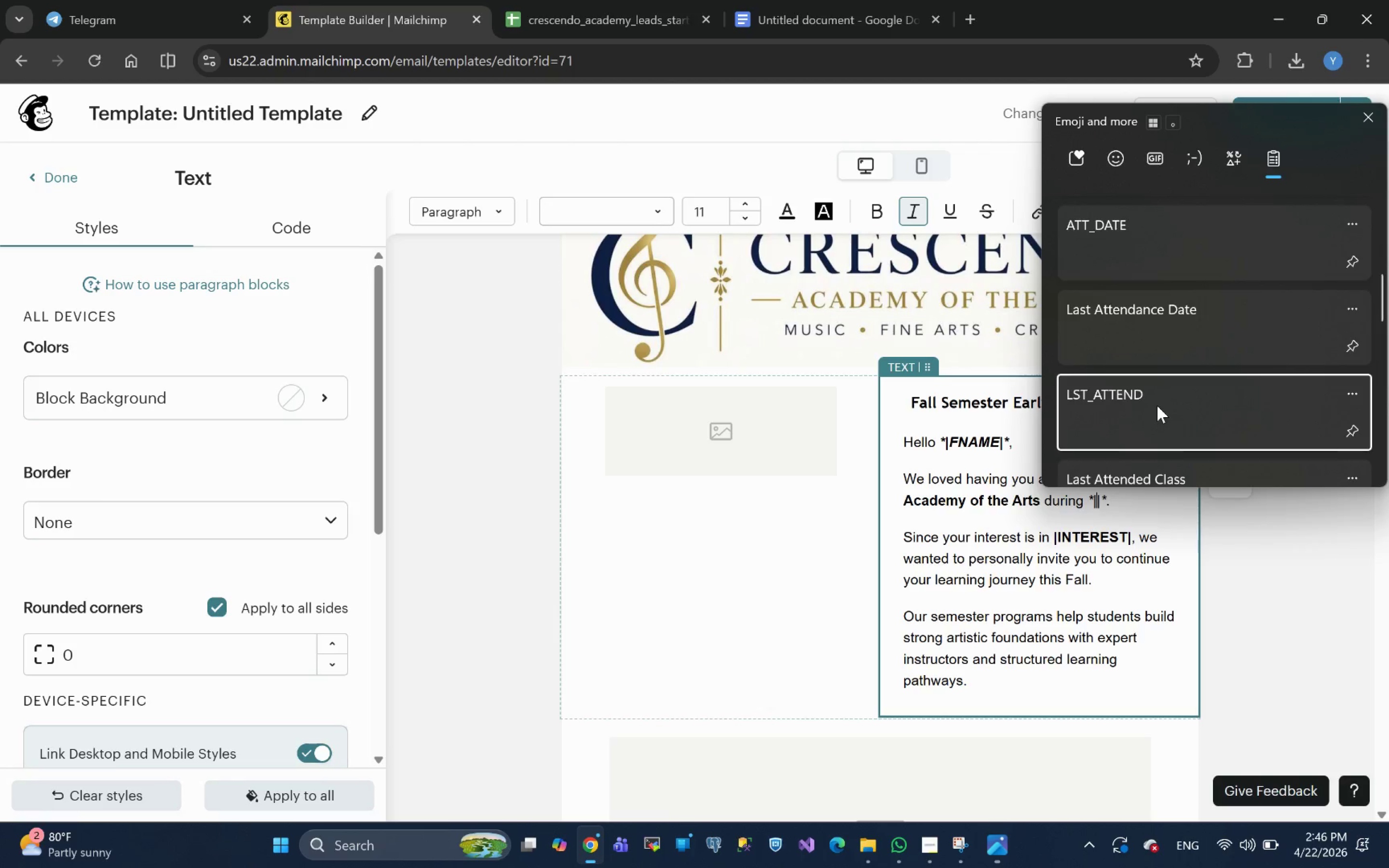 
key(Control+ControlLeft)
 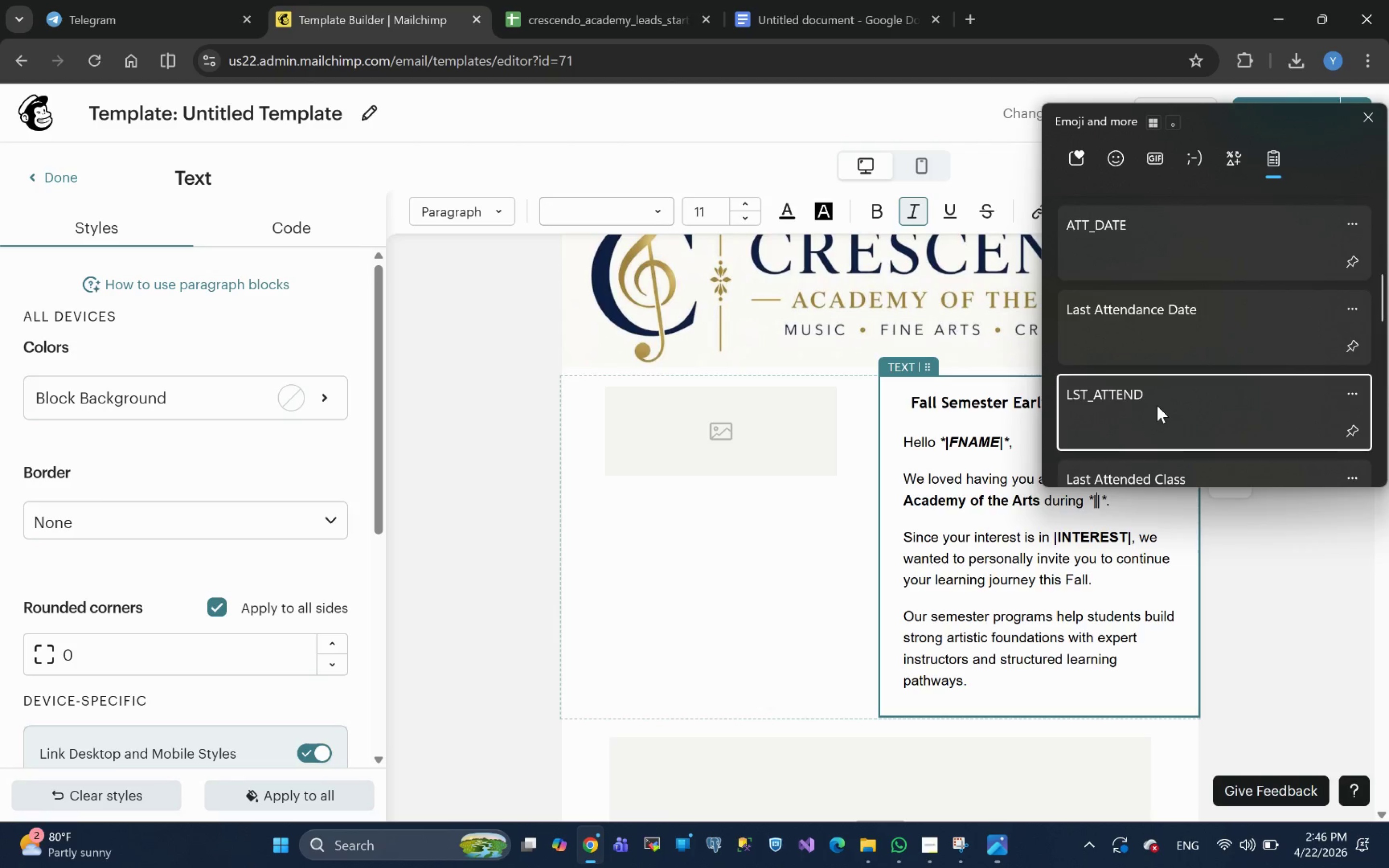 
key(Control+V)
 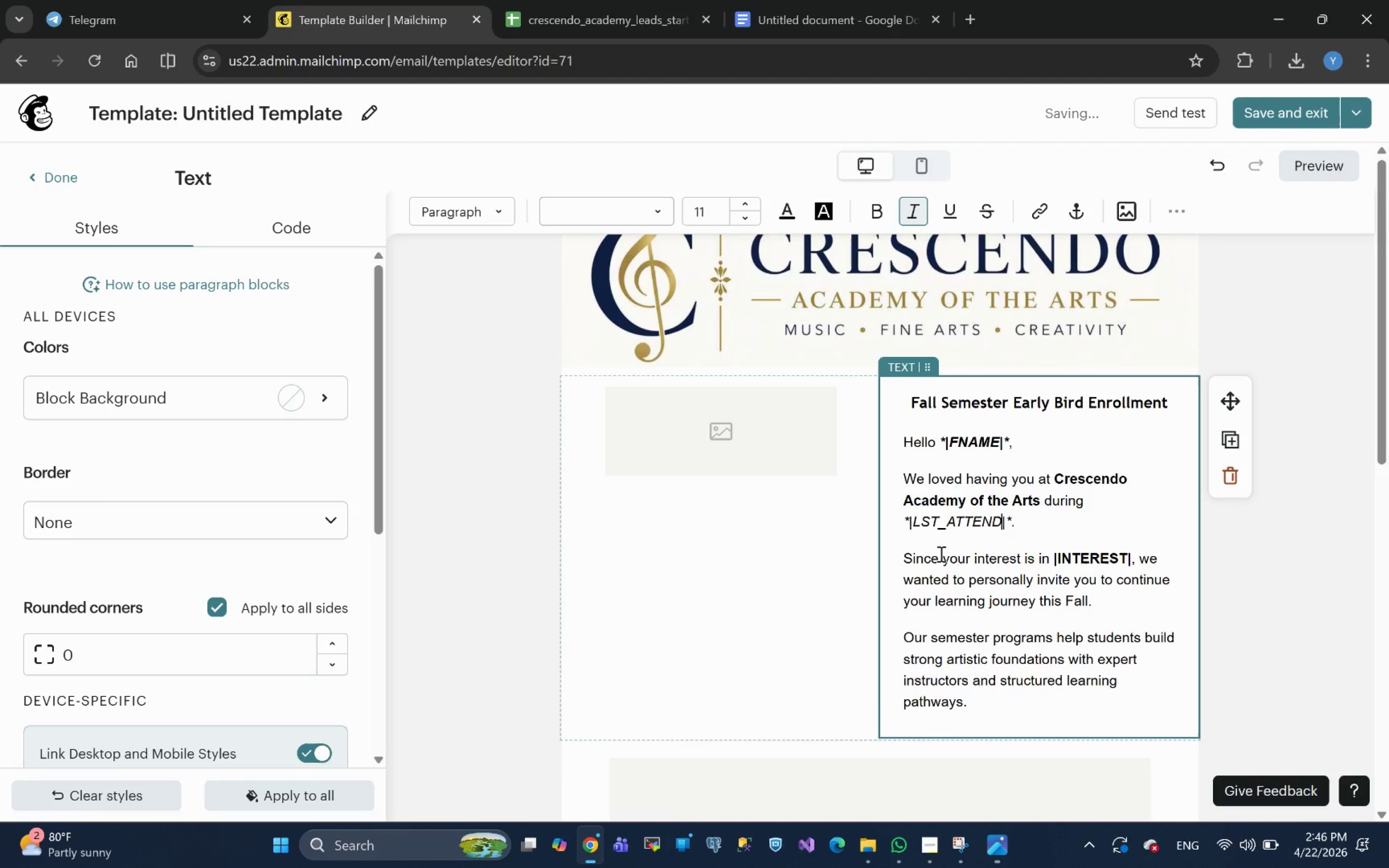 
left_click([902, 521])
 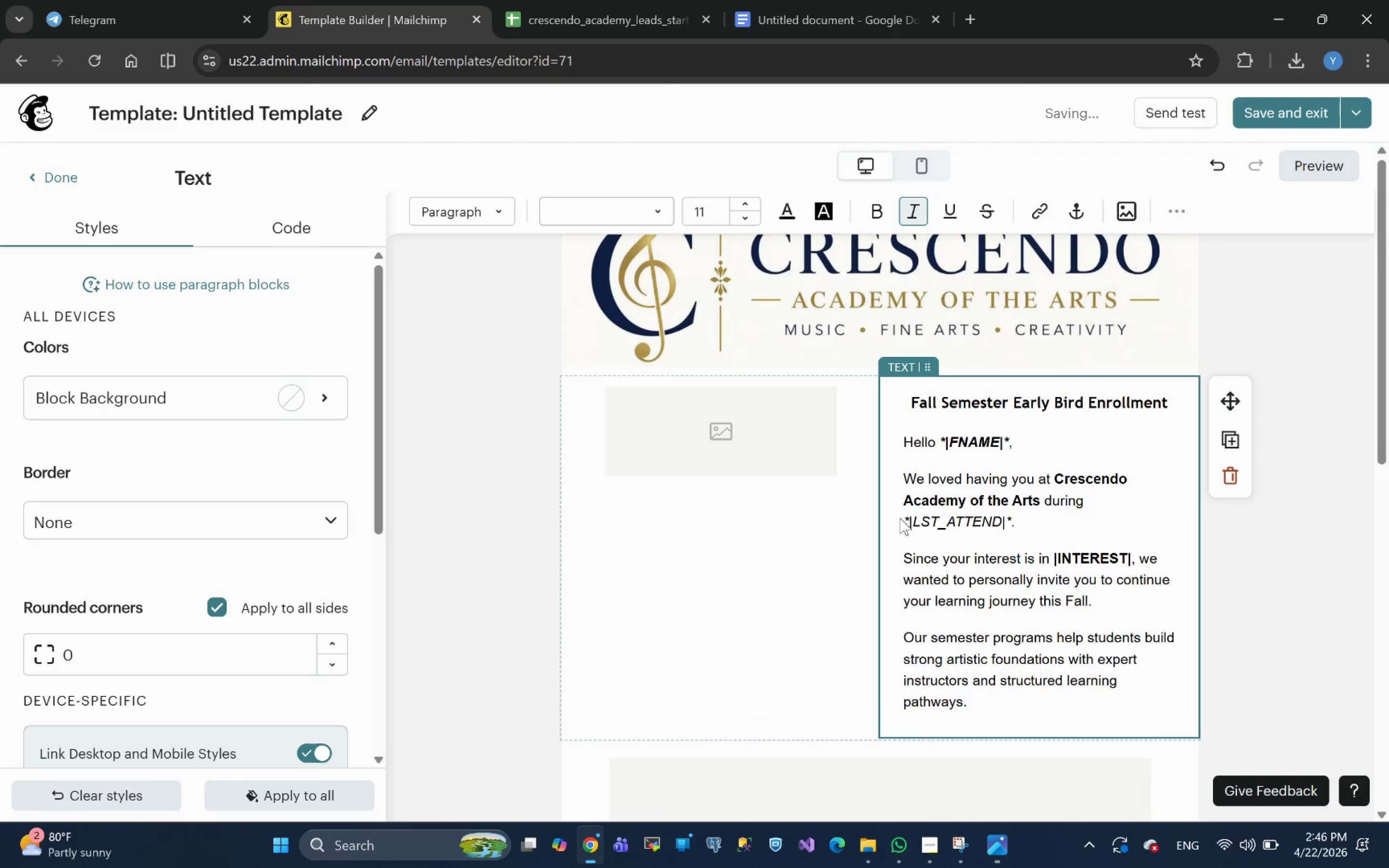 
left_click([905, 516])
 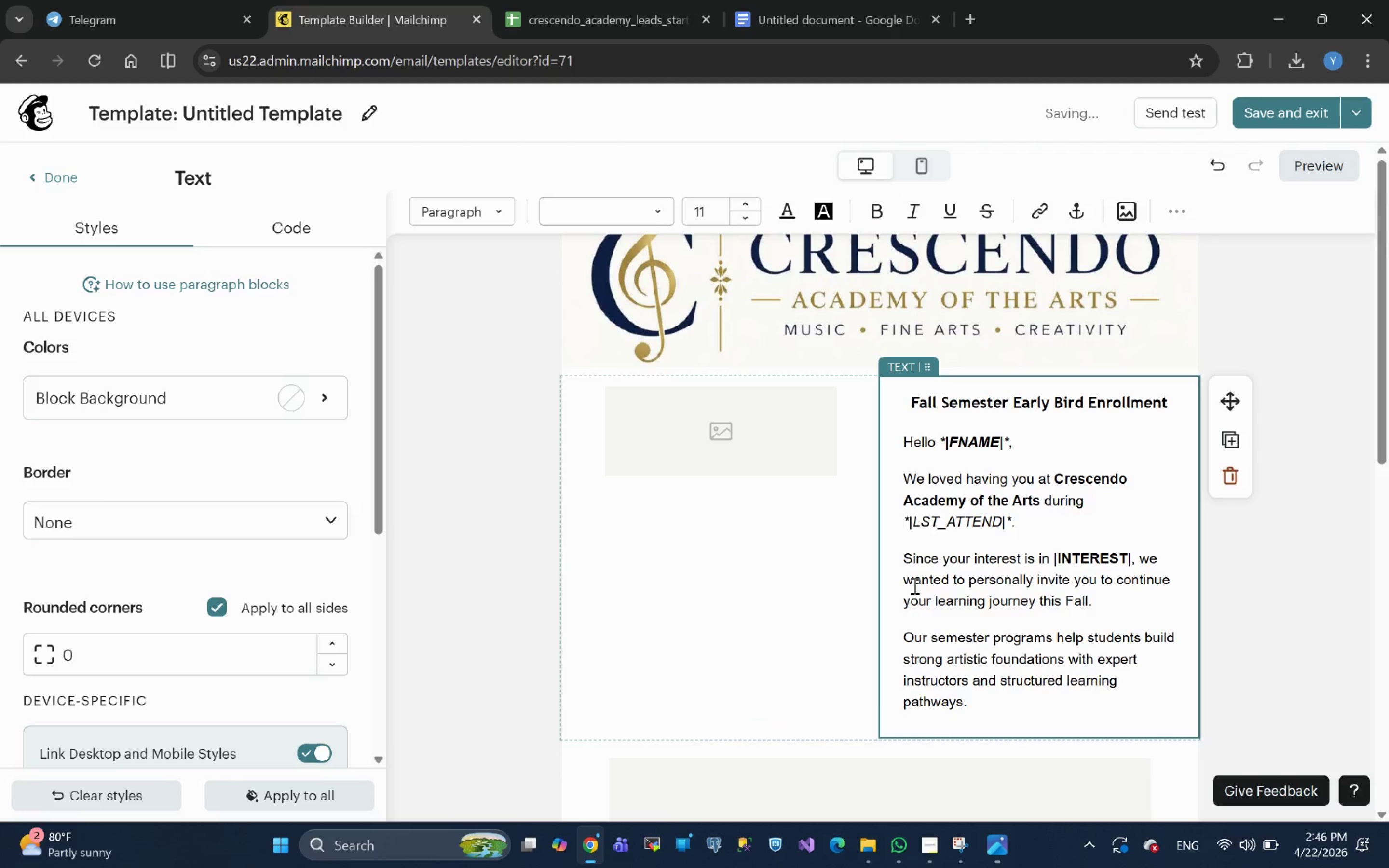 
key(Backspace)
 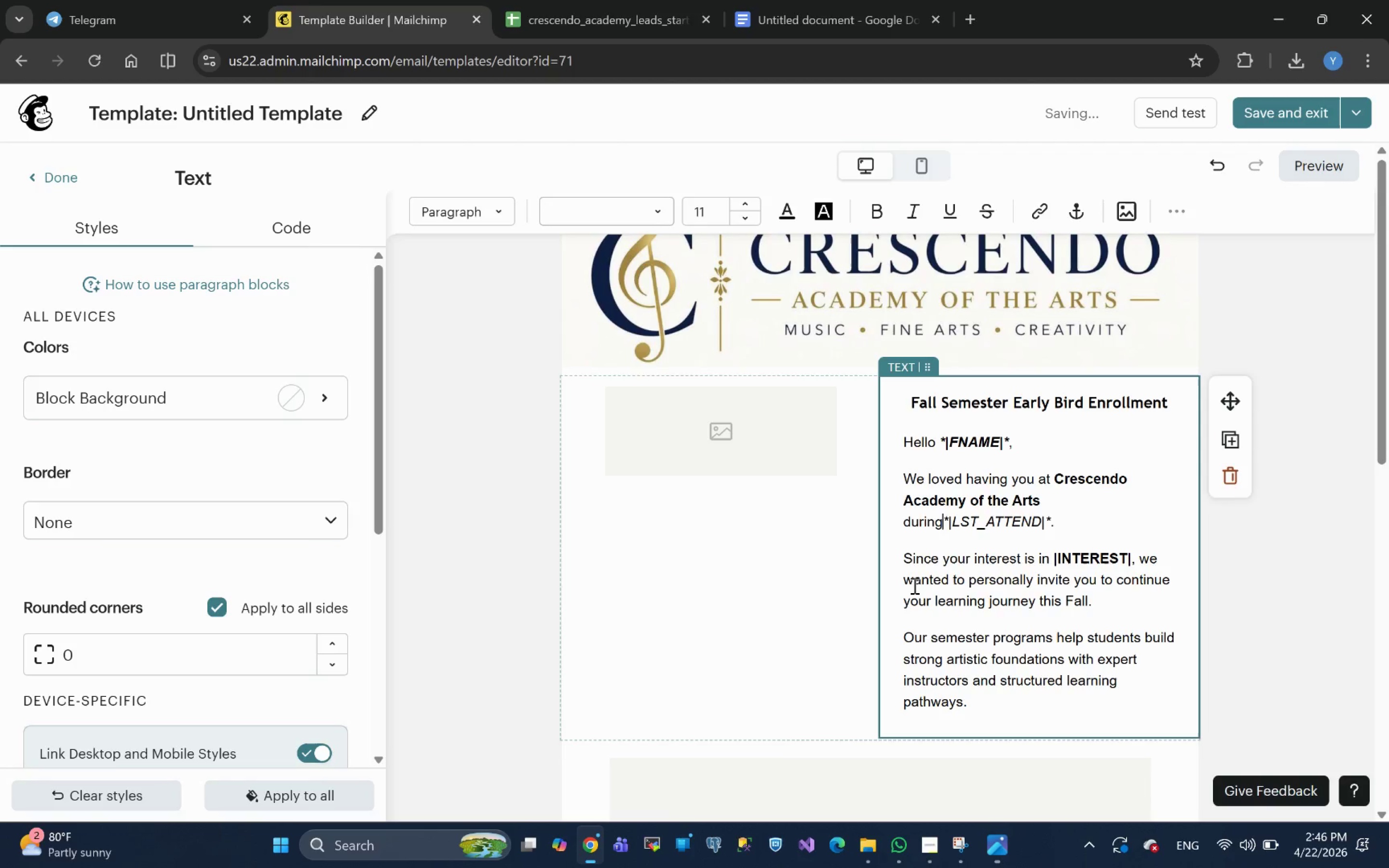 
key(Space)
 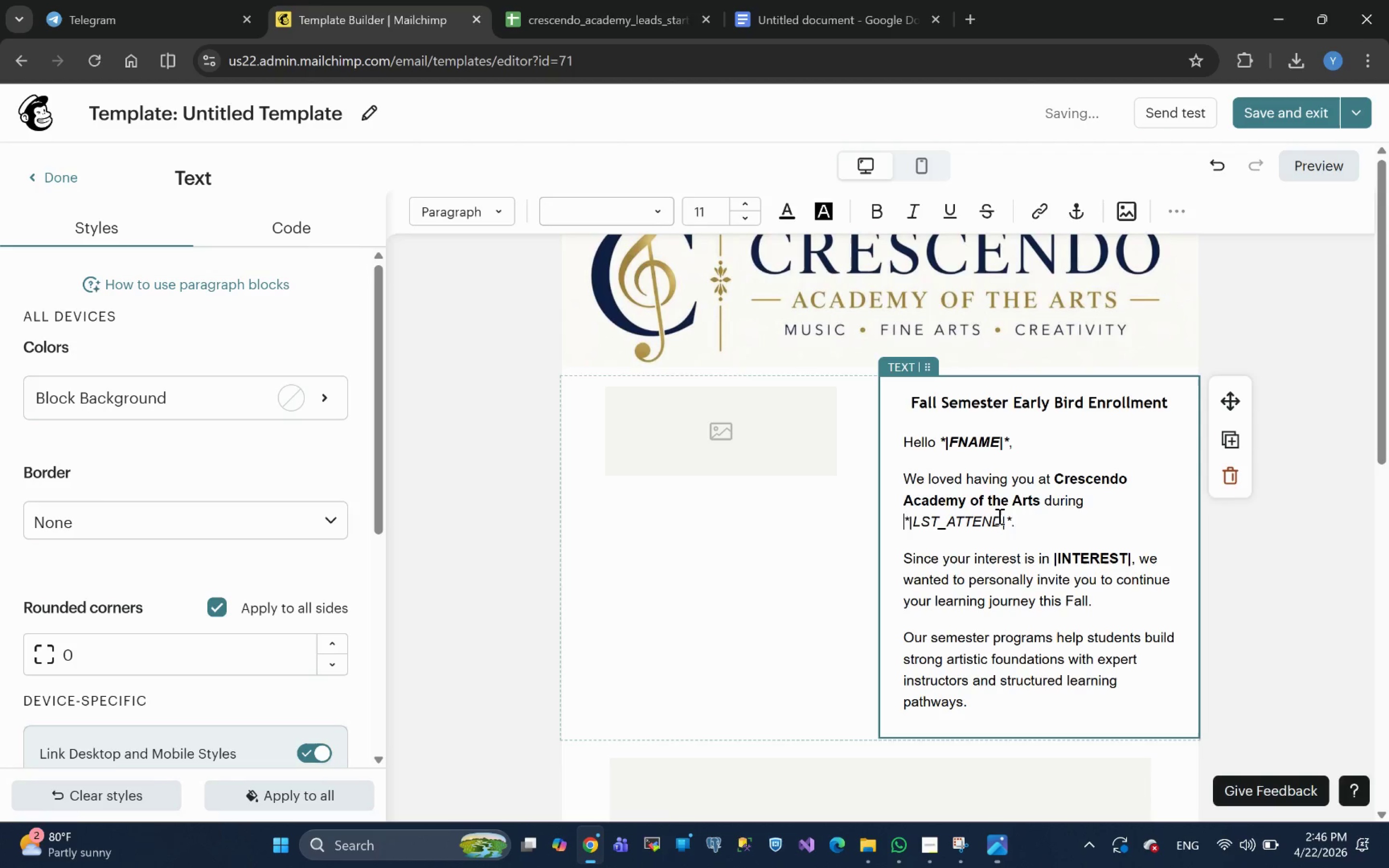 
left_click_drag(start_coordinate=[1015, 522], to_coordinate=[895, 522])
 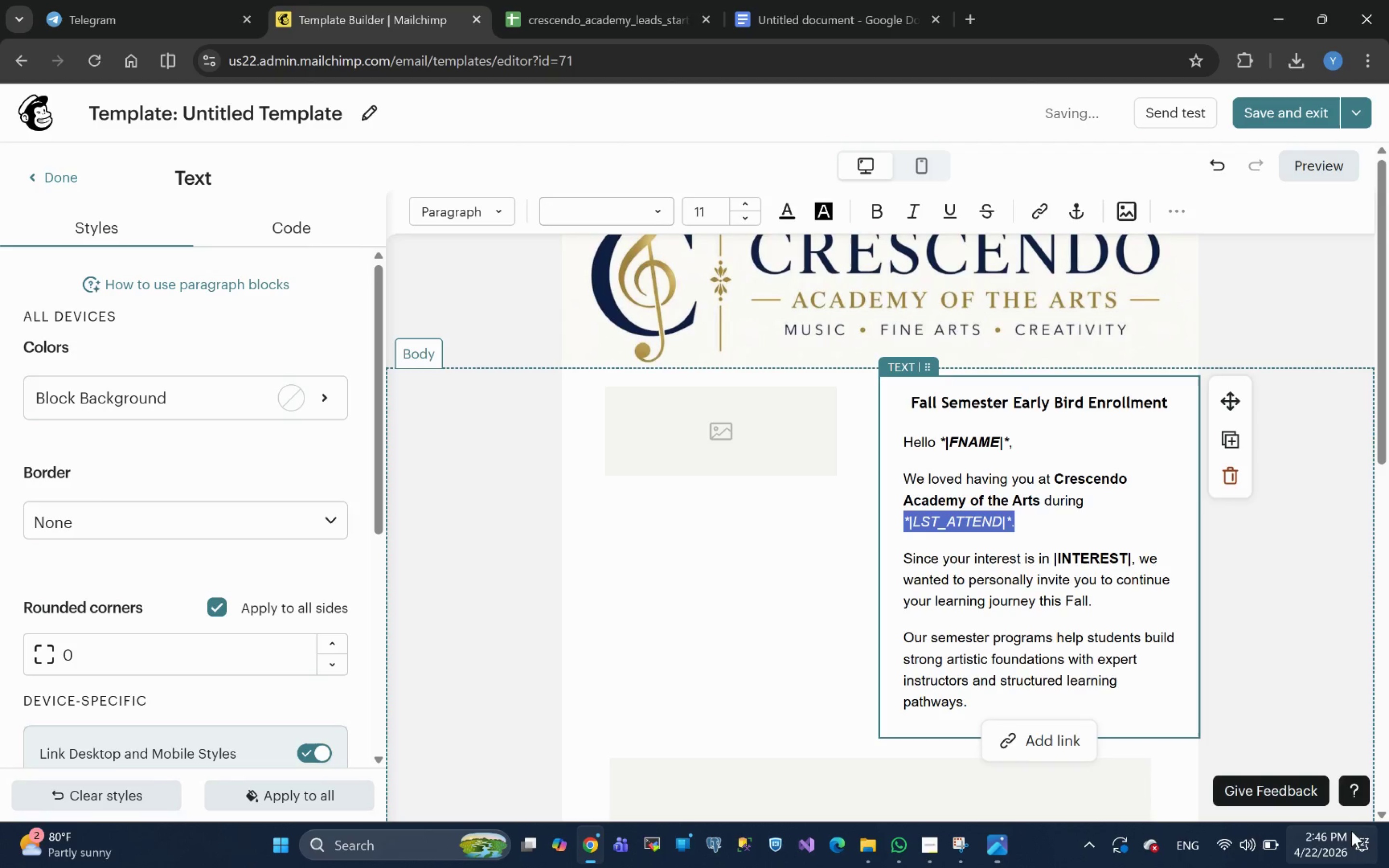 
key(Control+B)
 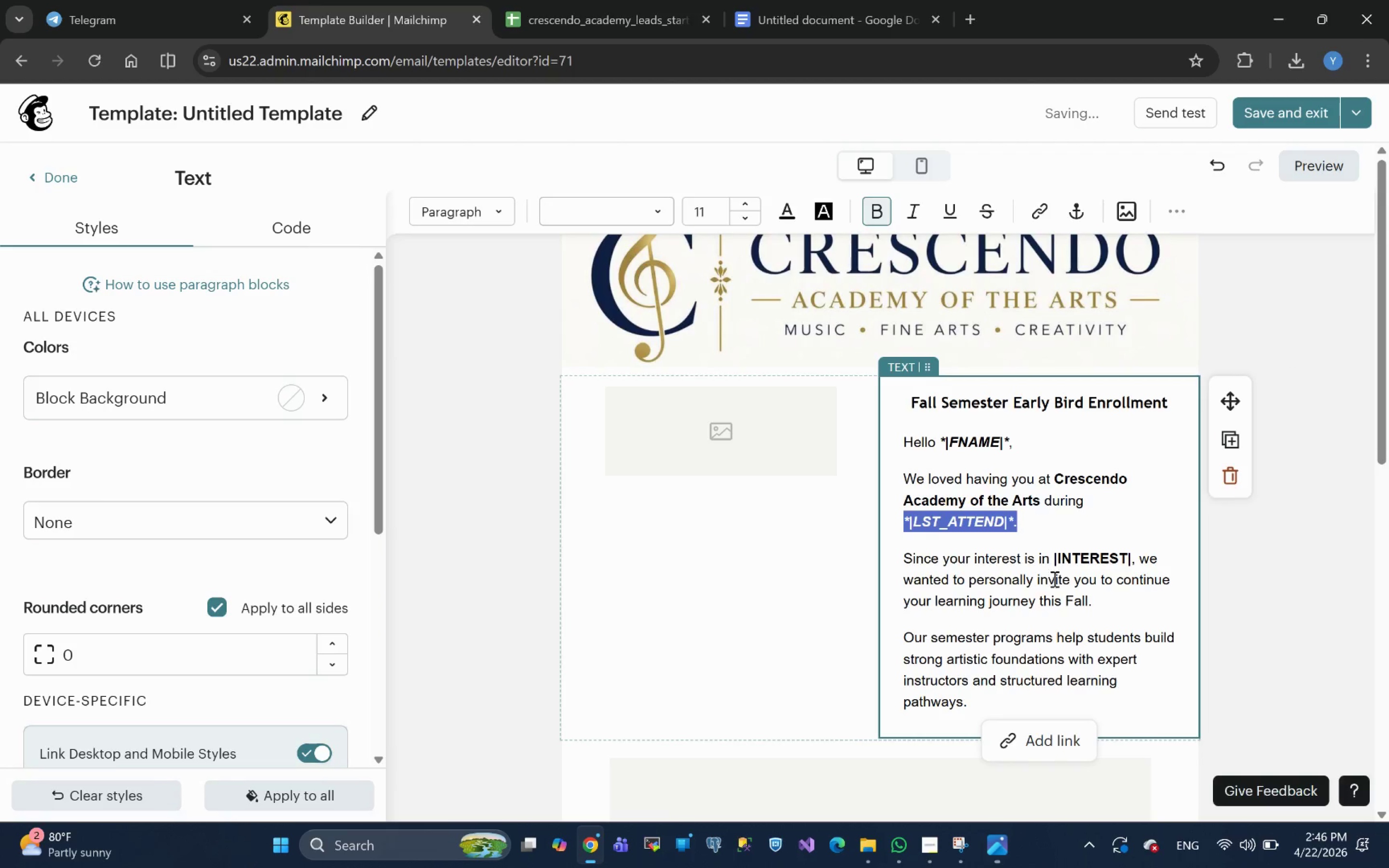 
left_click([1064, 527])
 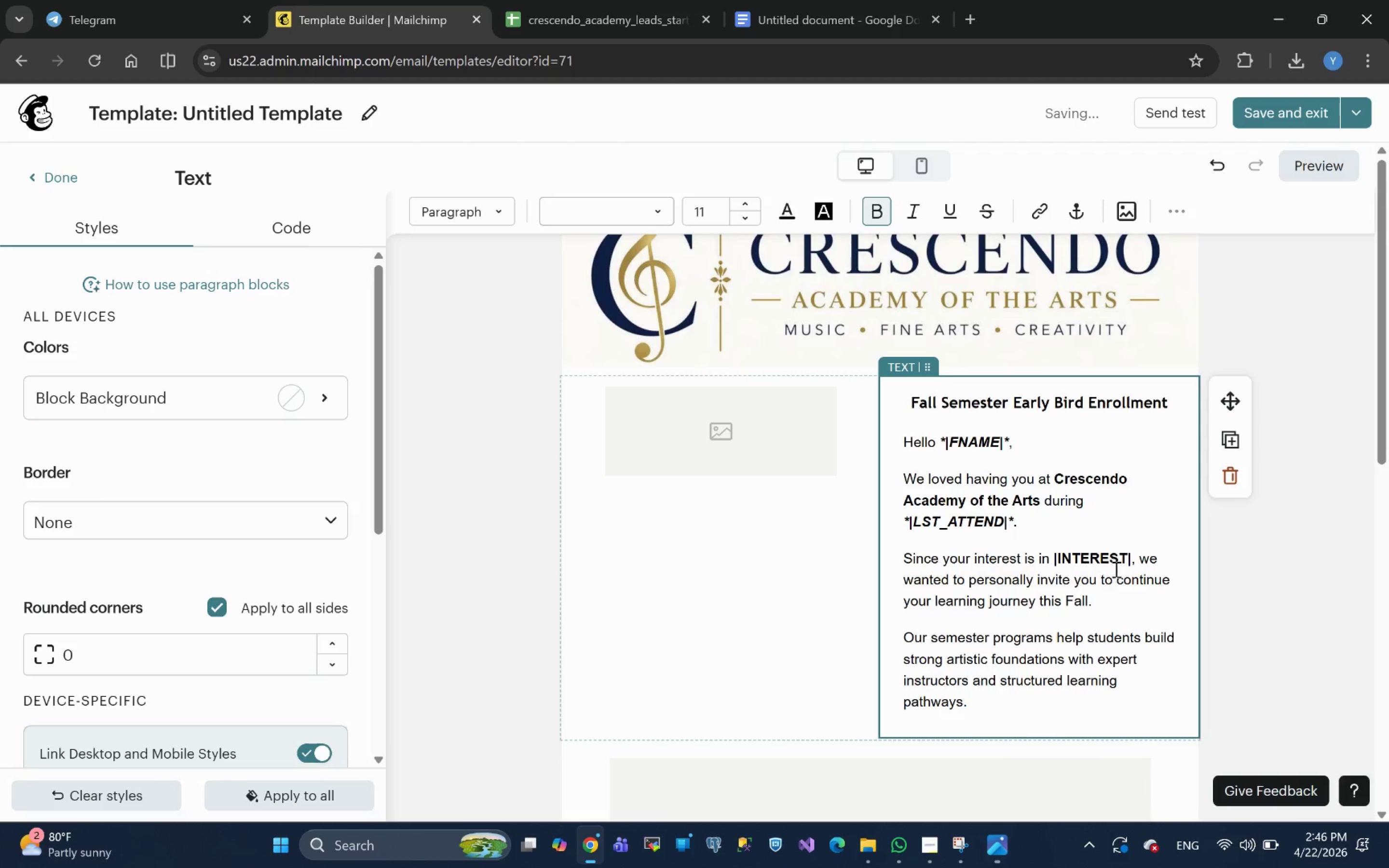 
wait(5.98)
 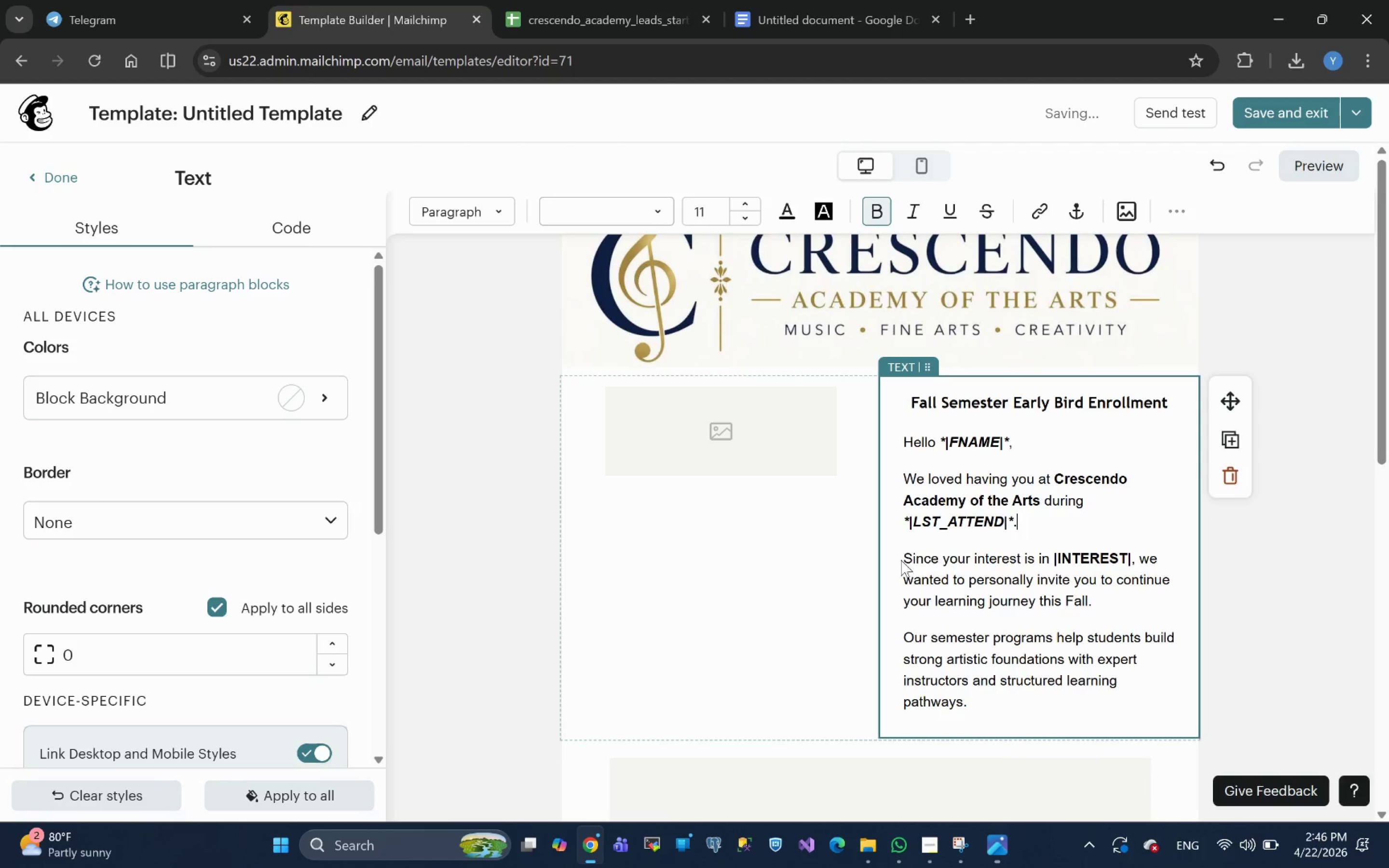 
left_click_drag(start_coordinate=[1130, 562], to_coordinate=[1051, 562])
 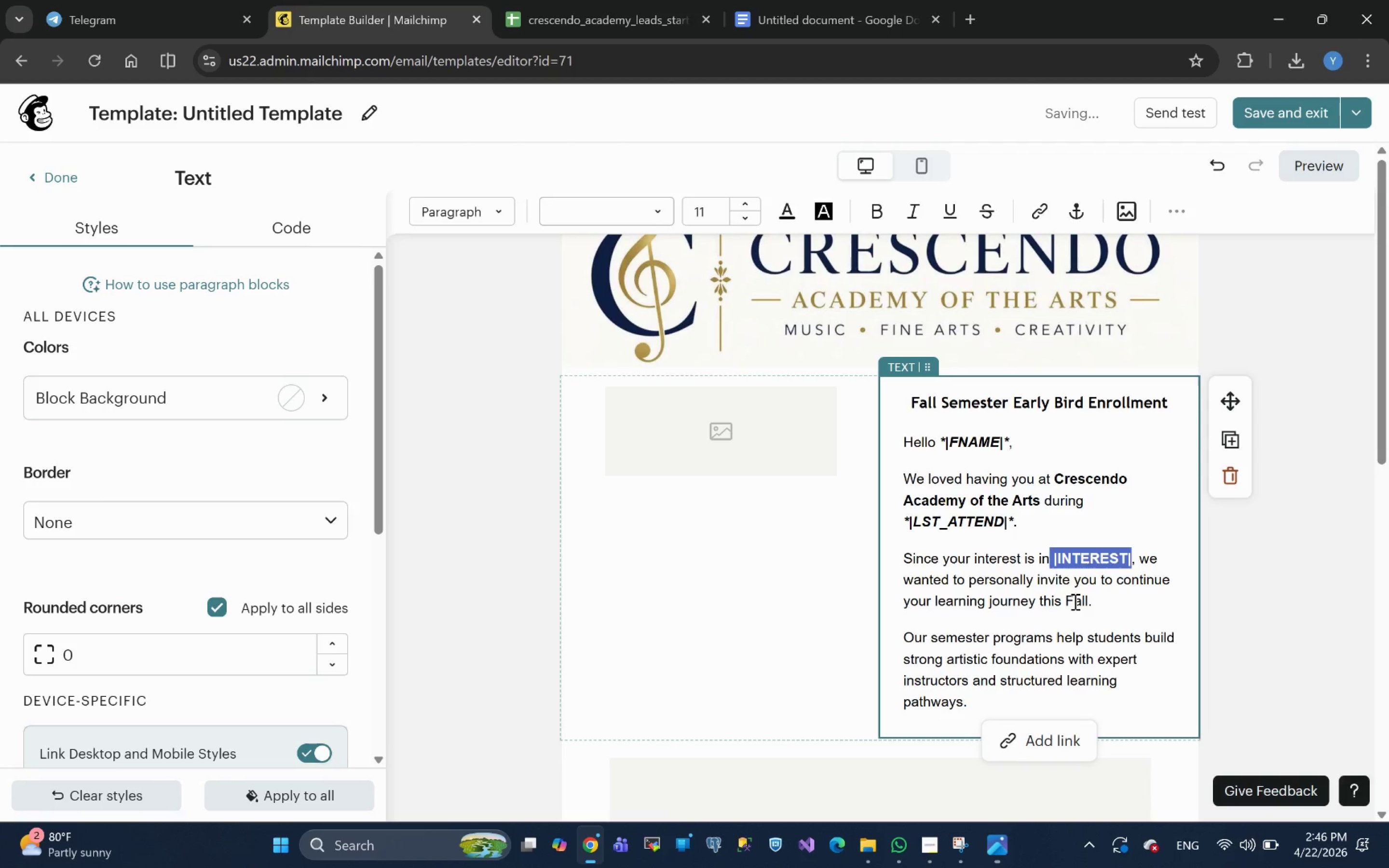 
key(Shift+ArrowRight)
 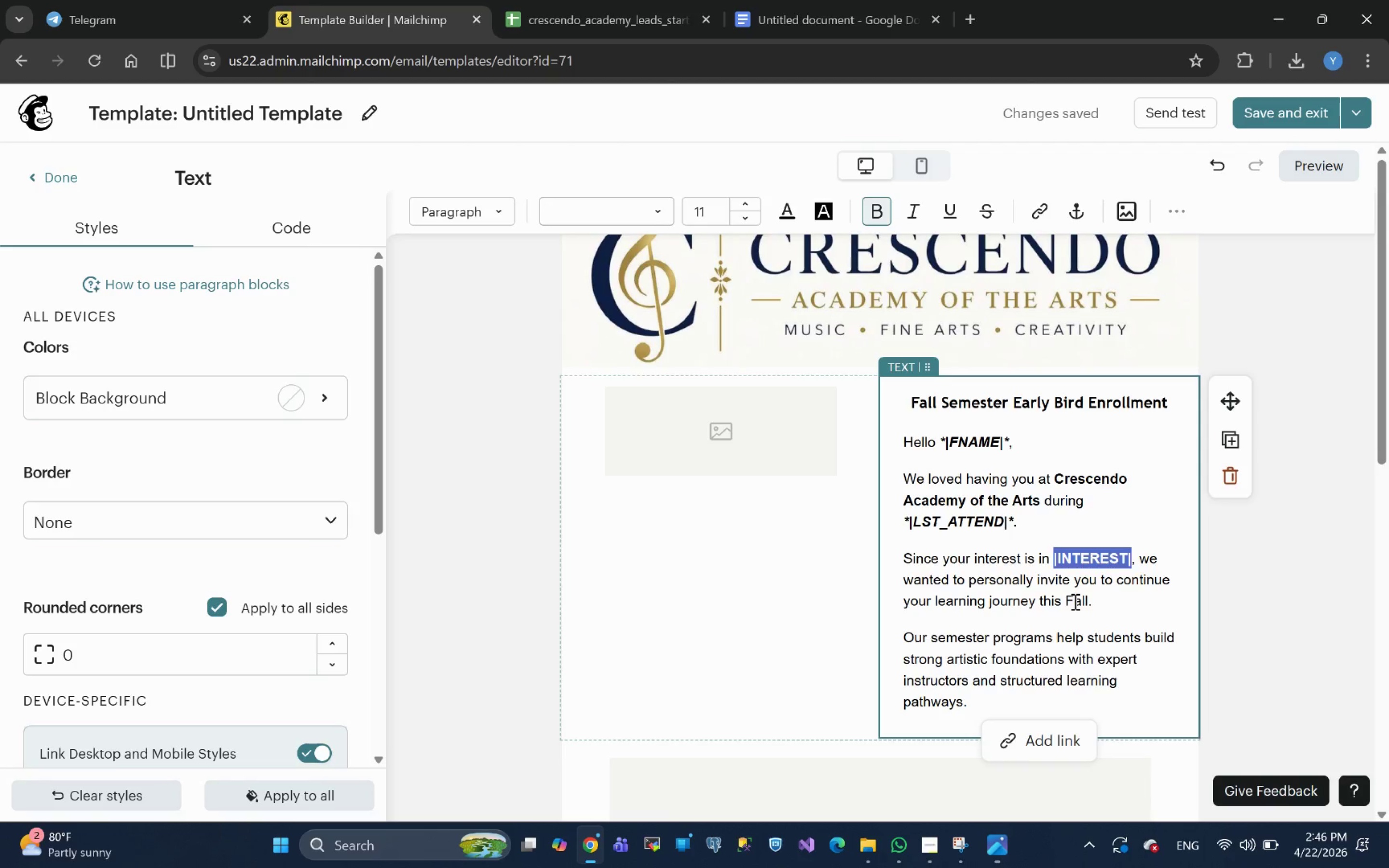 
key(Shift+8)
 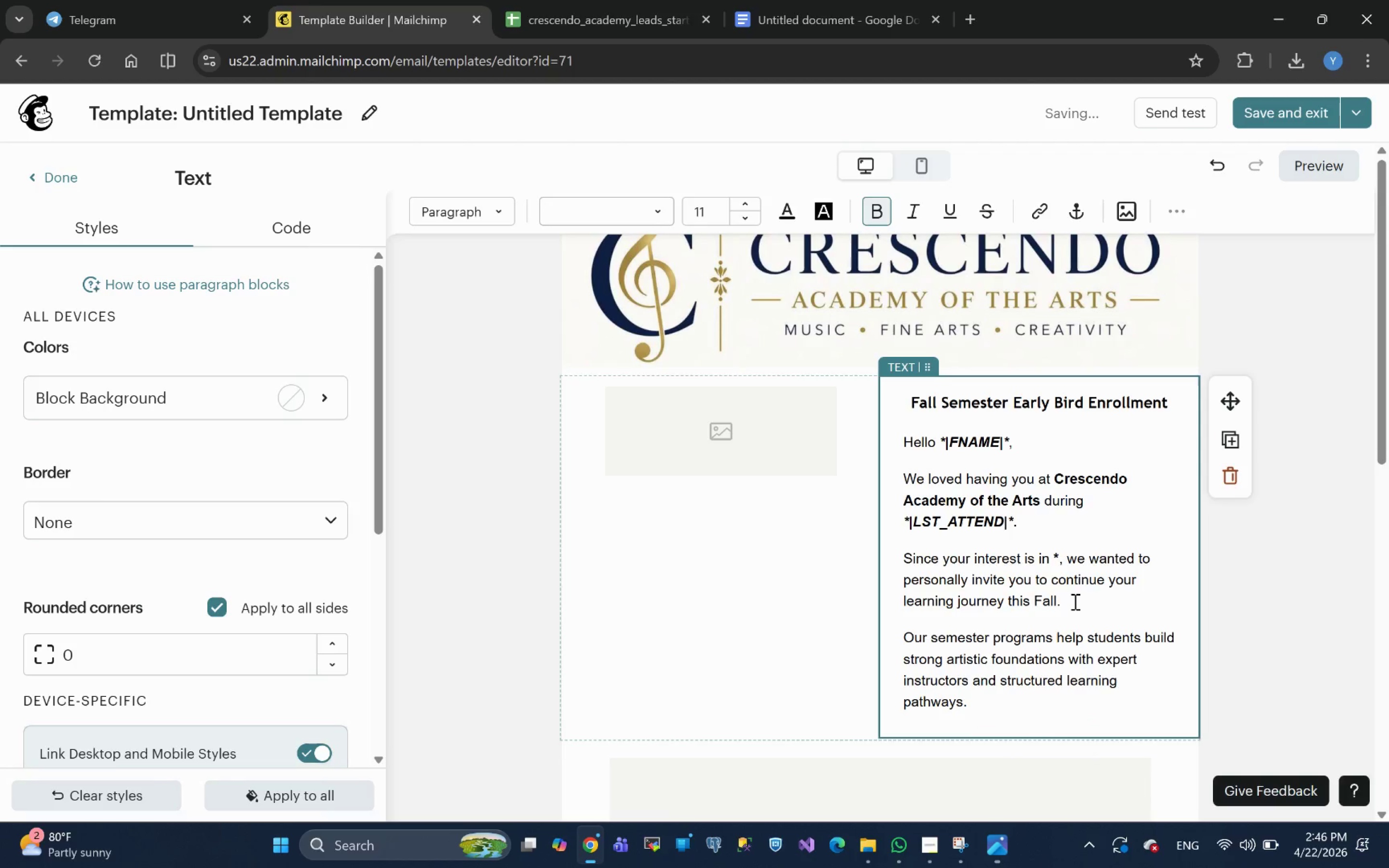 
key(Shift+Backslash)
 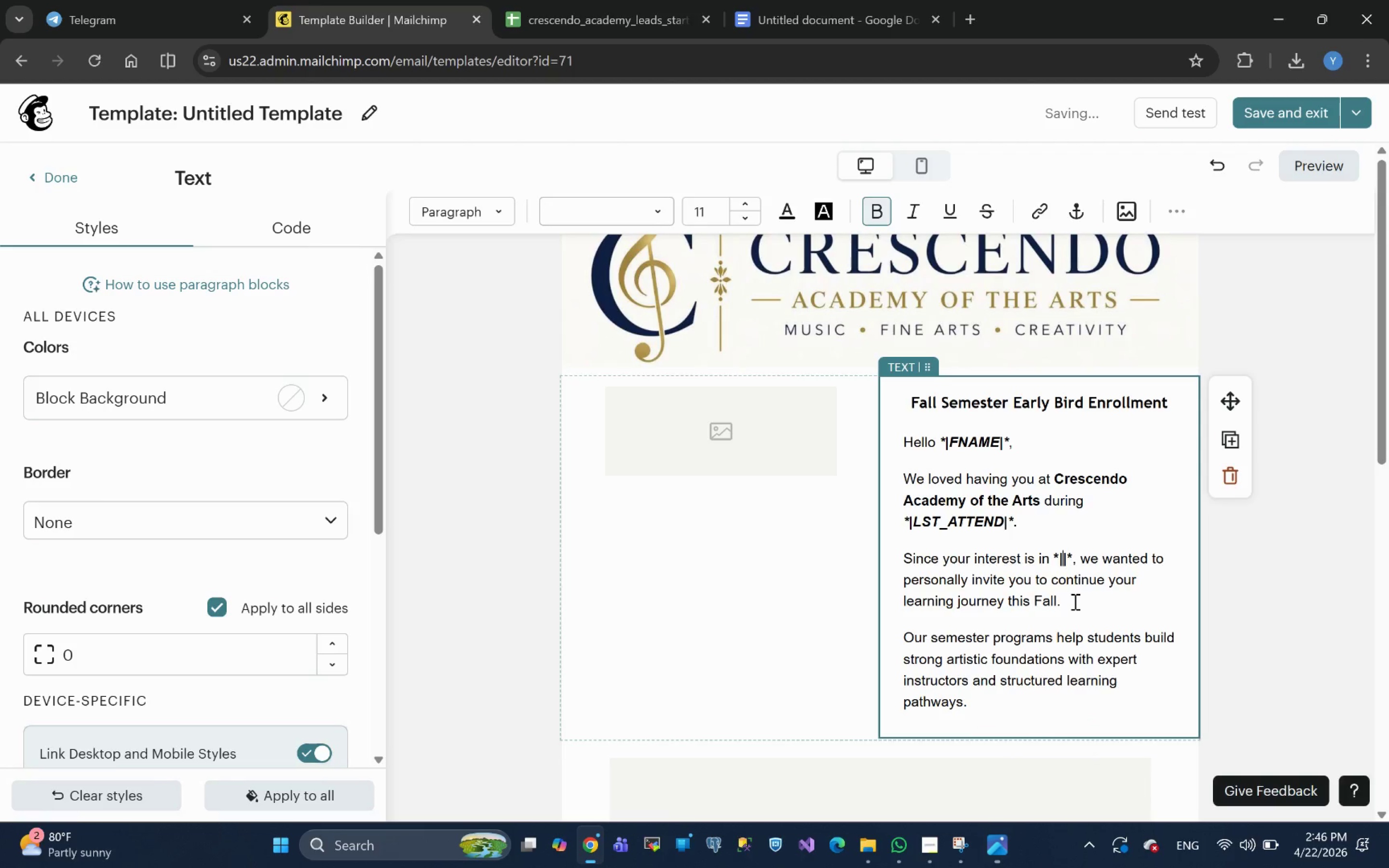 
key(Meta+V)
 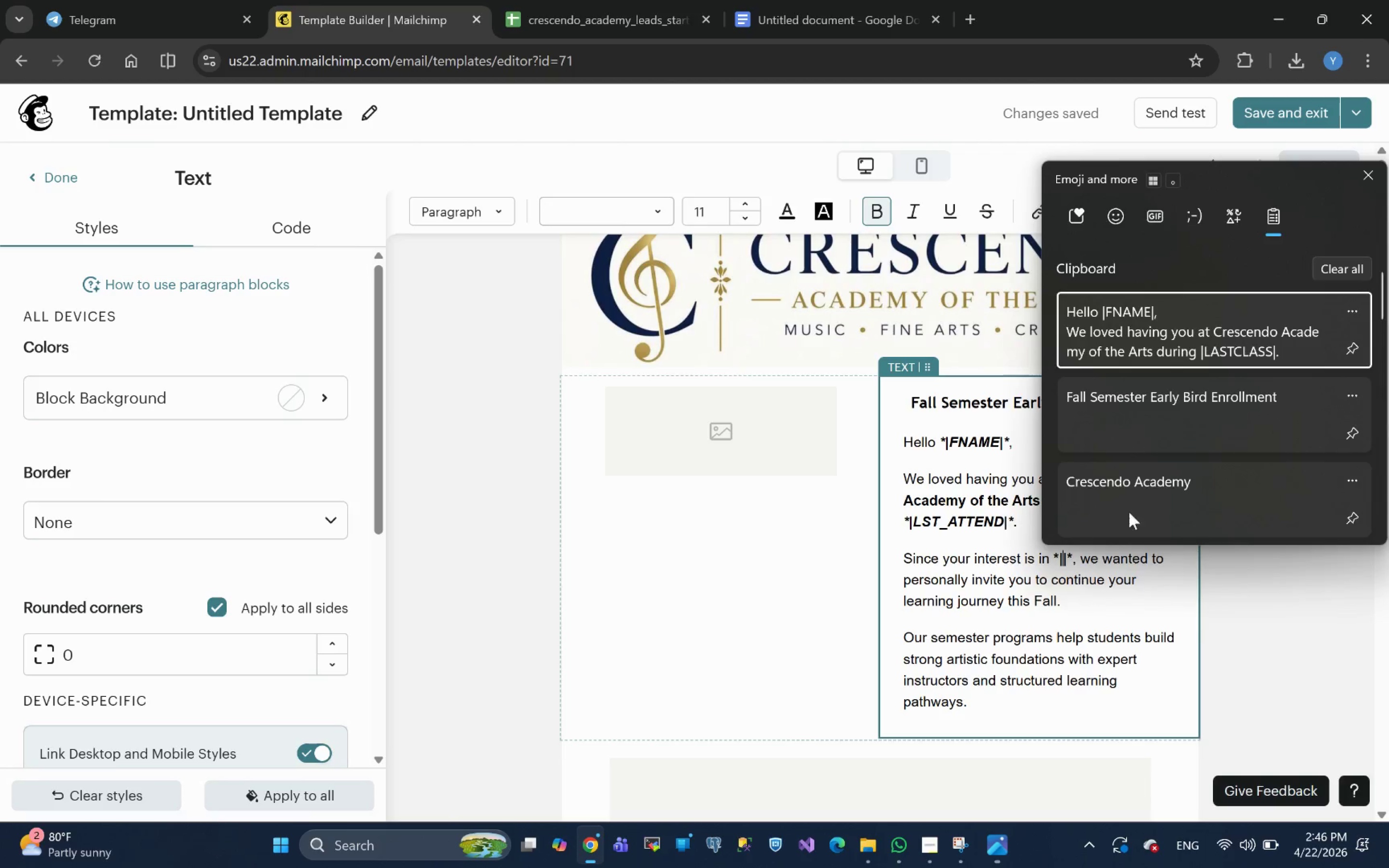 
scroll: coordinate [1164, 466], scroll_direction: down, amount: 11.0
 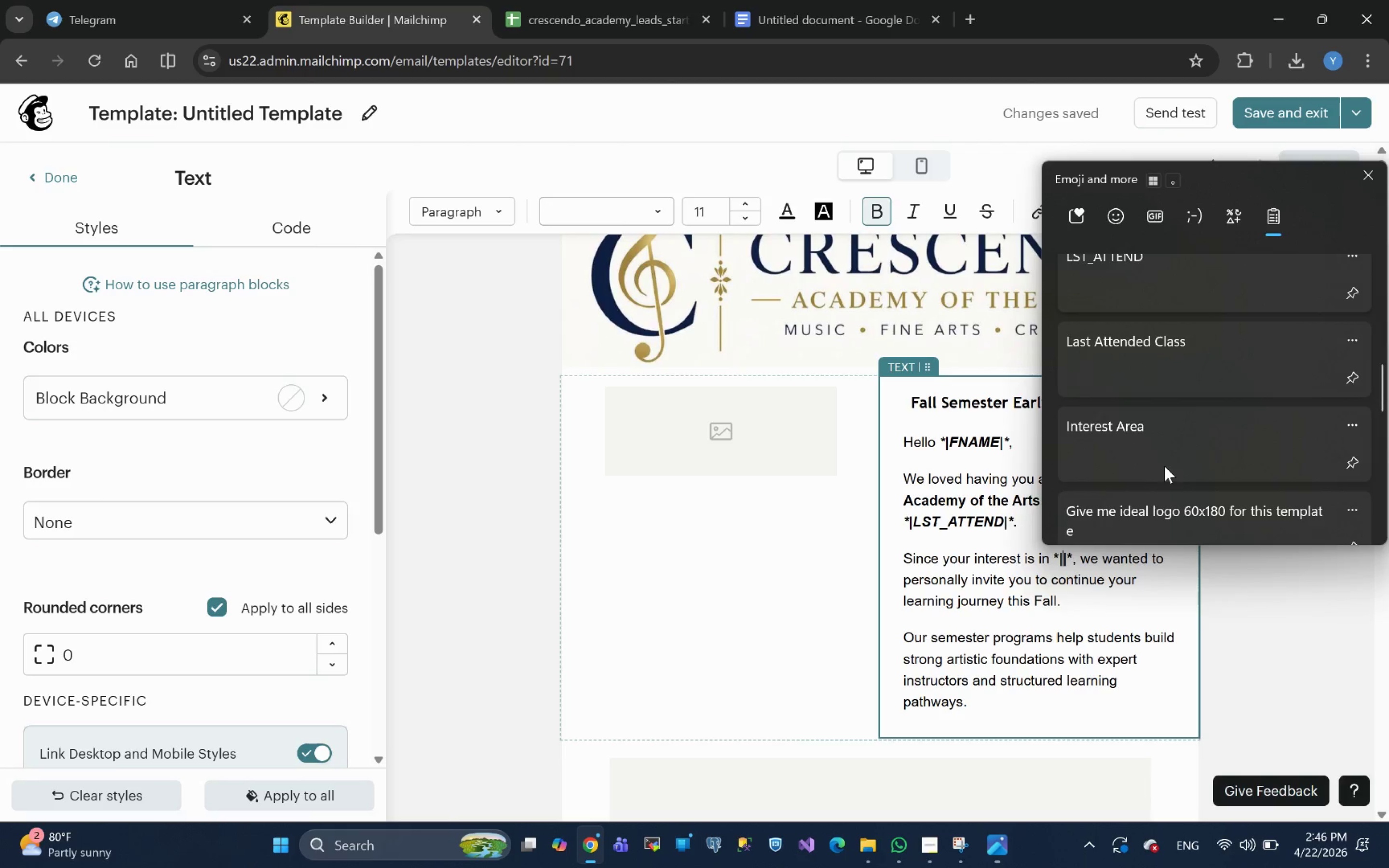 
scroll: coordinate [1164, 465], scroll_direction: none, amount: 0.0
 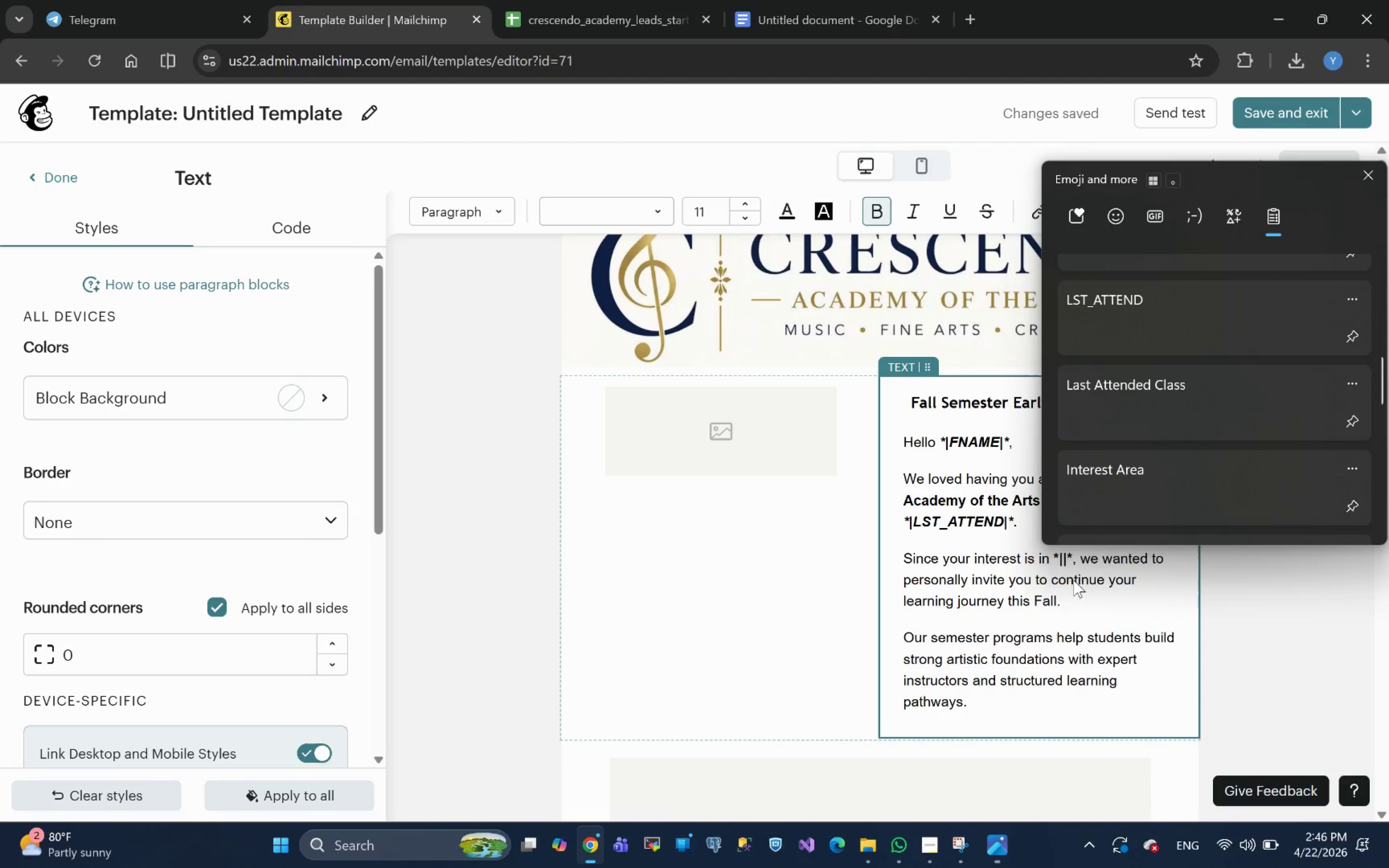 
type(INT_AREA)
 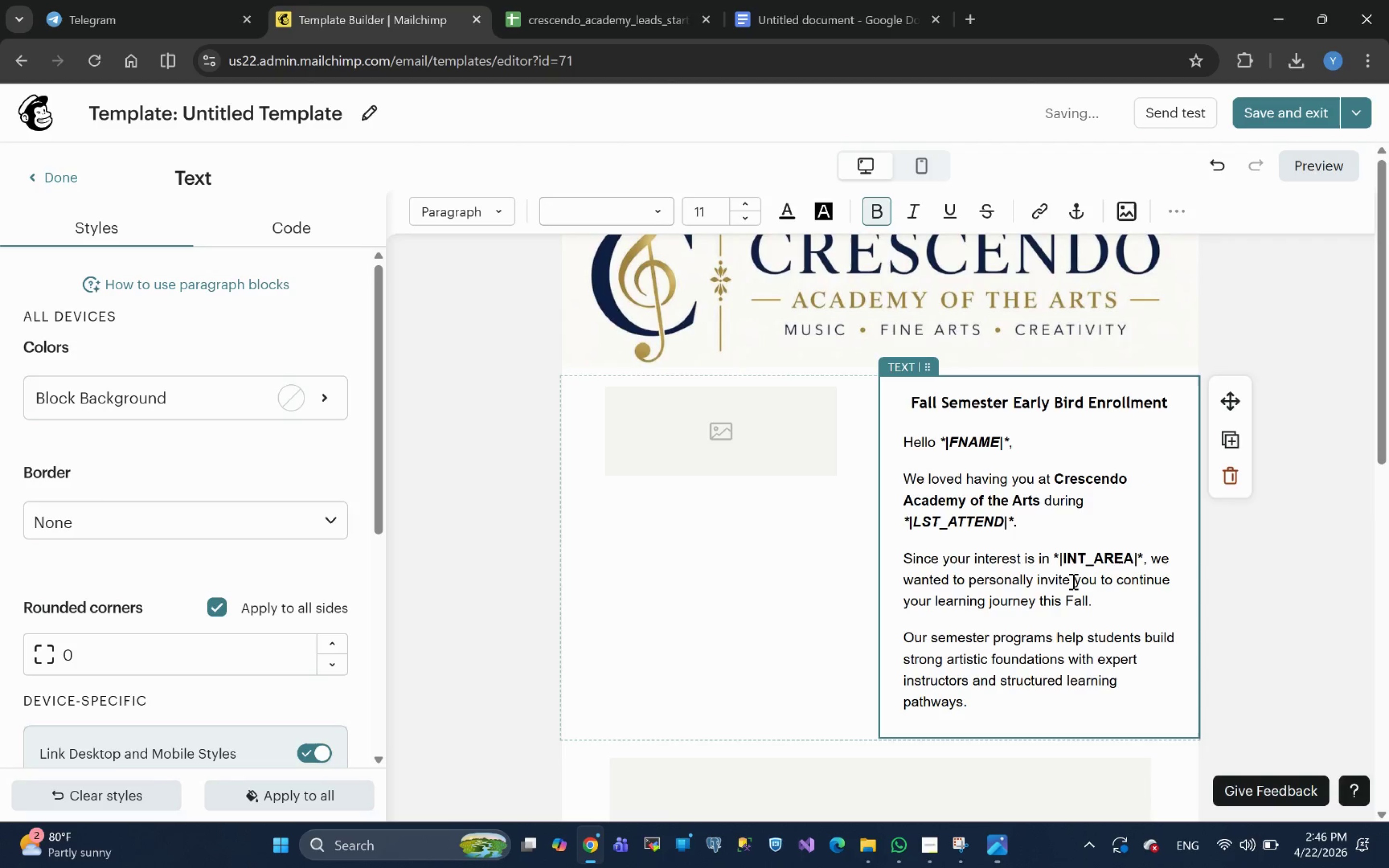 
left_click([1105, 596])
 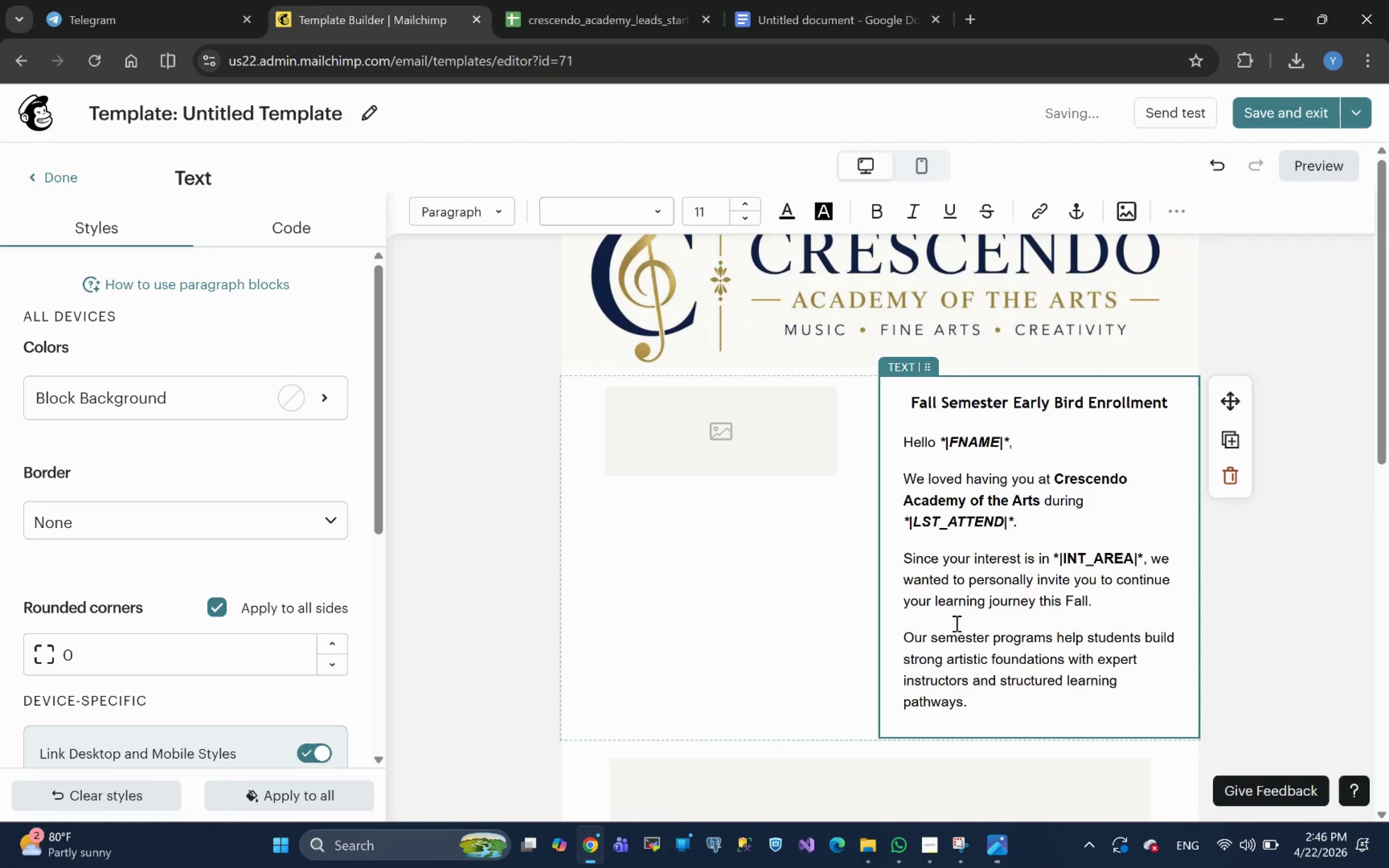 
left_click([954, 620])
 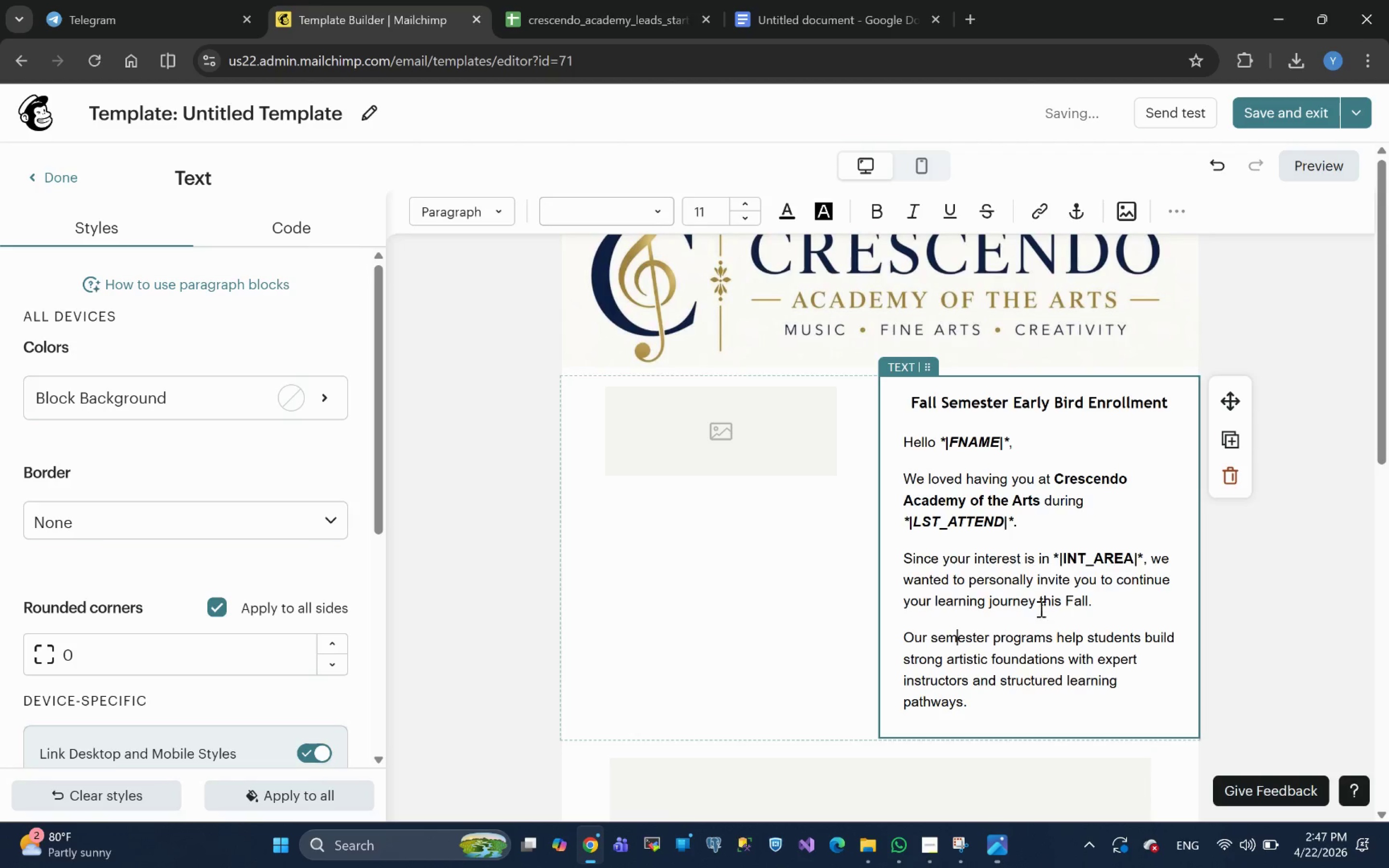 
scroll: coordinate [1042, 599], scroll_direction: none, amount: 0.0
 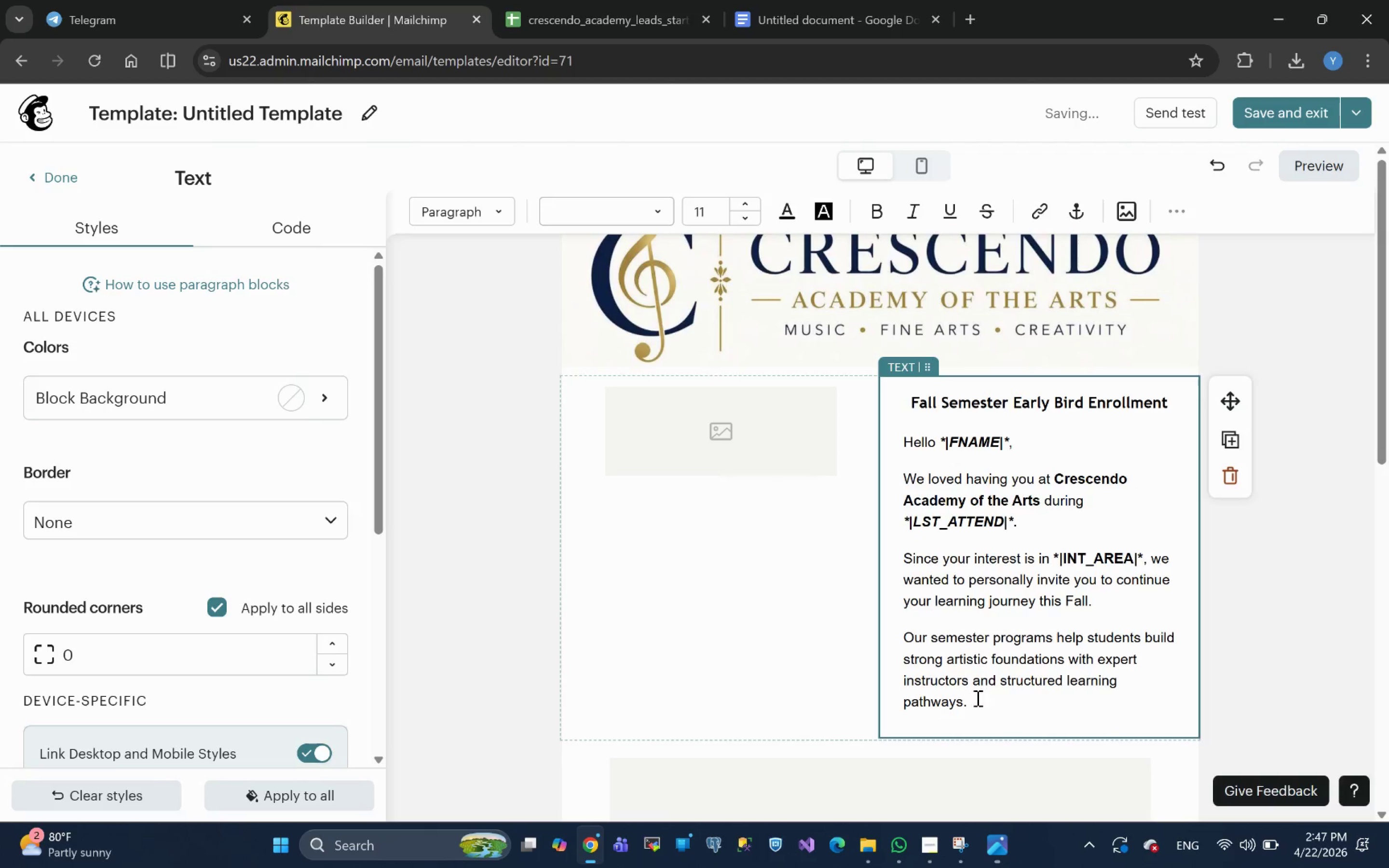 
left_click_drag(start_coordinate=[975, 704], to_coordinate=[900, 624])
 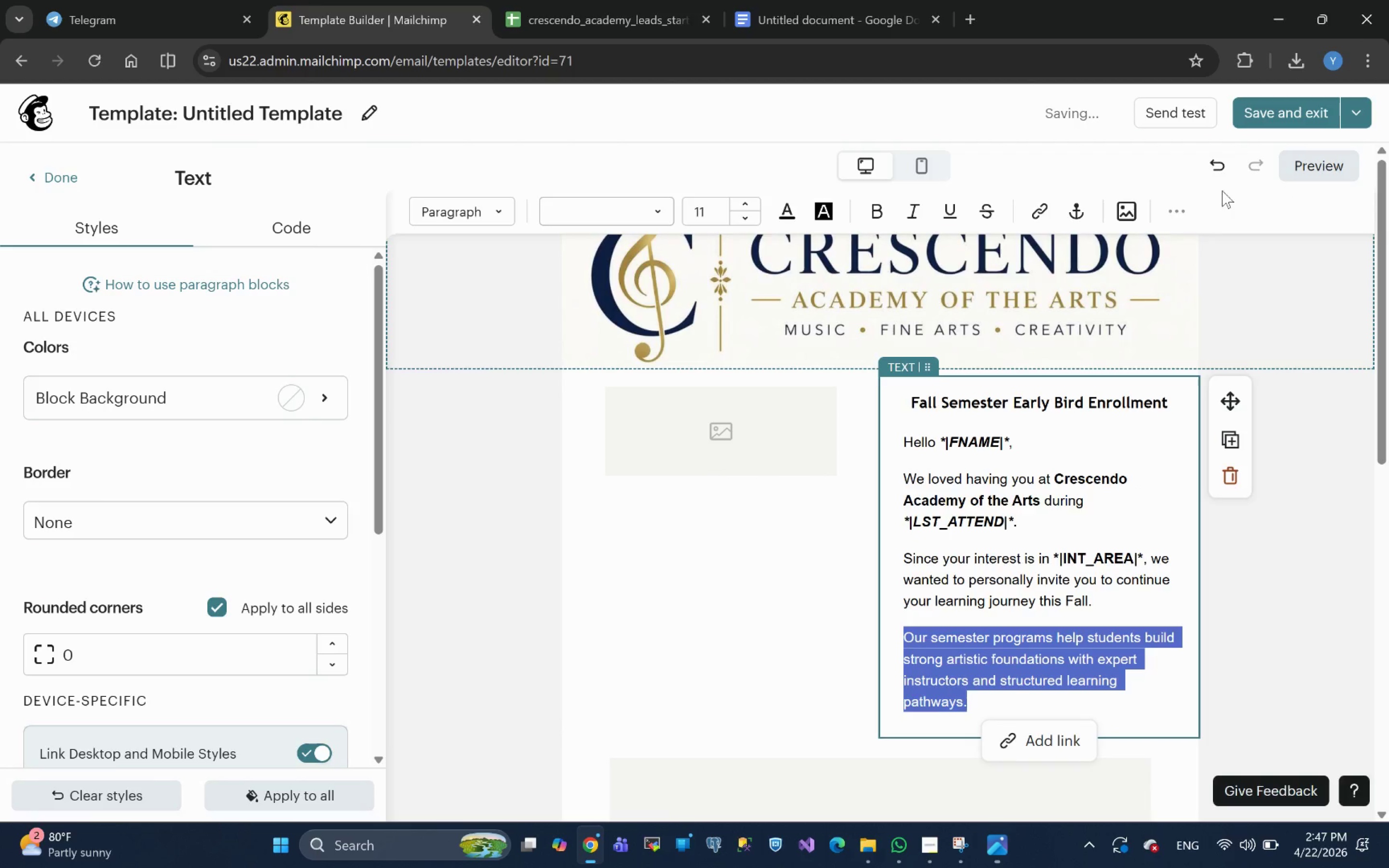 
left_click([1178, 218])
 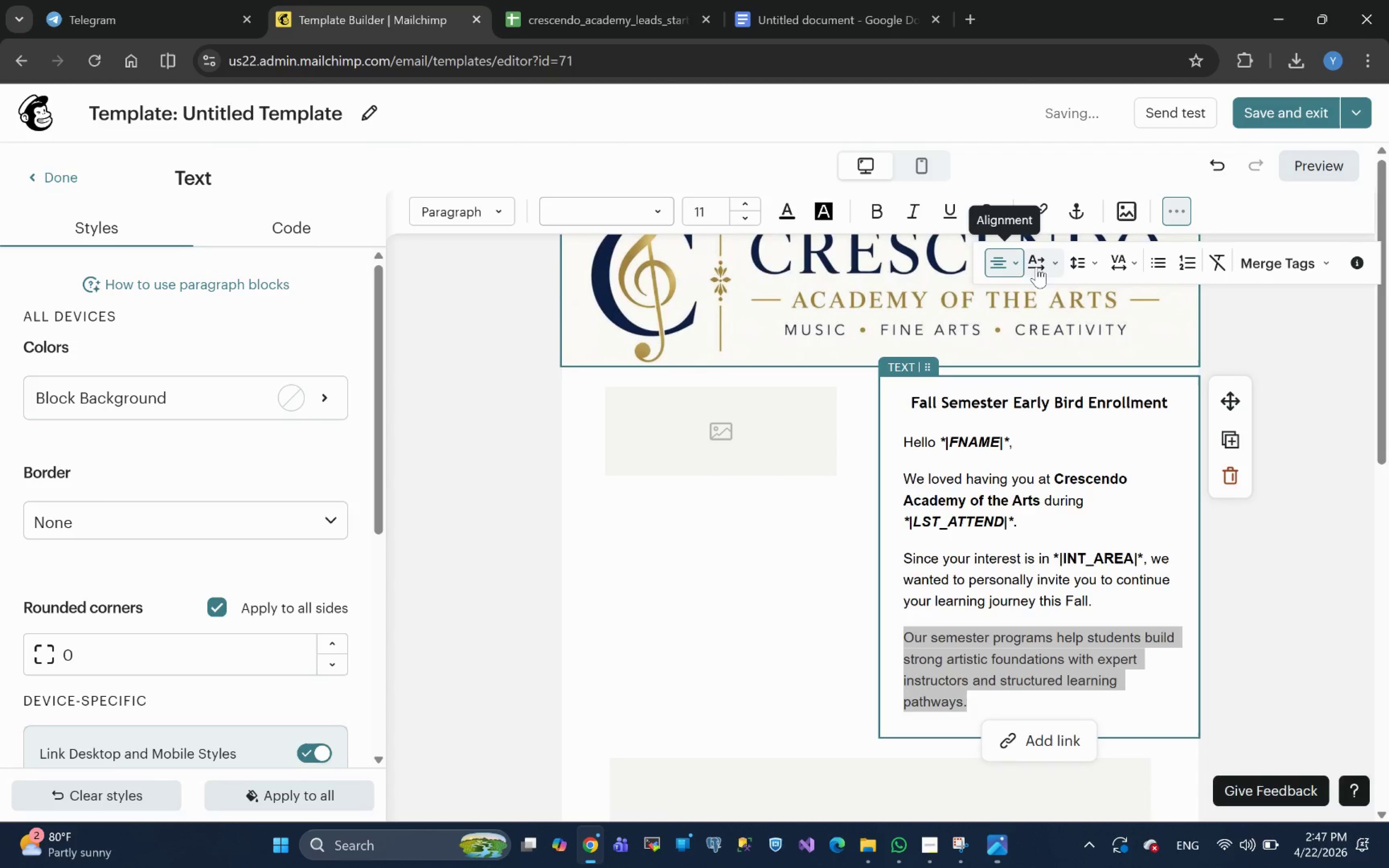 
left_click([1016, 262])
 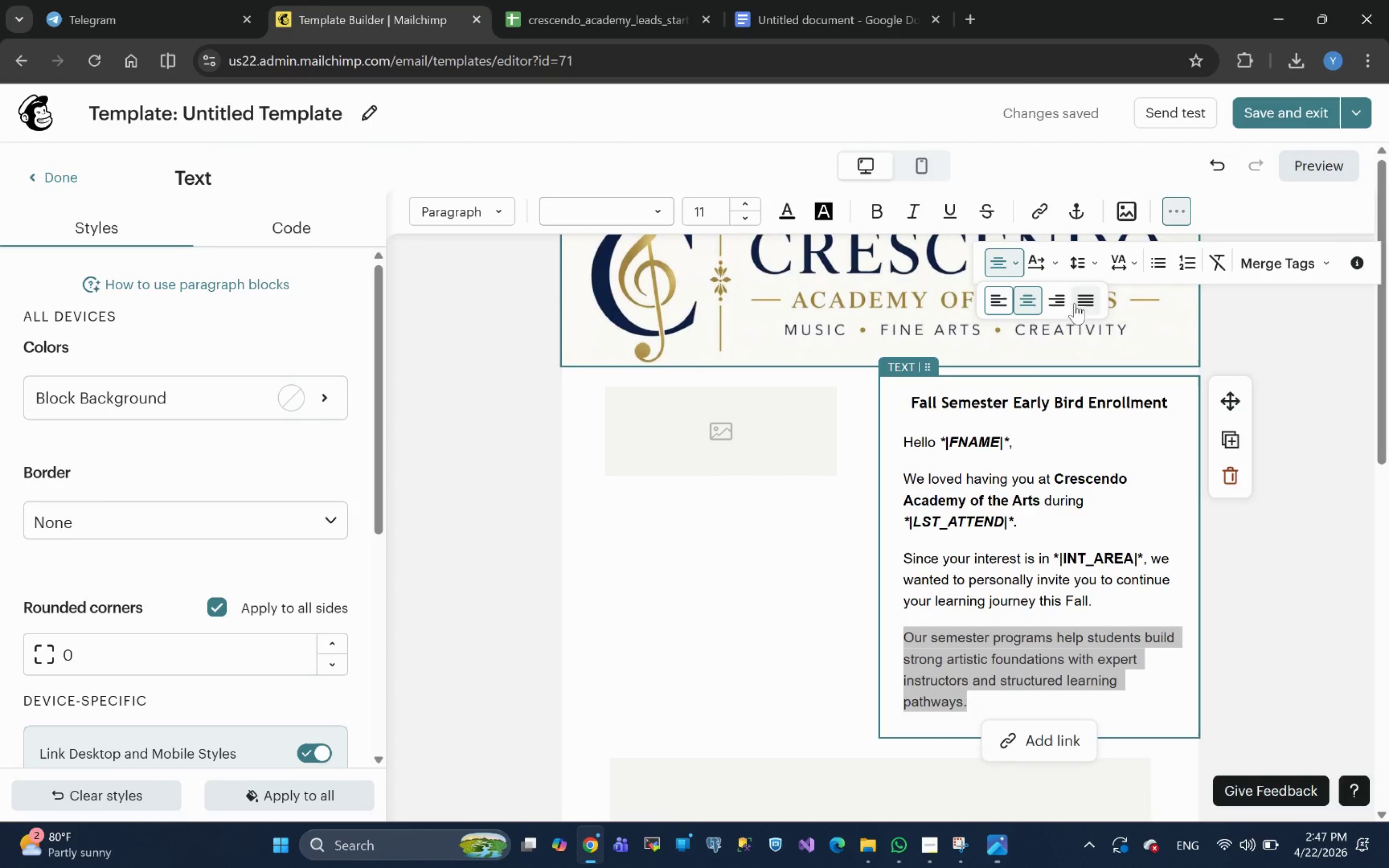 
left_click([1091, 305])
 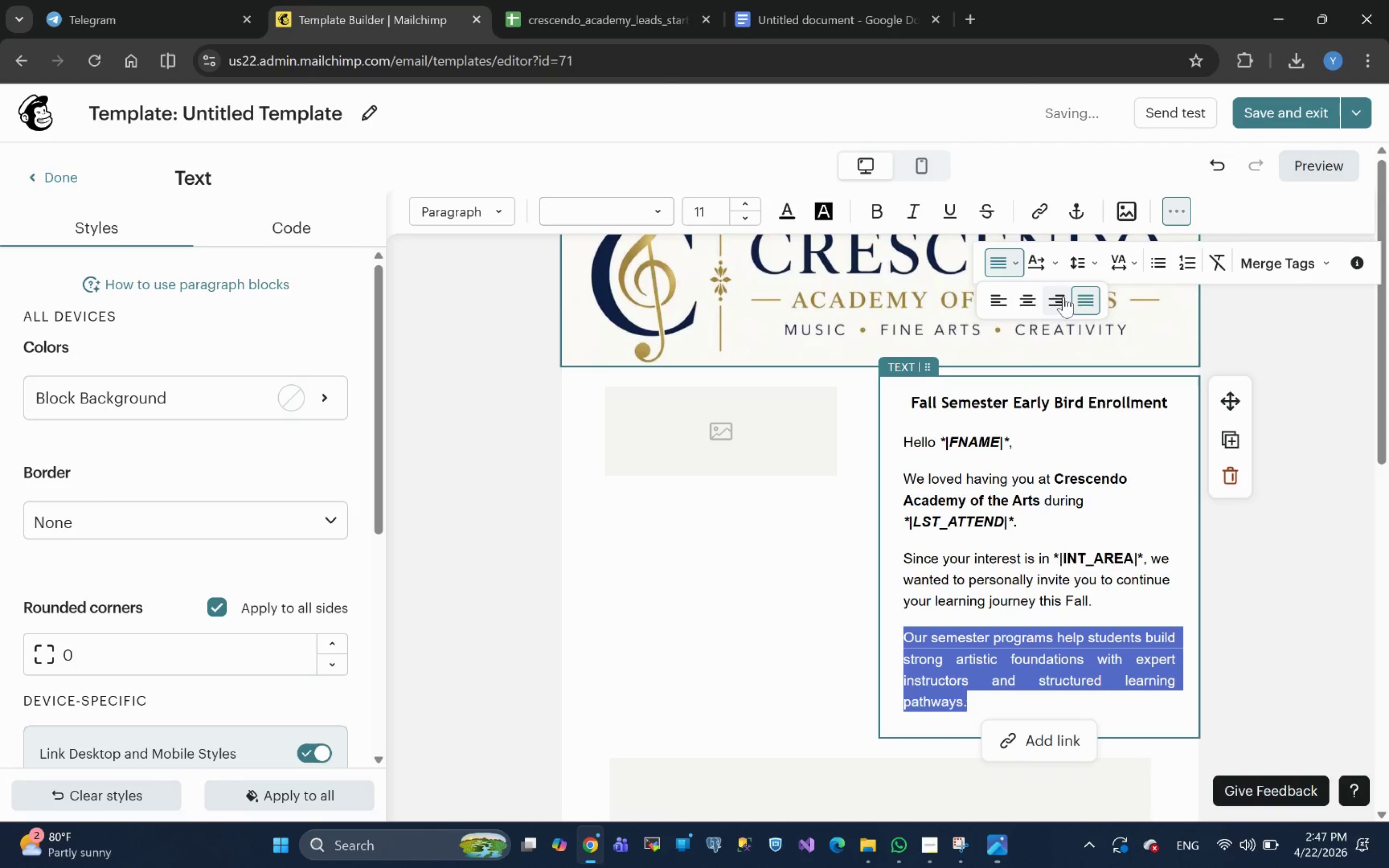 
left_click([1036, 301])
 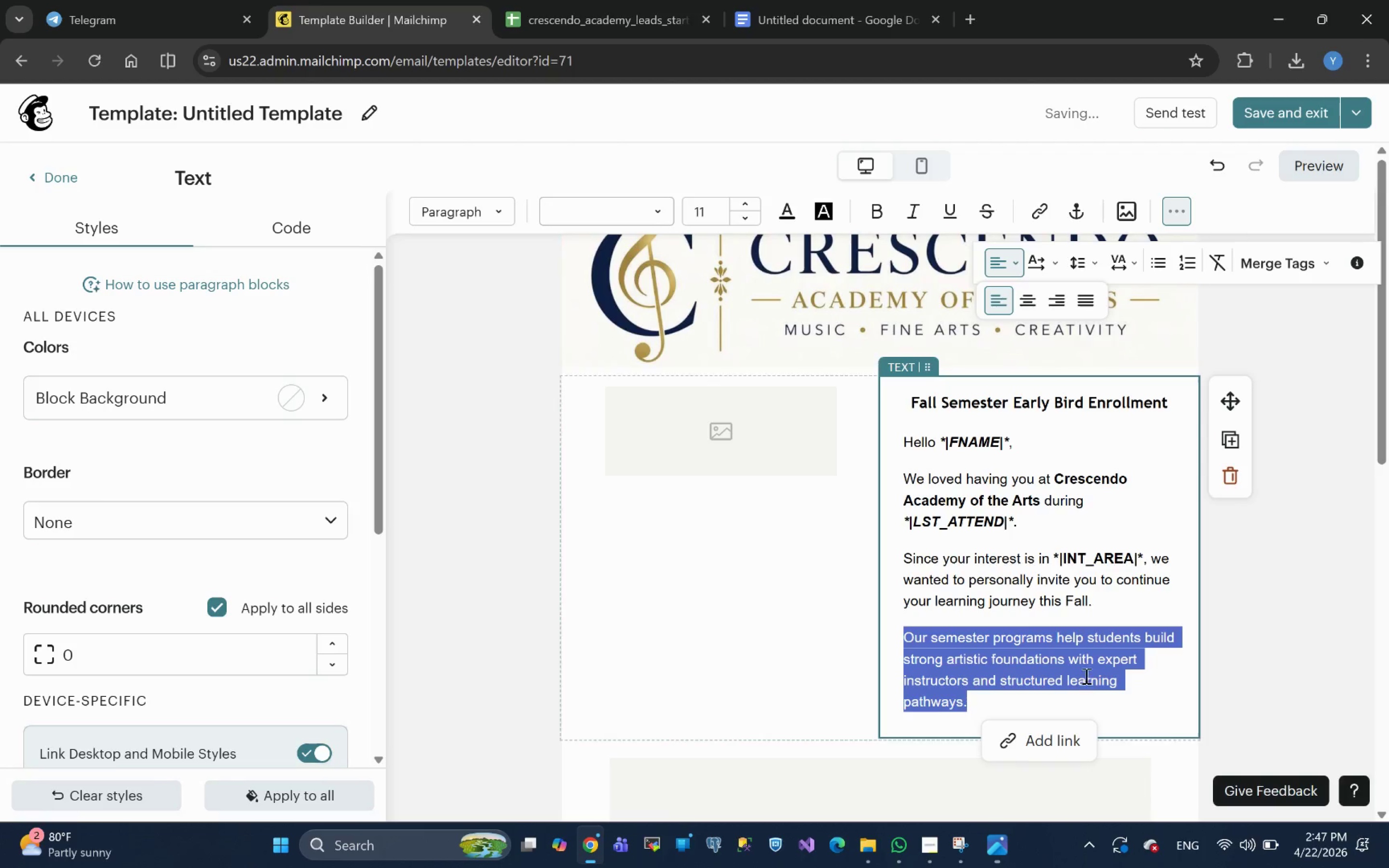 
double_click([1010, 530])
 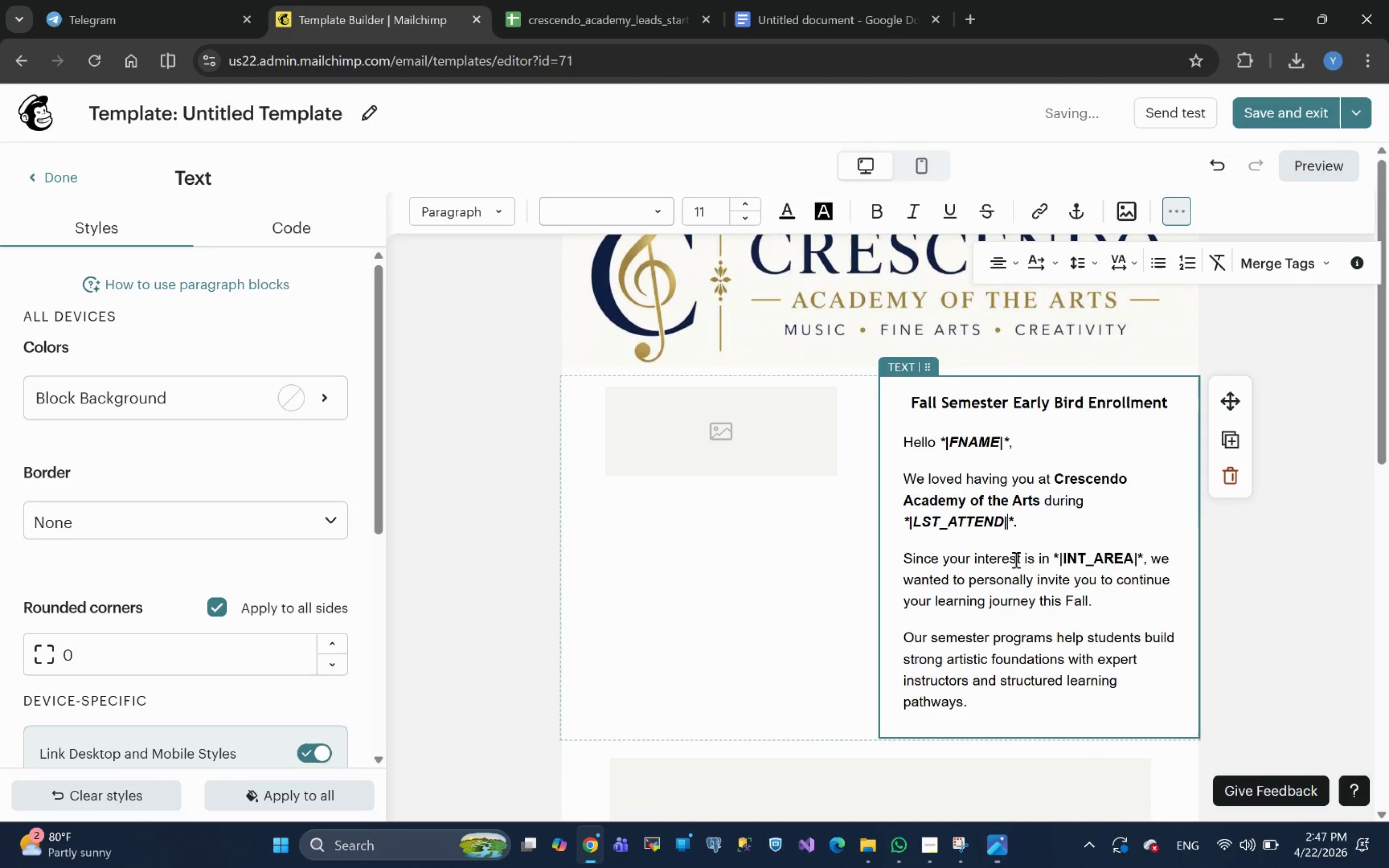 
scroll: coordinate [1018, 588], scroll_direction: up, amount: 12.0
 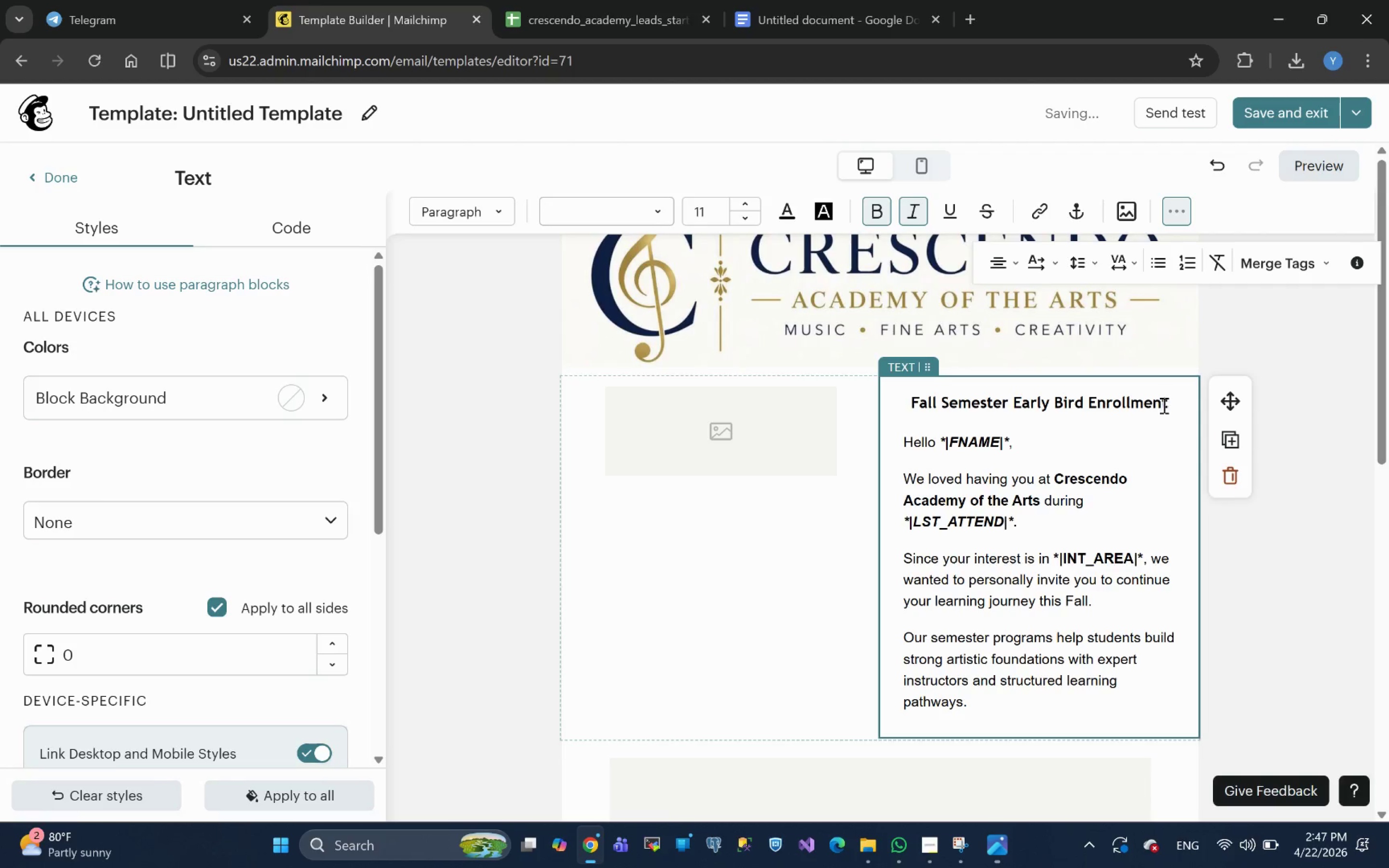 
left_click_drag(start_coordinate=[1167, 403], to_coordinate=[913, 407])
 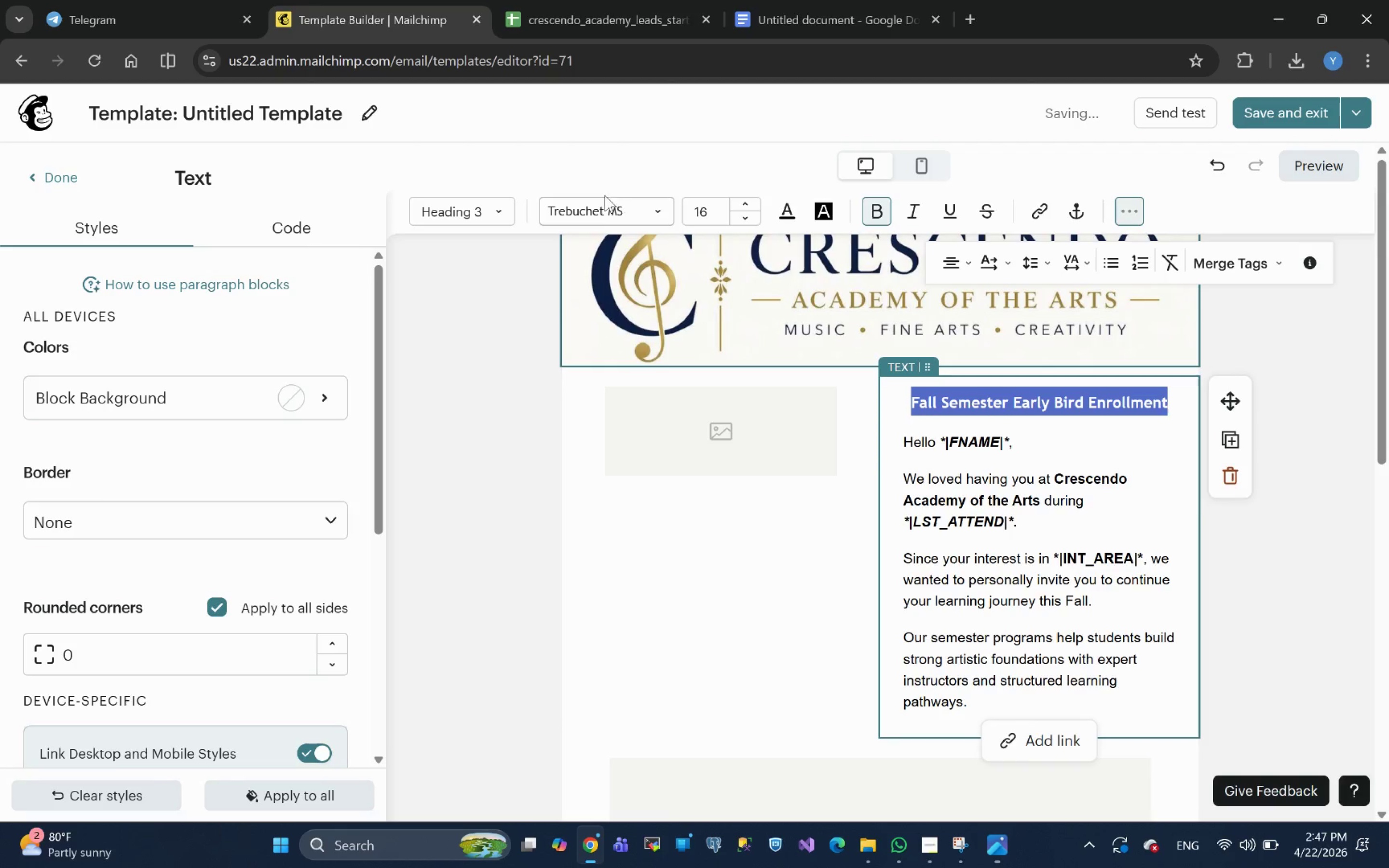 
left_click([790, 212])
 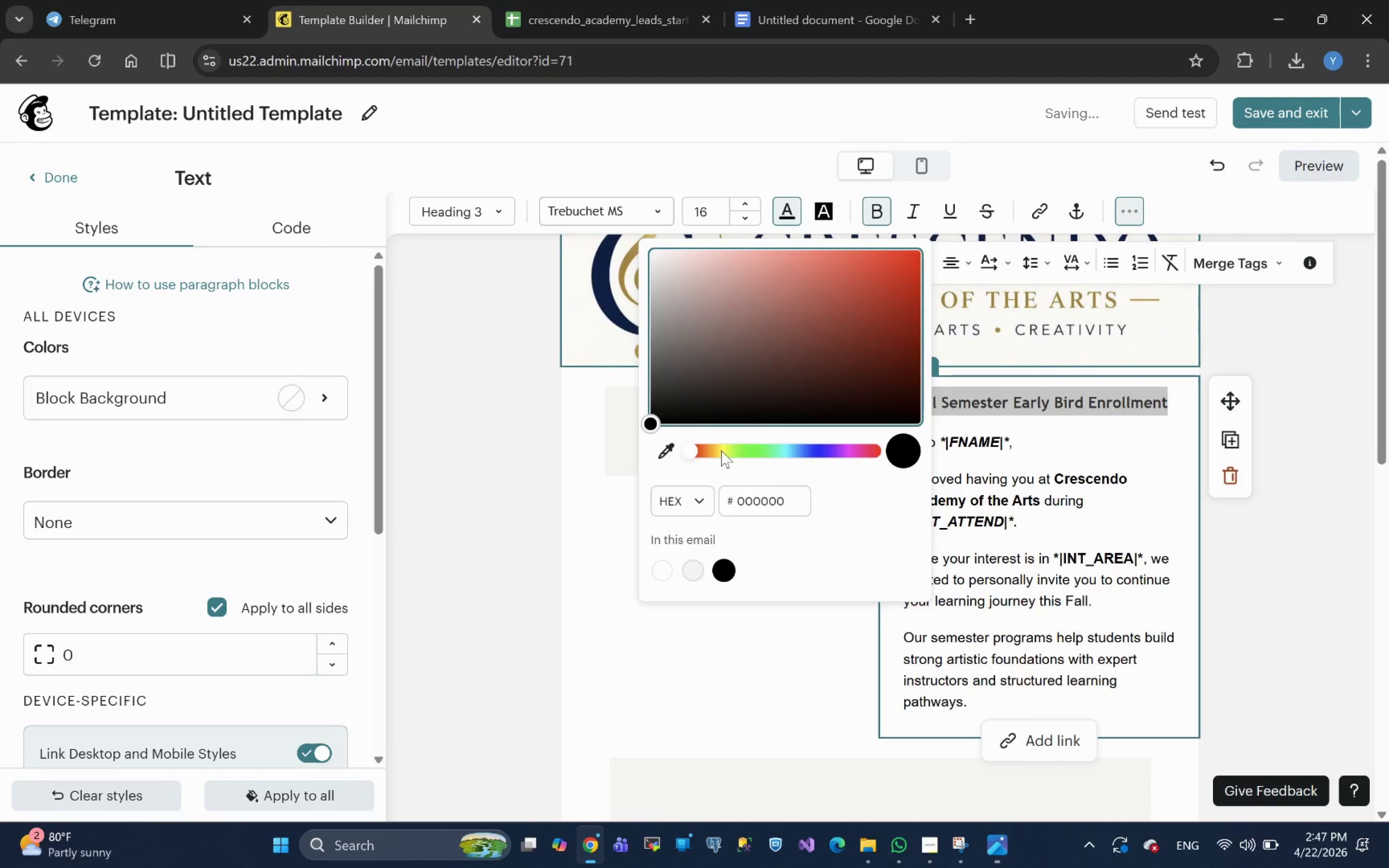 
left_click([711, 453])
 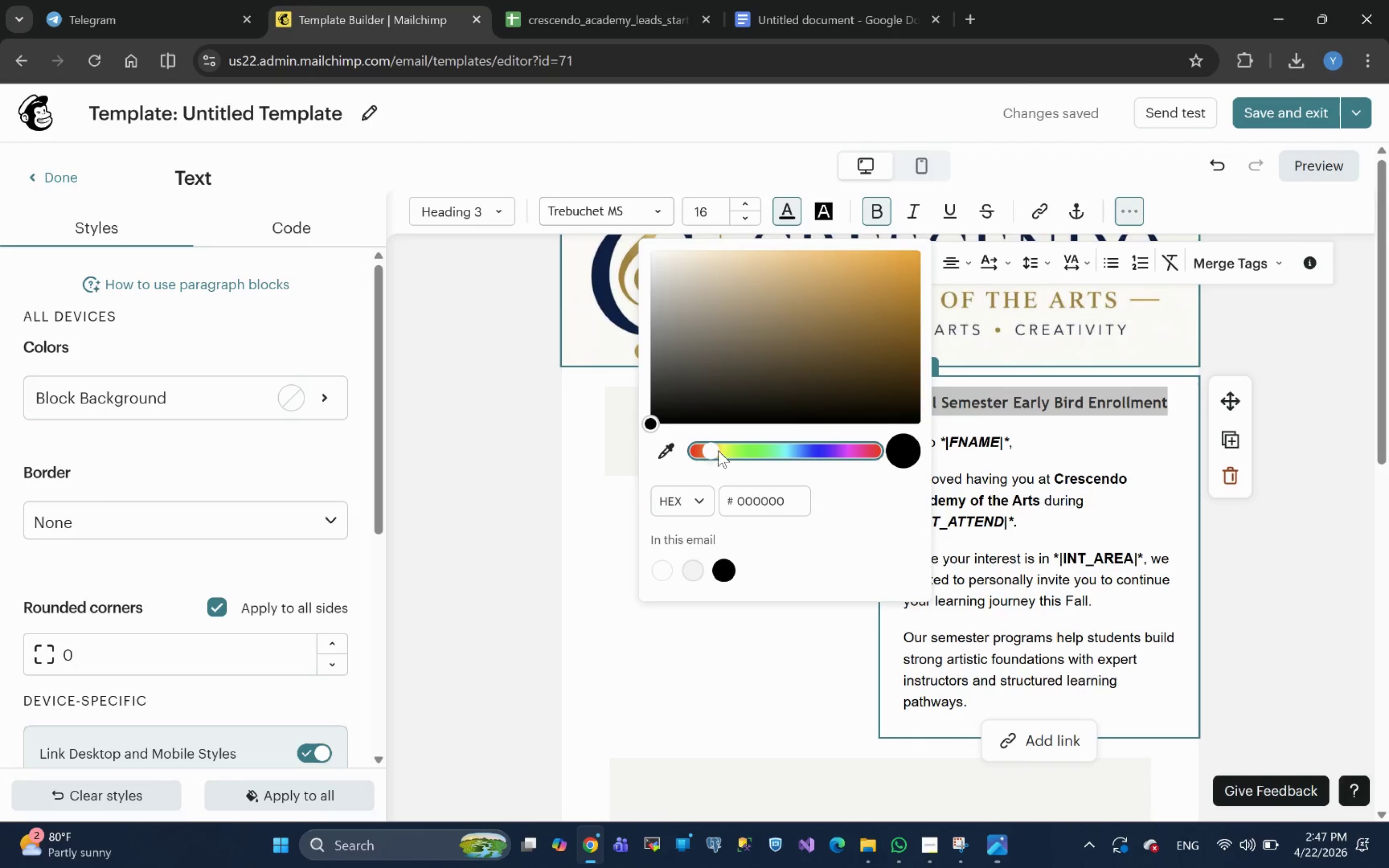 
left_click([718, 450])
 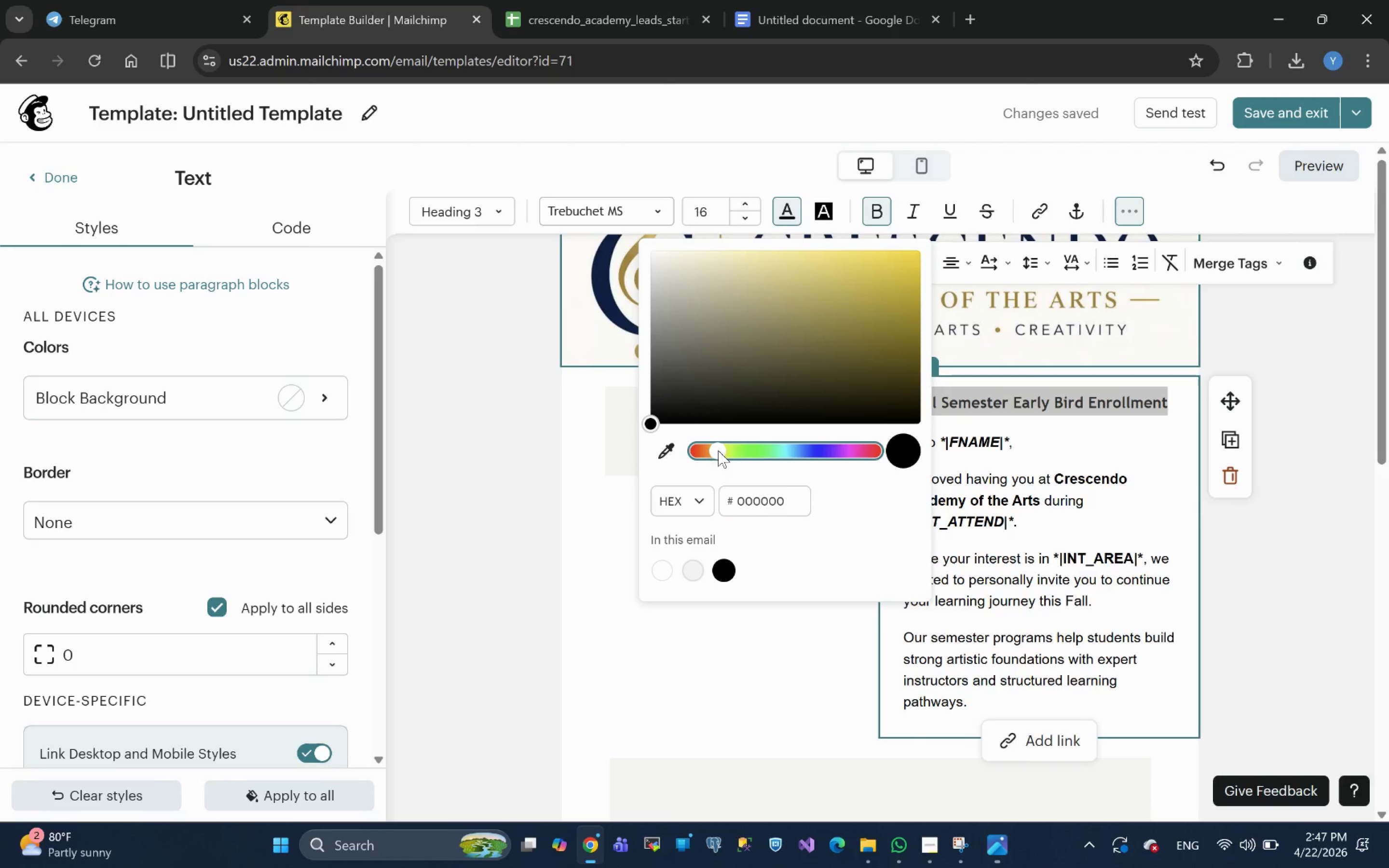 
left_click_drag(start_coordinate=[718, 450], to_coordinate=[714, 446])
 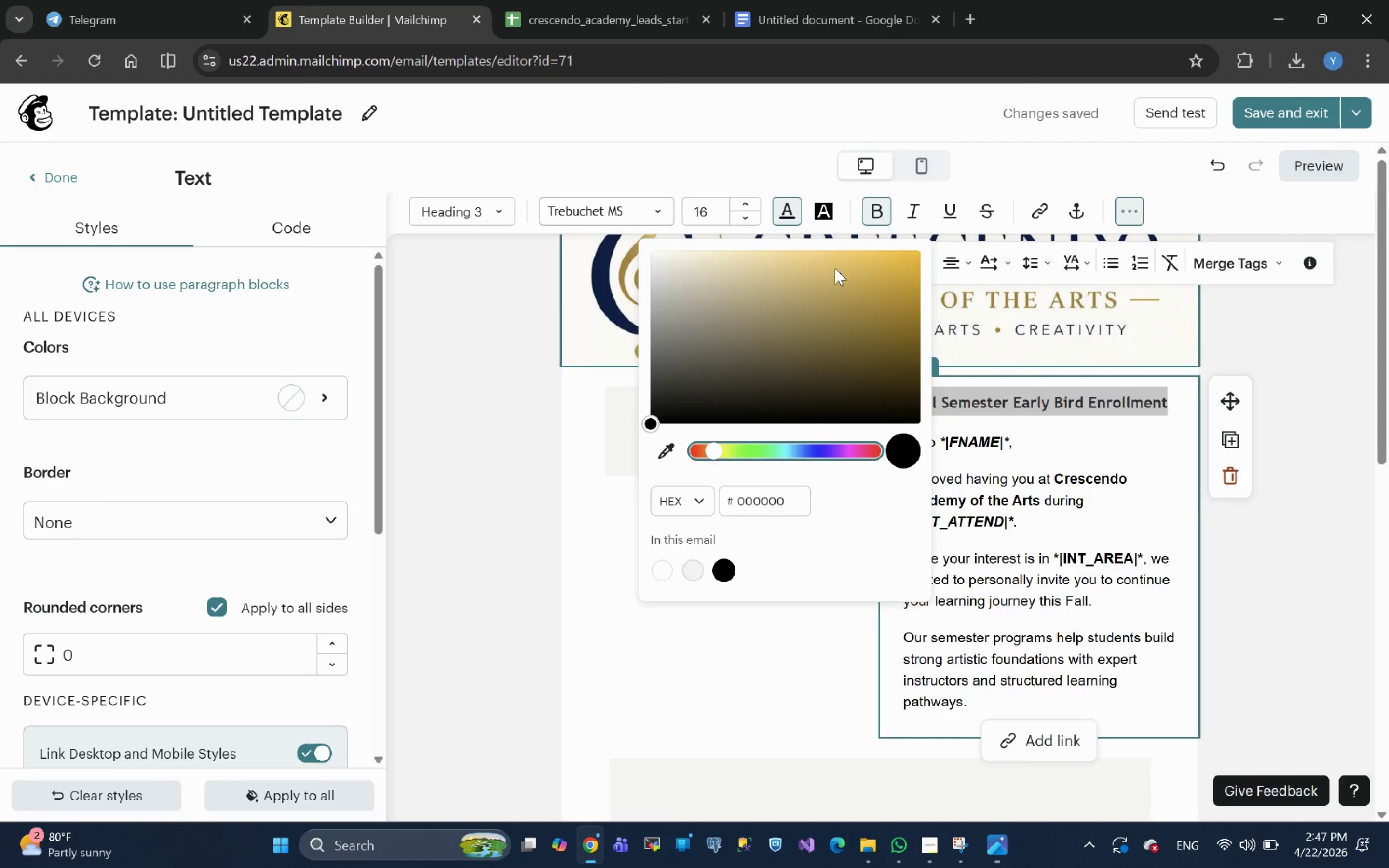 
left_click([857, 271])
 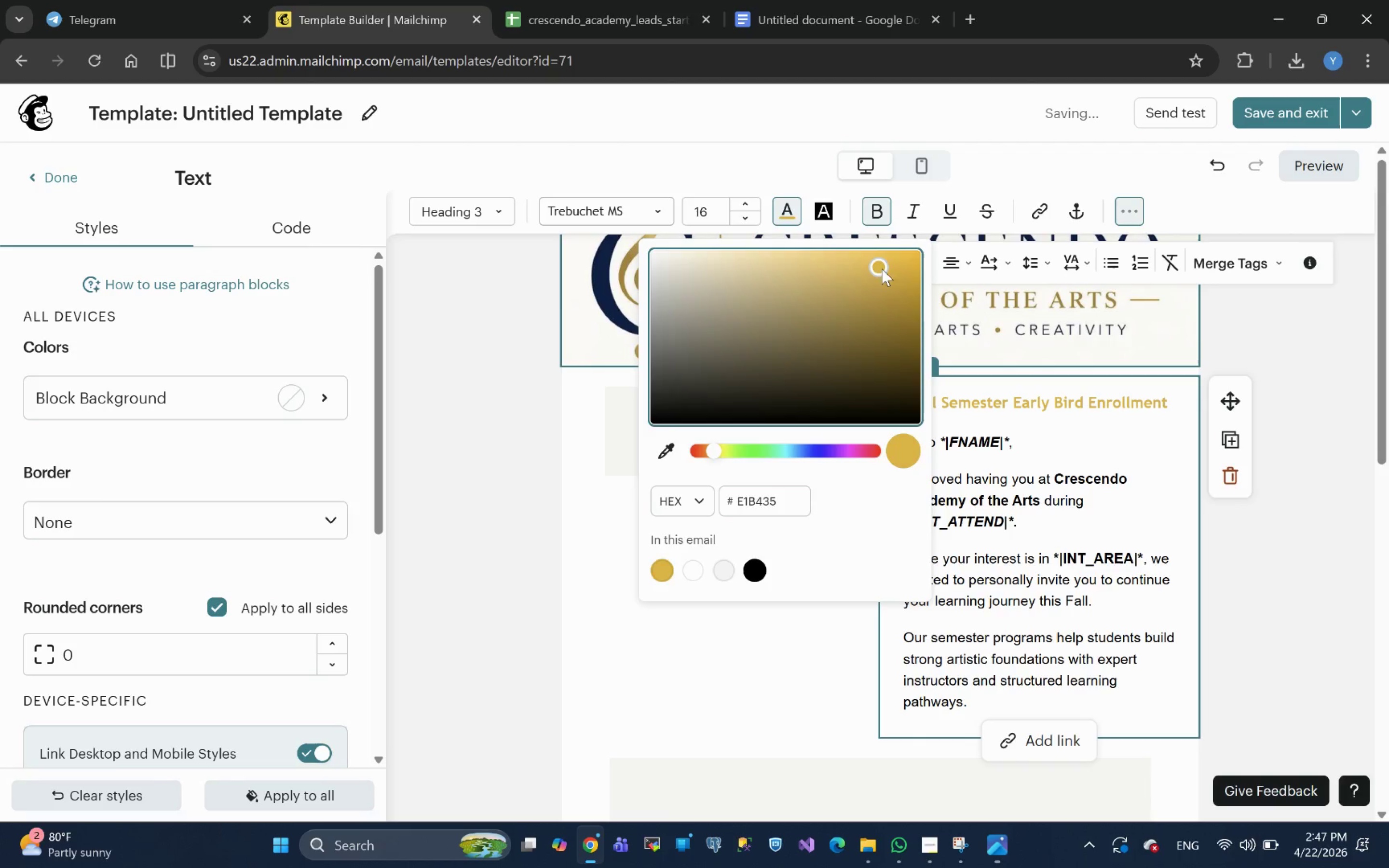 
double_click([894, 270])
 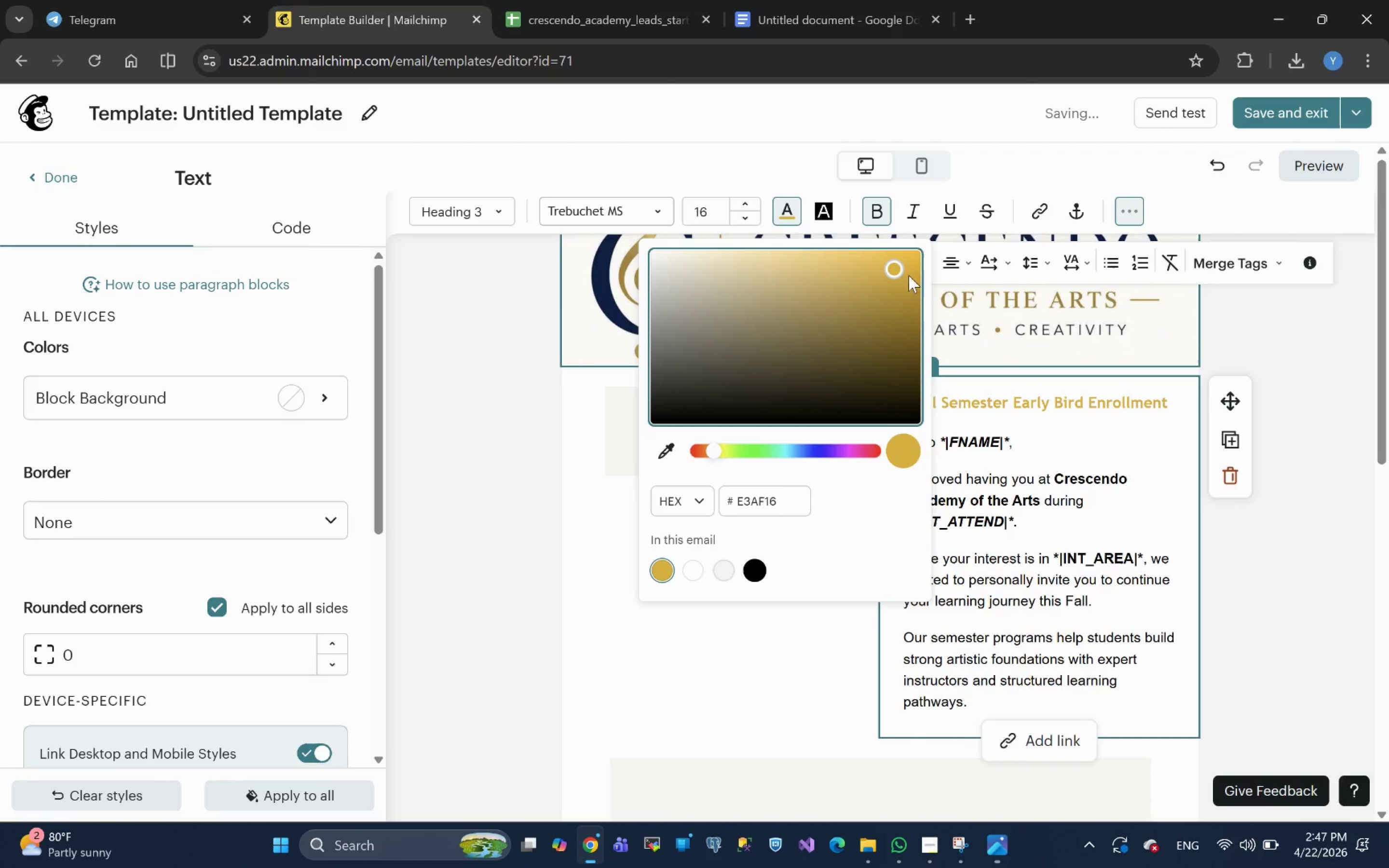 
left_click([912, 274])
 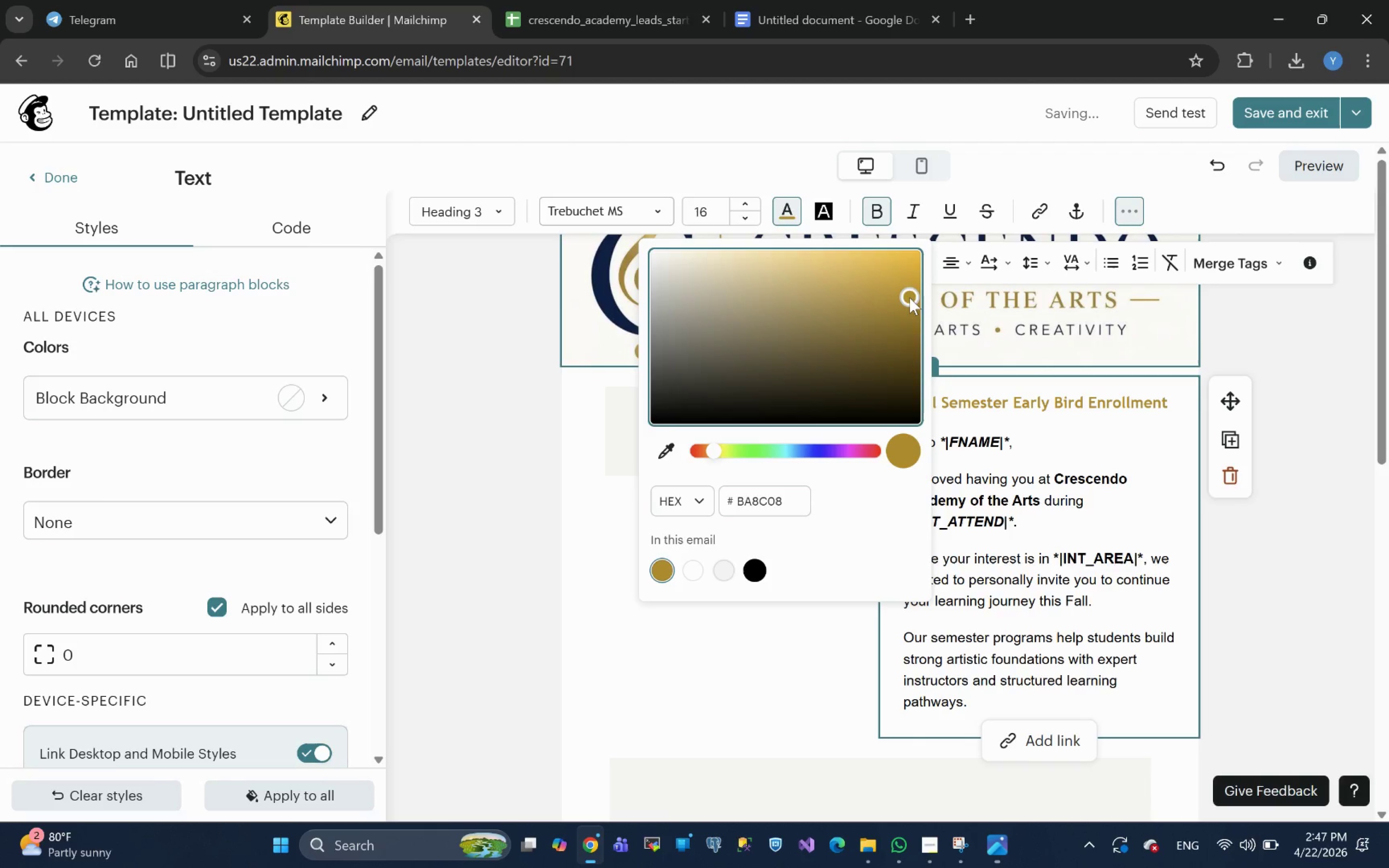 
left_click([910, 280])
 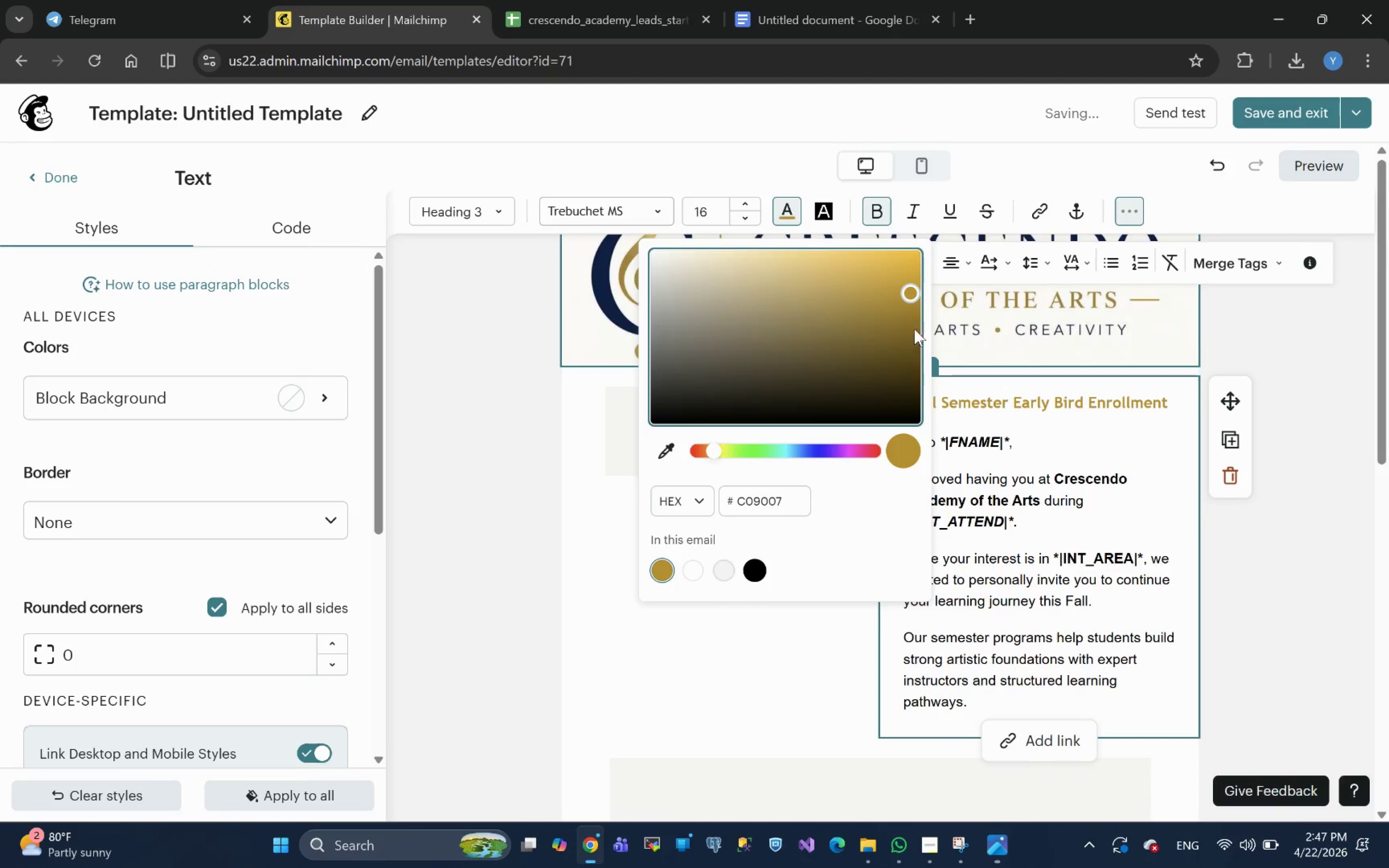 
left_click([880, 205])
 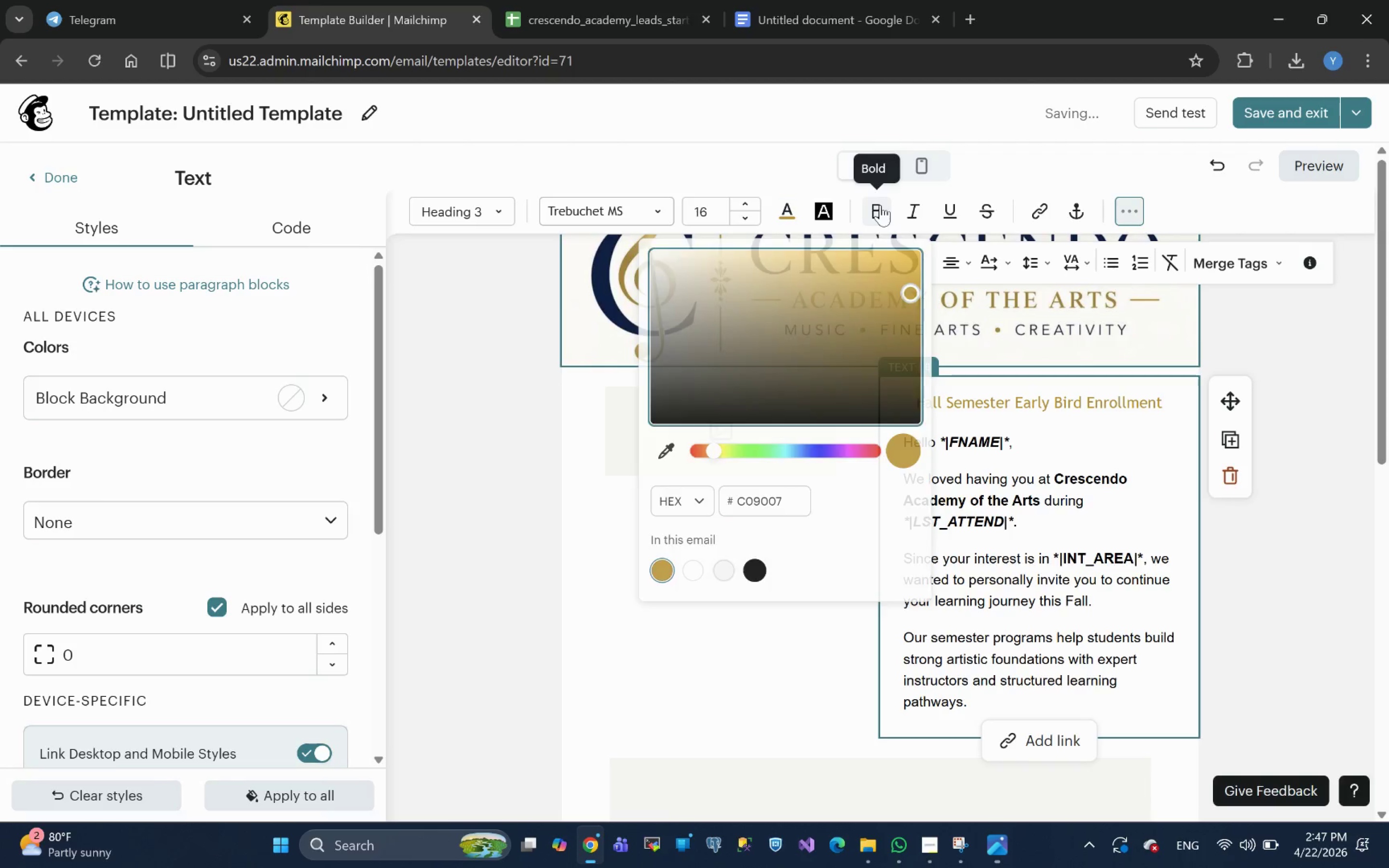 
left_click([880, 205])
 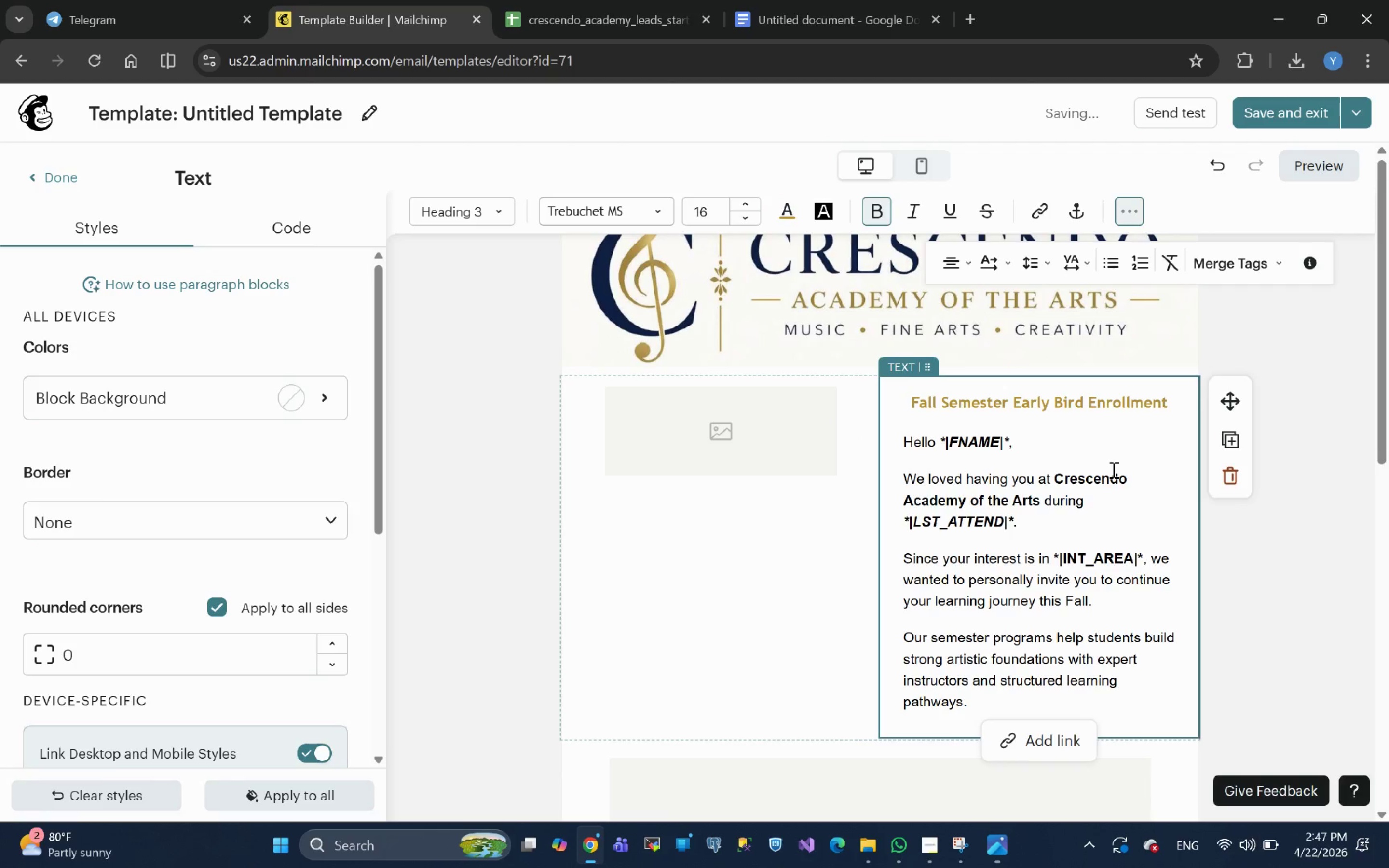 
scroll: coordinate [1101, 457], scroll_direction: up, amount: 2.0
 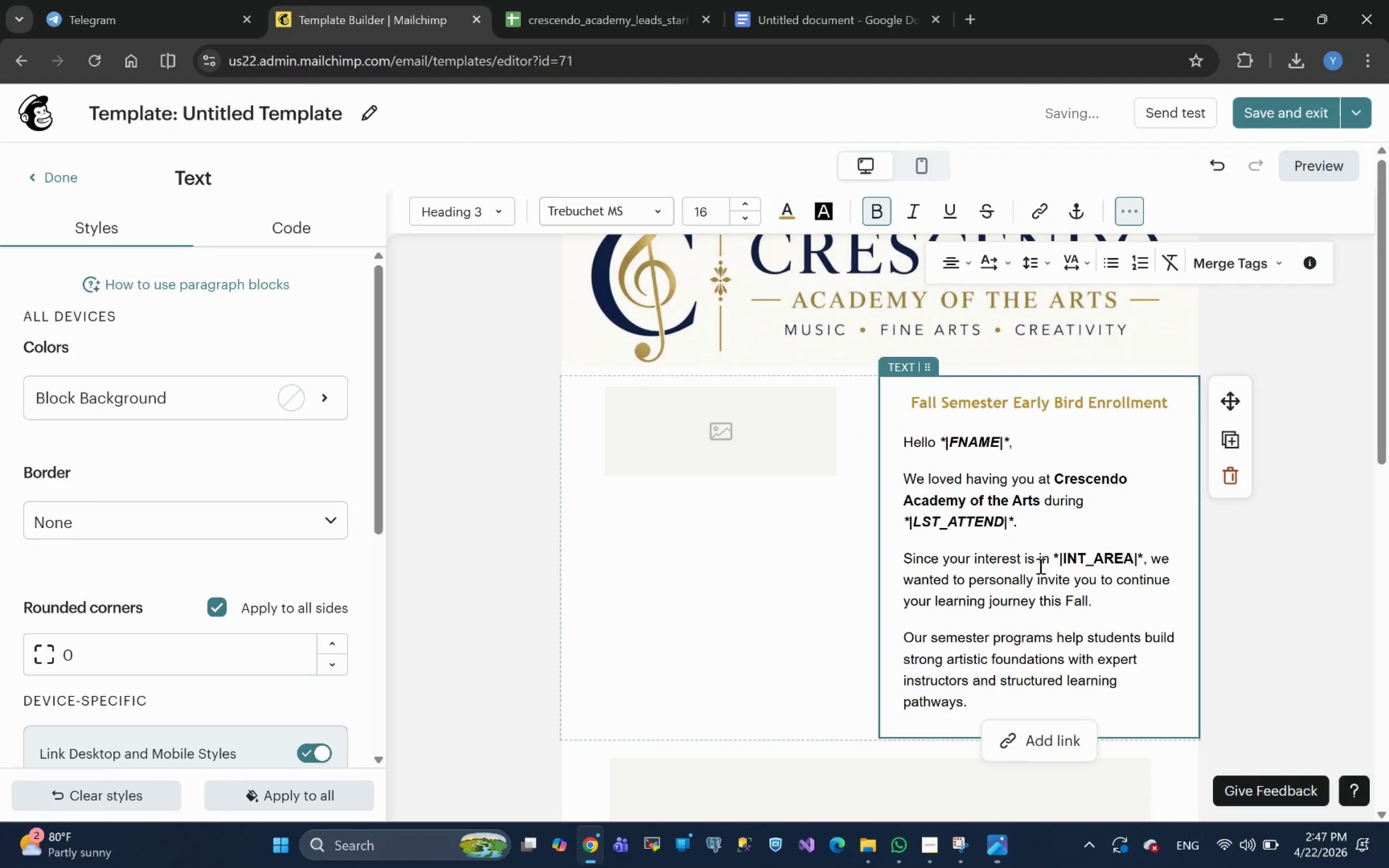 
left_click([1045, 531])
 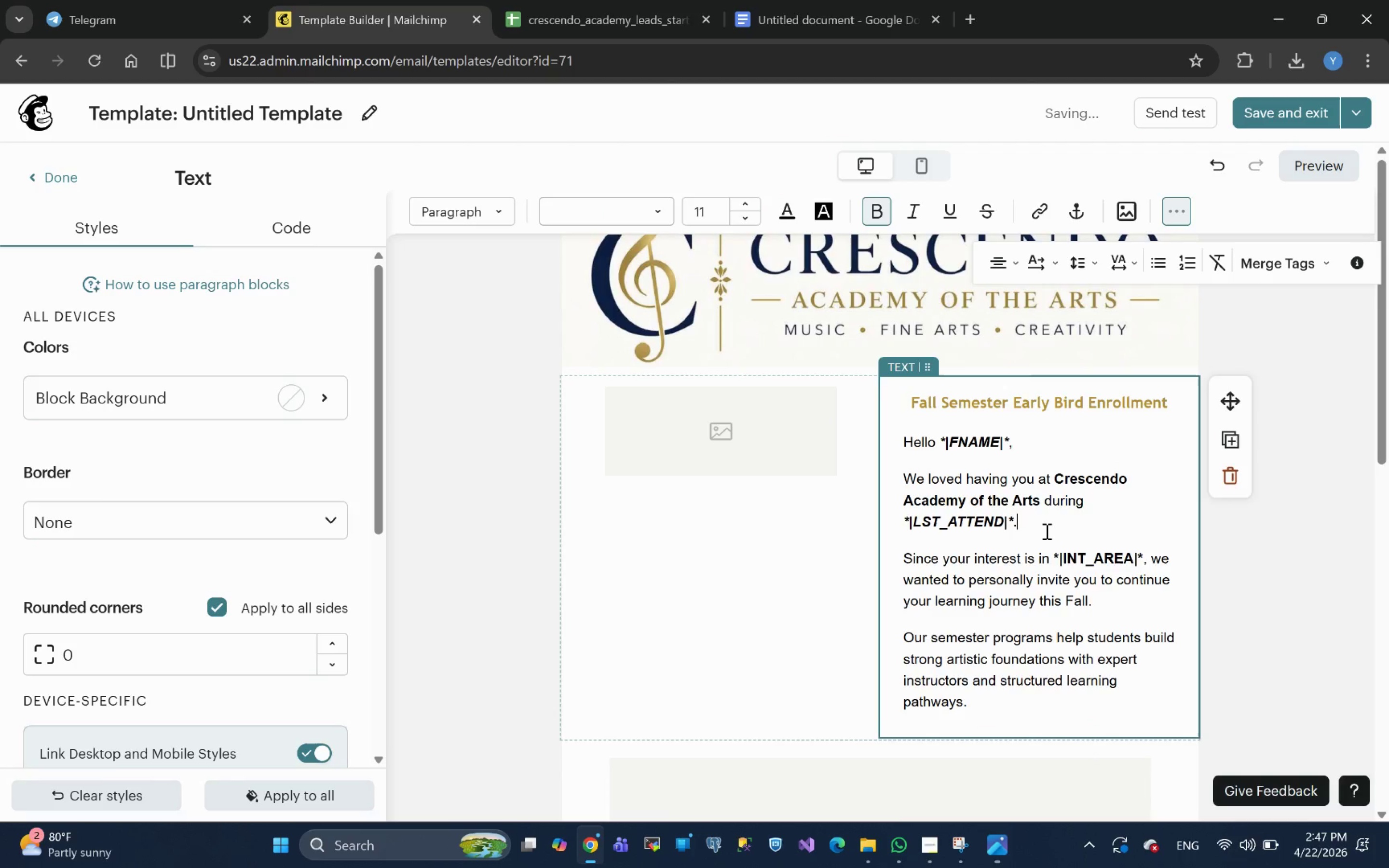 
scroll: coordinate [840, 514], scroll_direction: up, amount: 9.0
 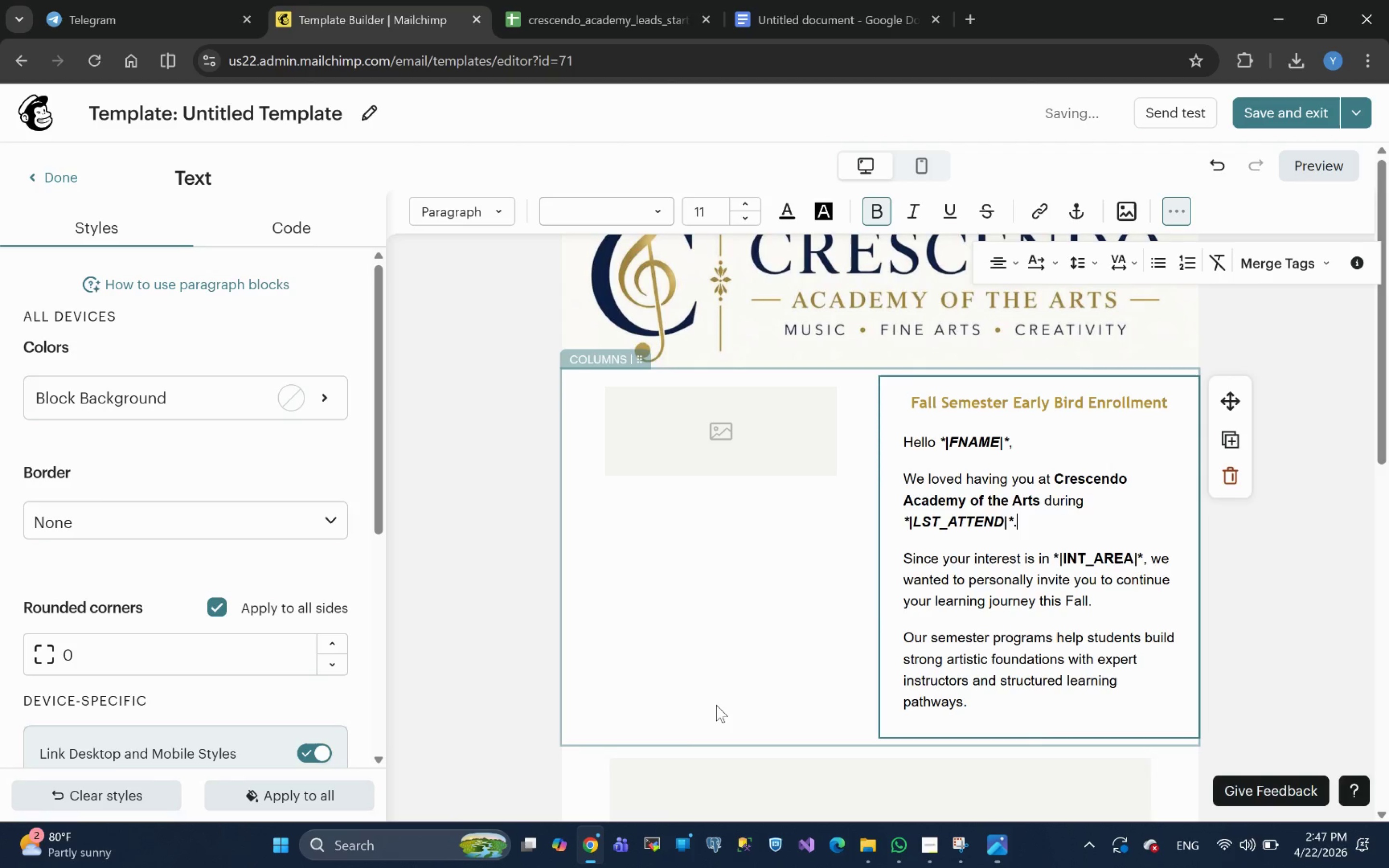 
key(Alt+Tab)
 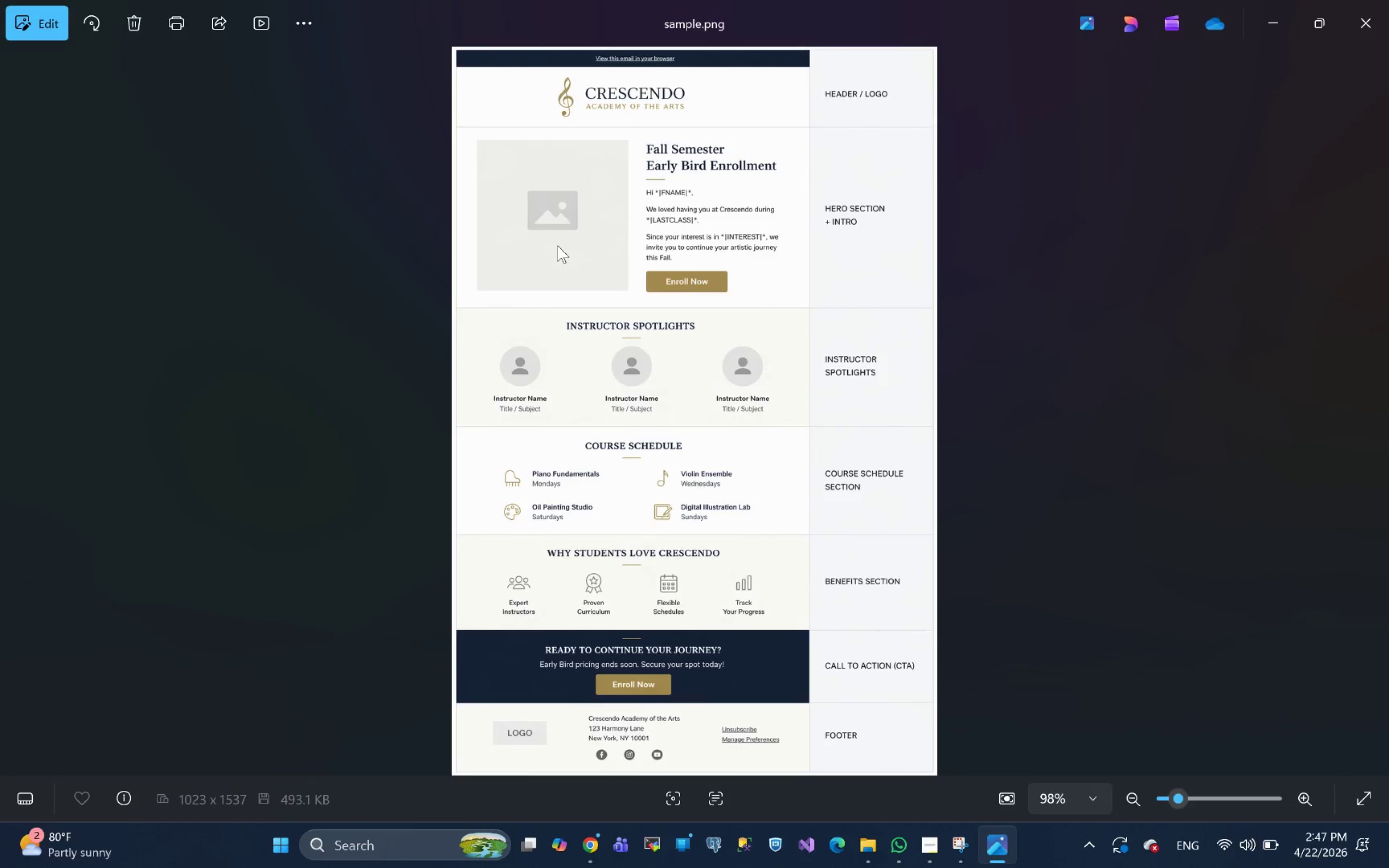 
wait(5.75)
 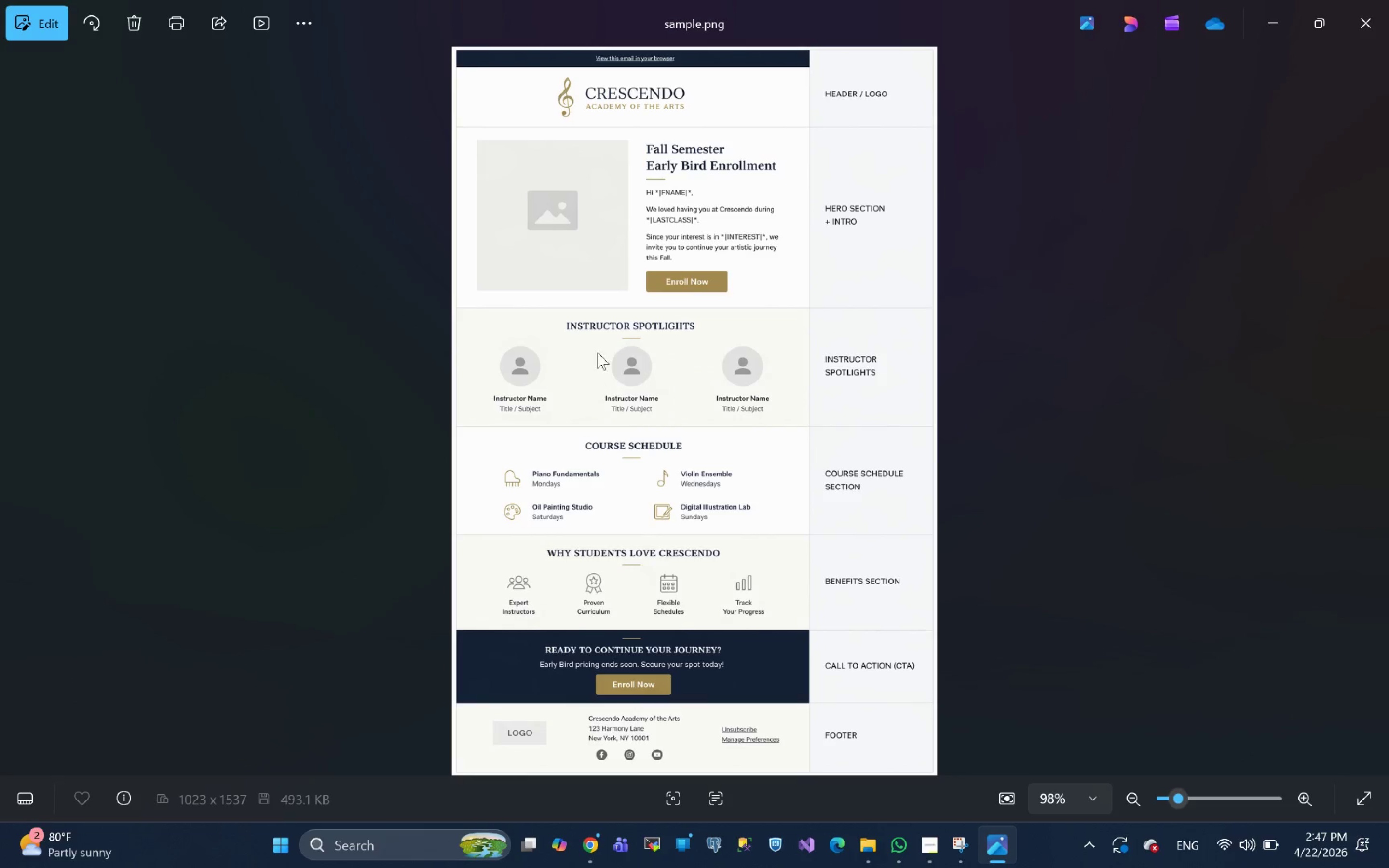 
key(Alt+Tab)
 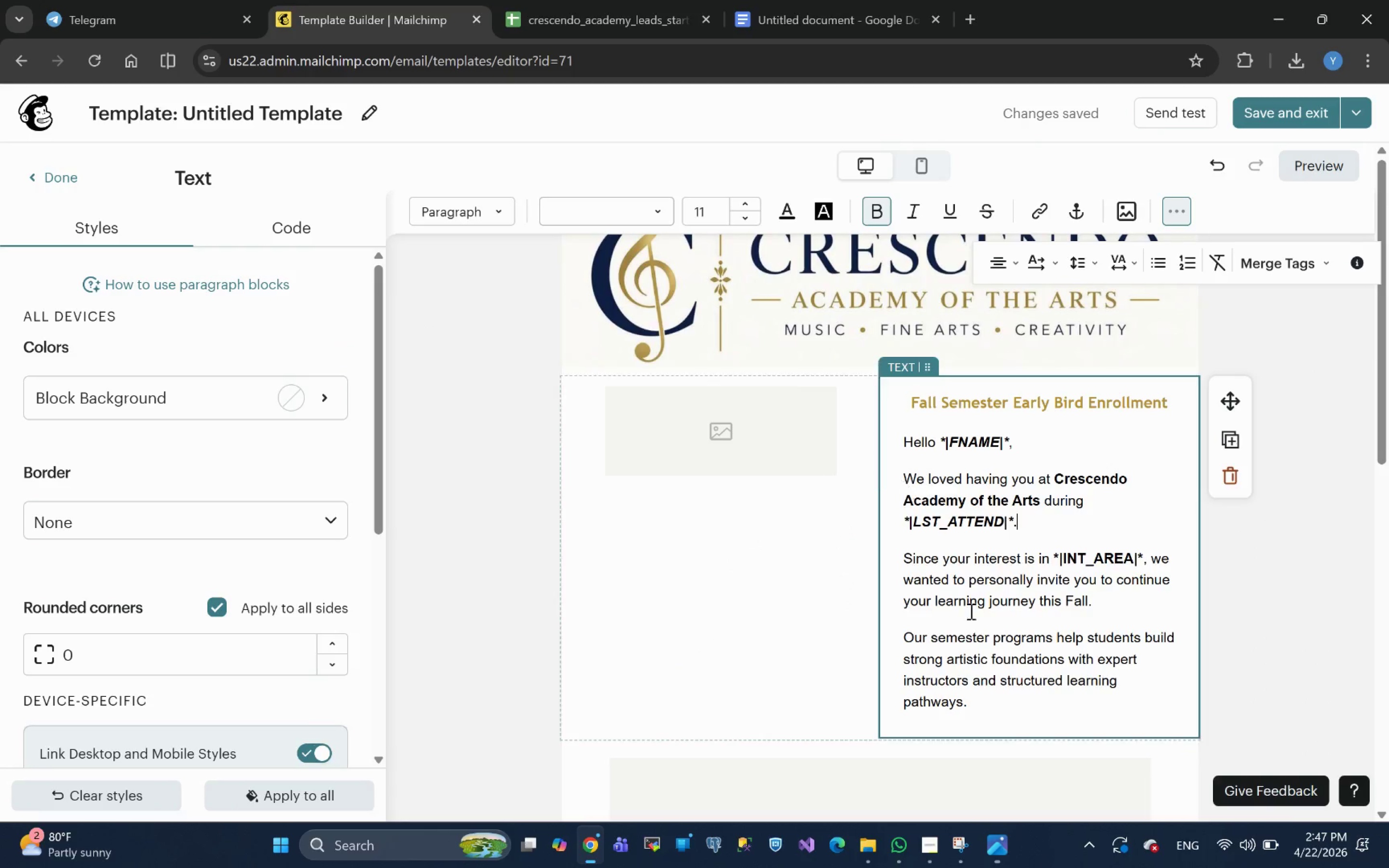 
scroll: coordinate [977, 576], scroll_direction: down, amount: 1.0
 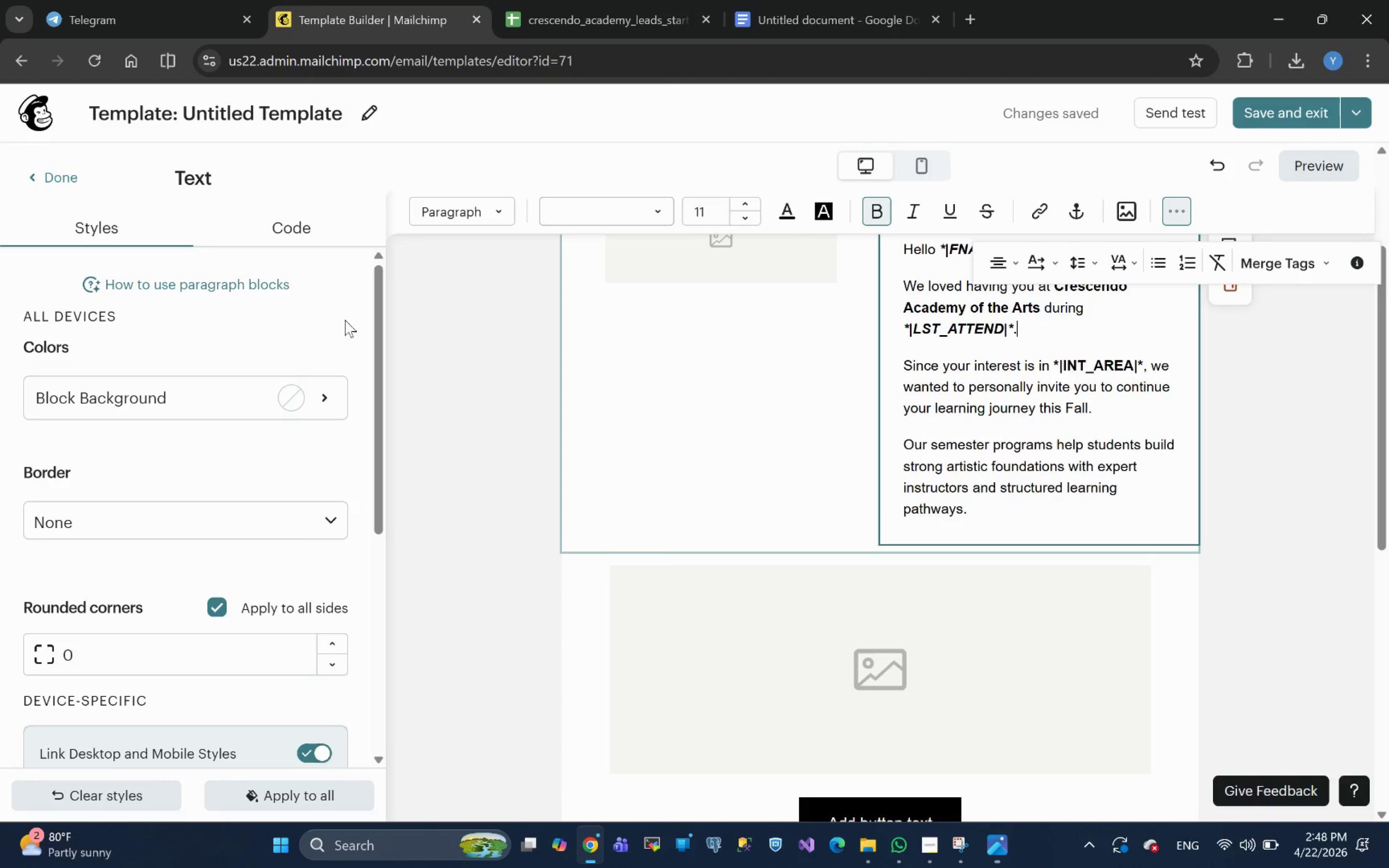 
left_click([53, 182])
 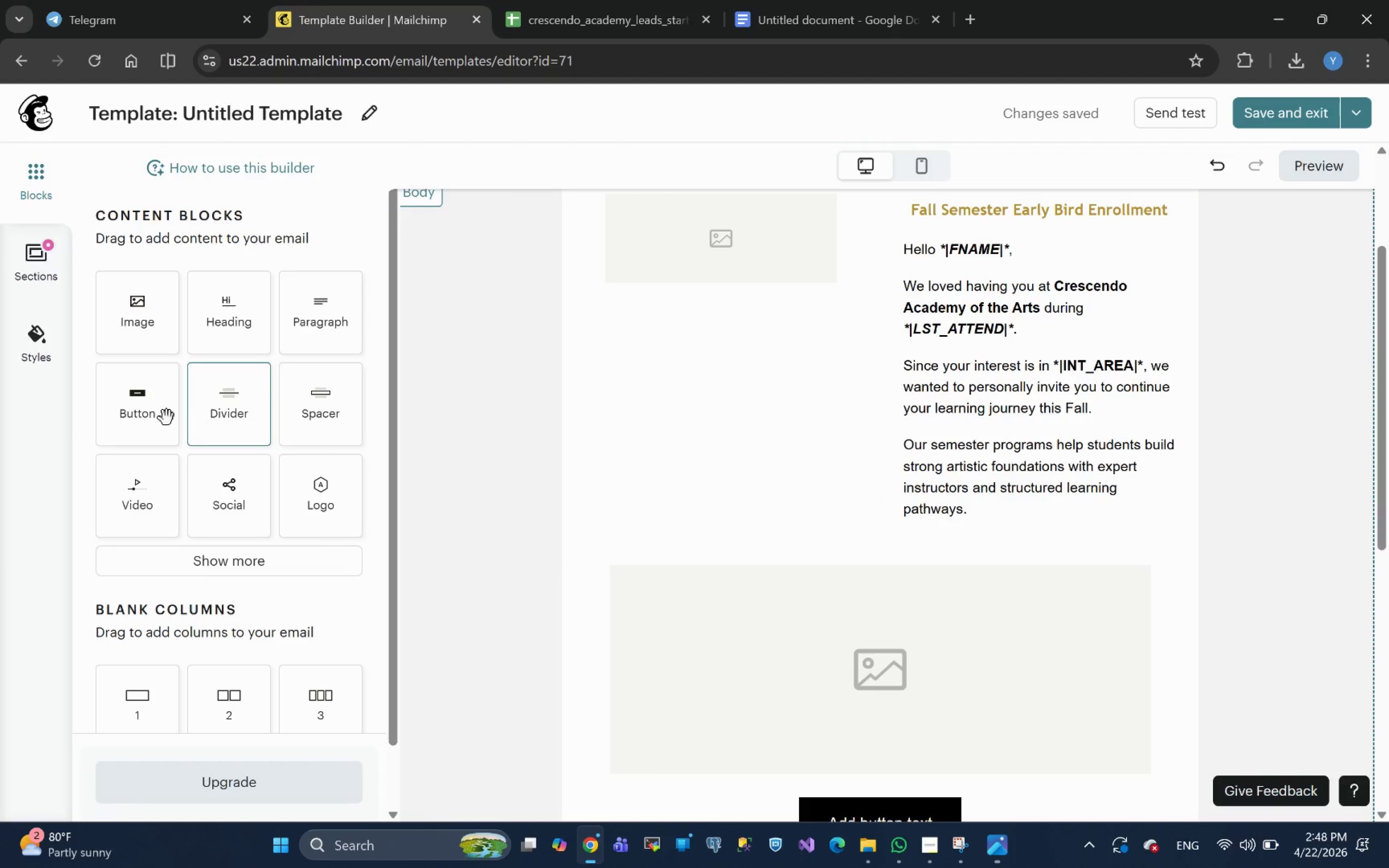 
left_click_drag(start_coordinate=[139, 407], to_coordinate=[967, 508])
 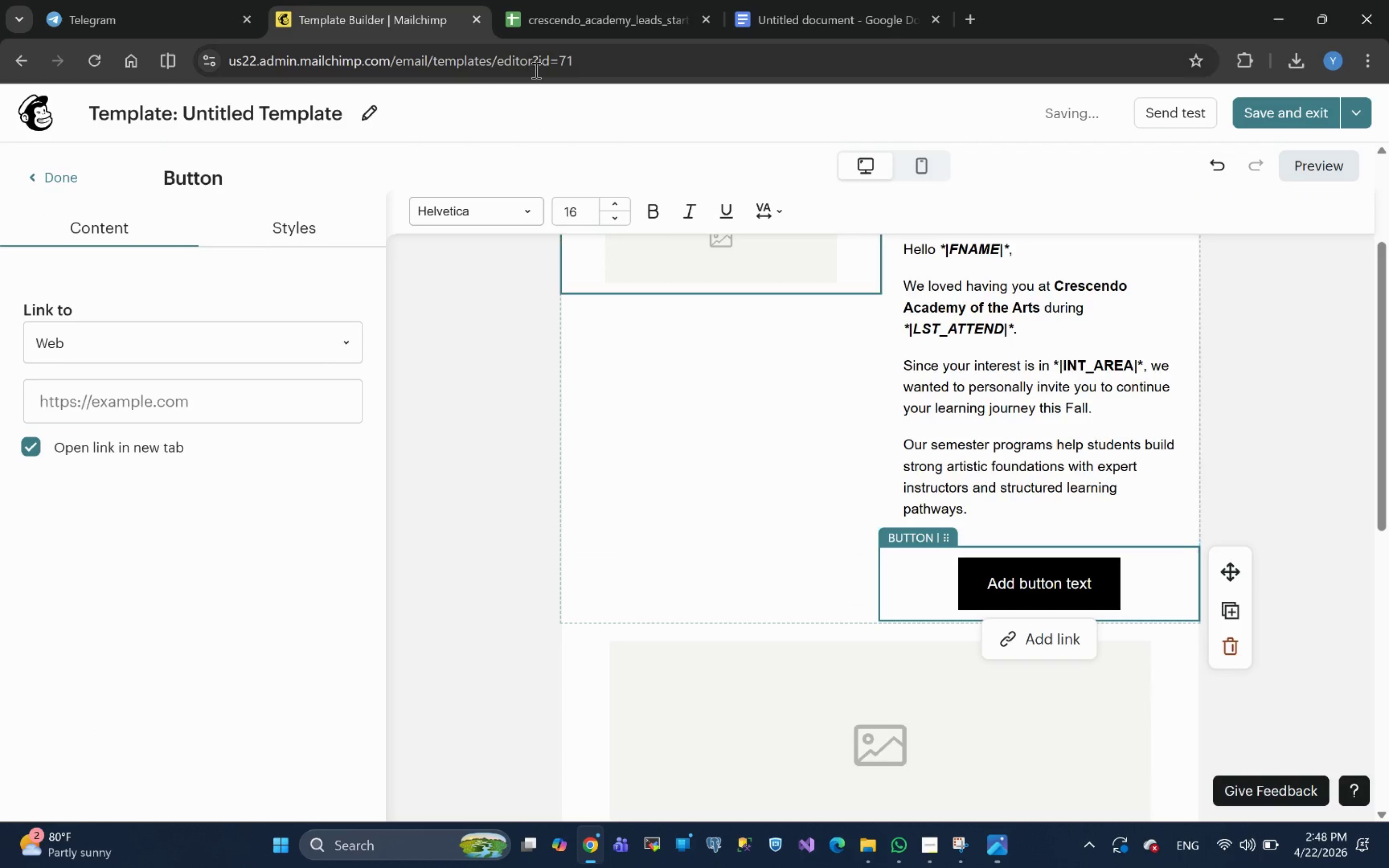 
key(Alt+Tab)
 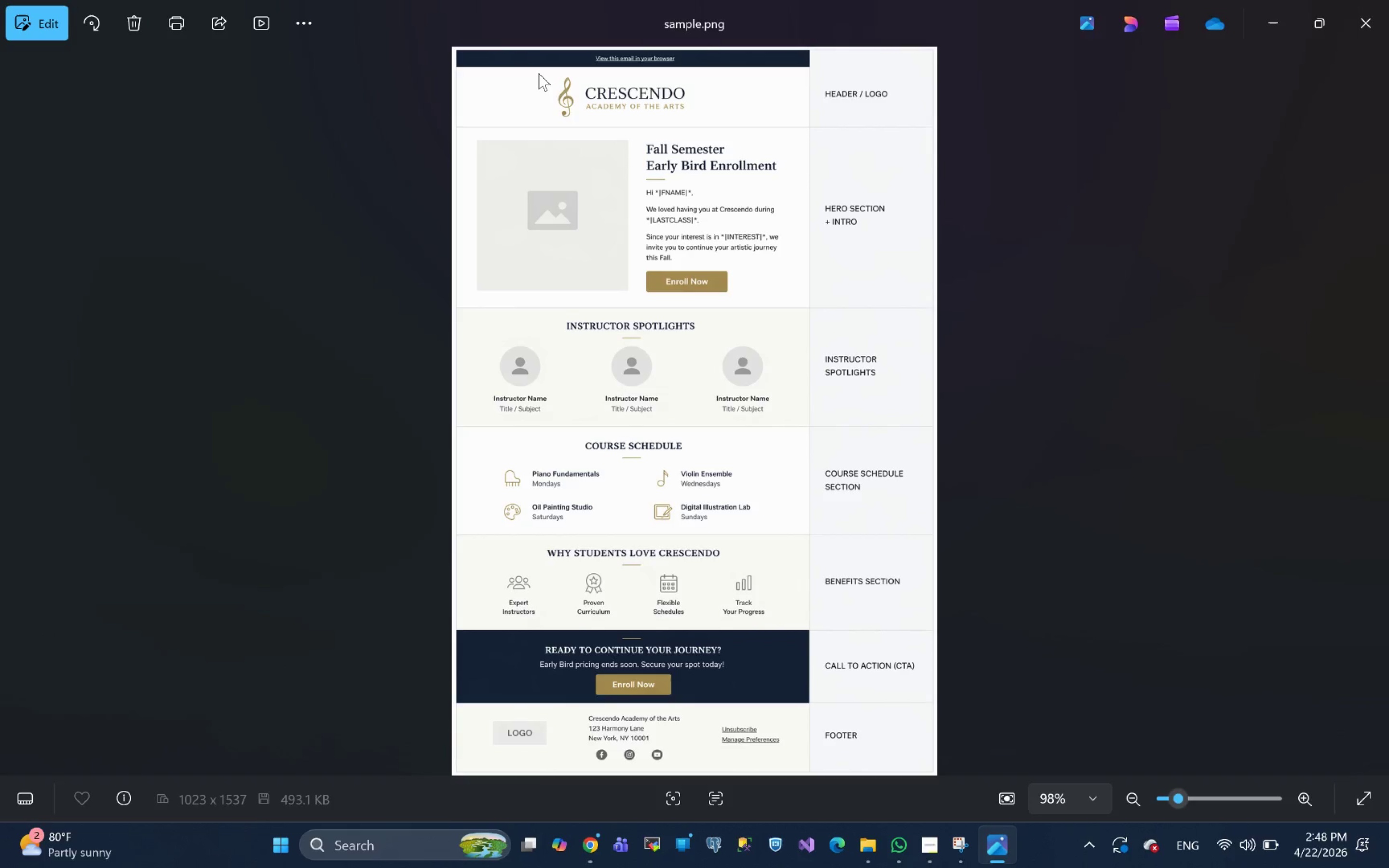 
key(Alt+Tab)
 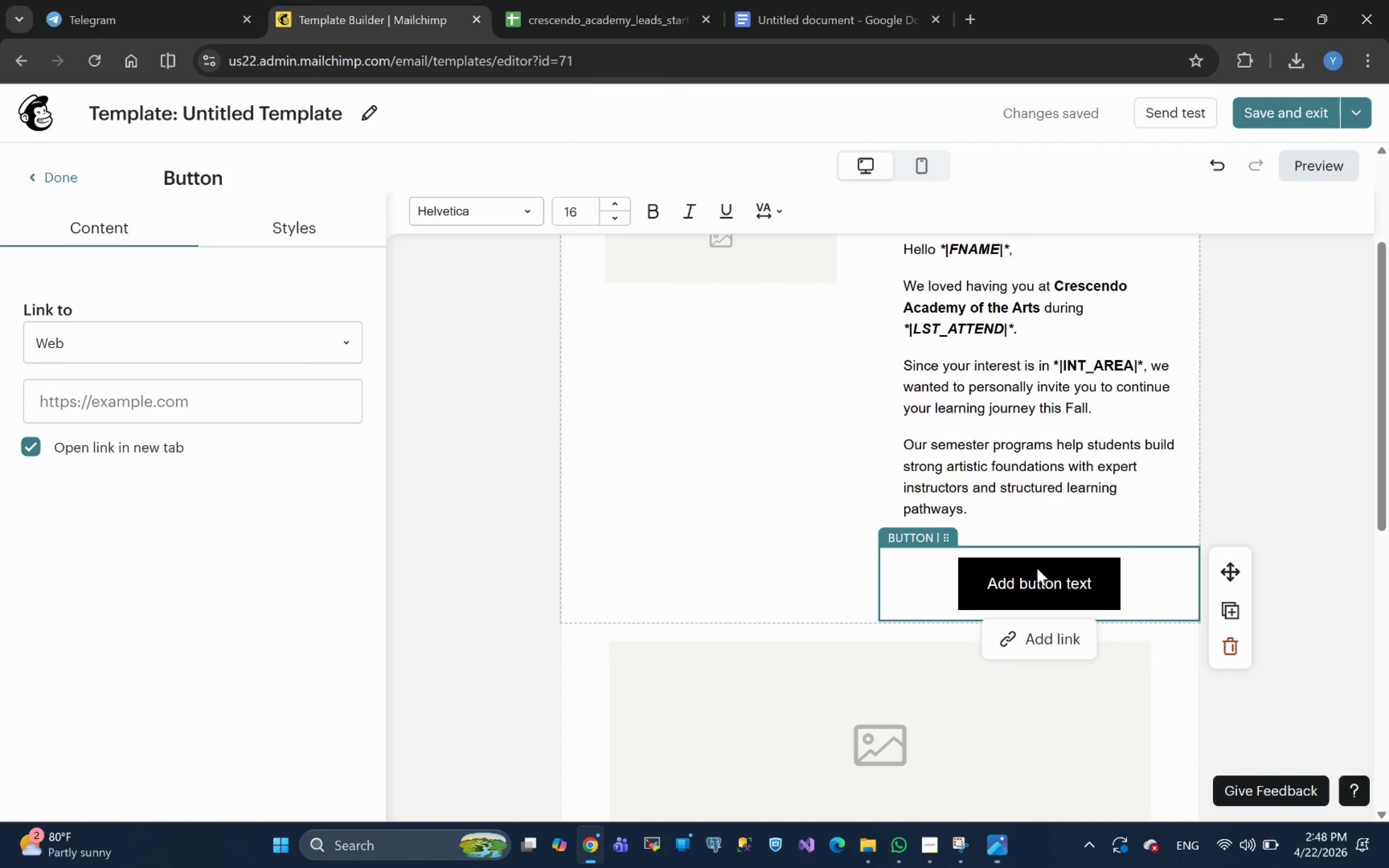 
left_click([1035, 572])
 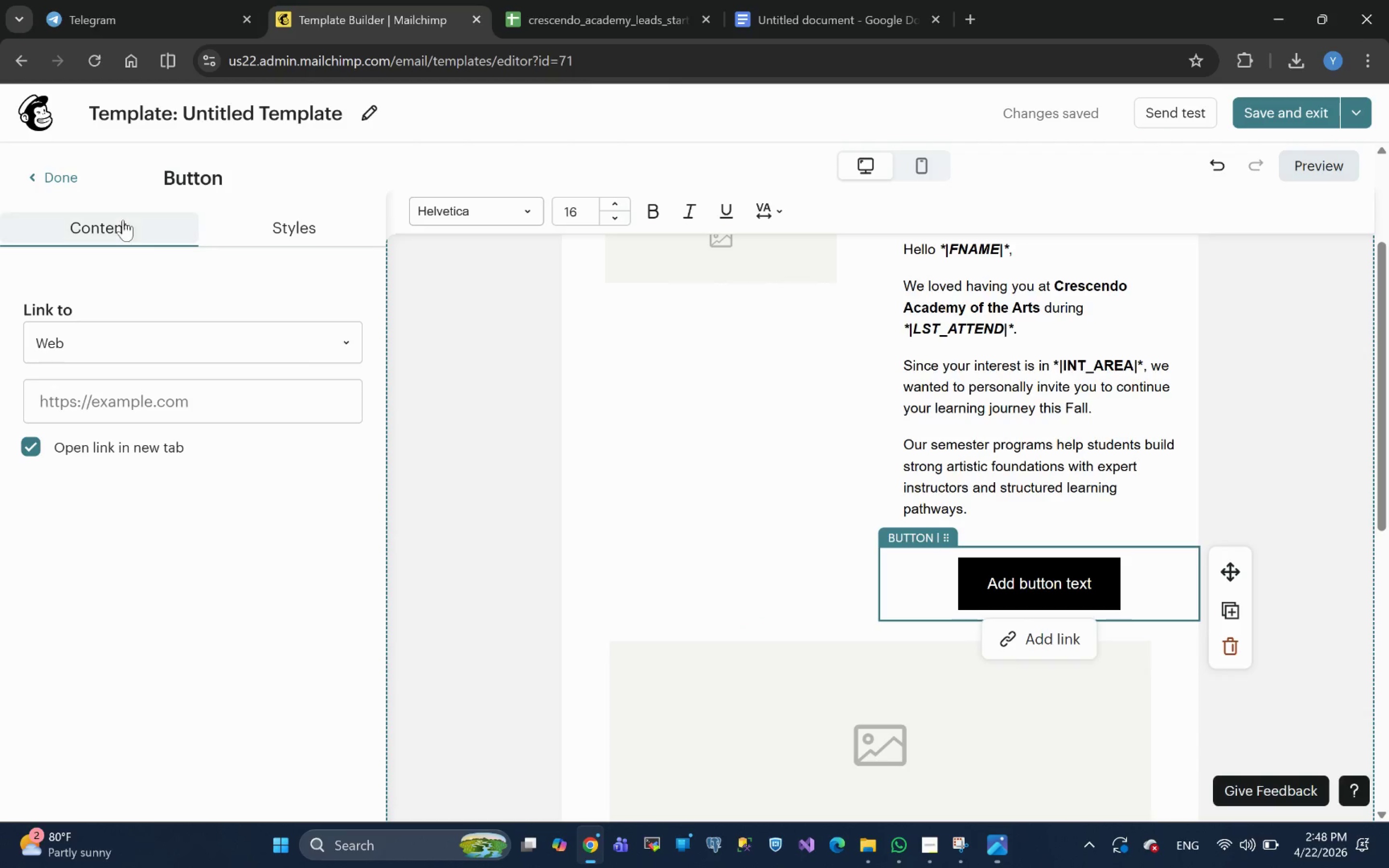 
left_click([284, 233])
 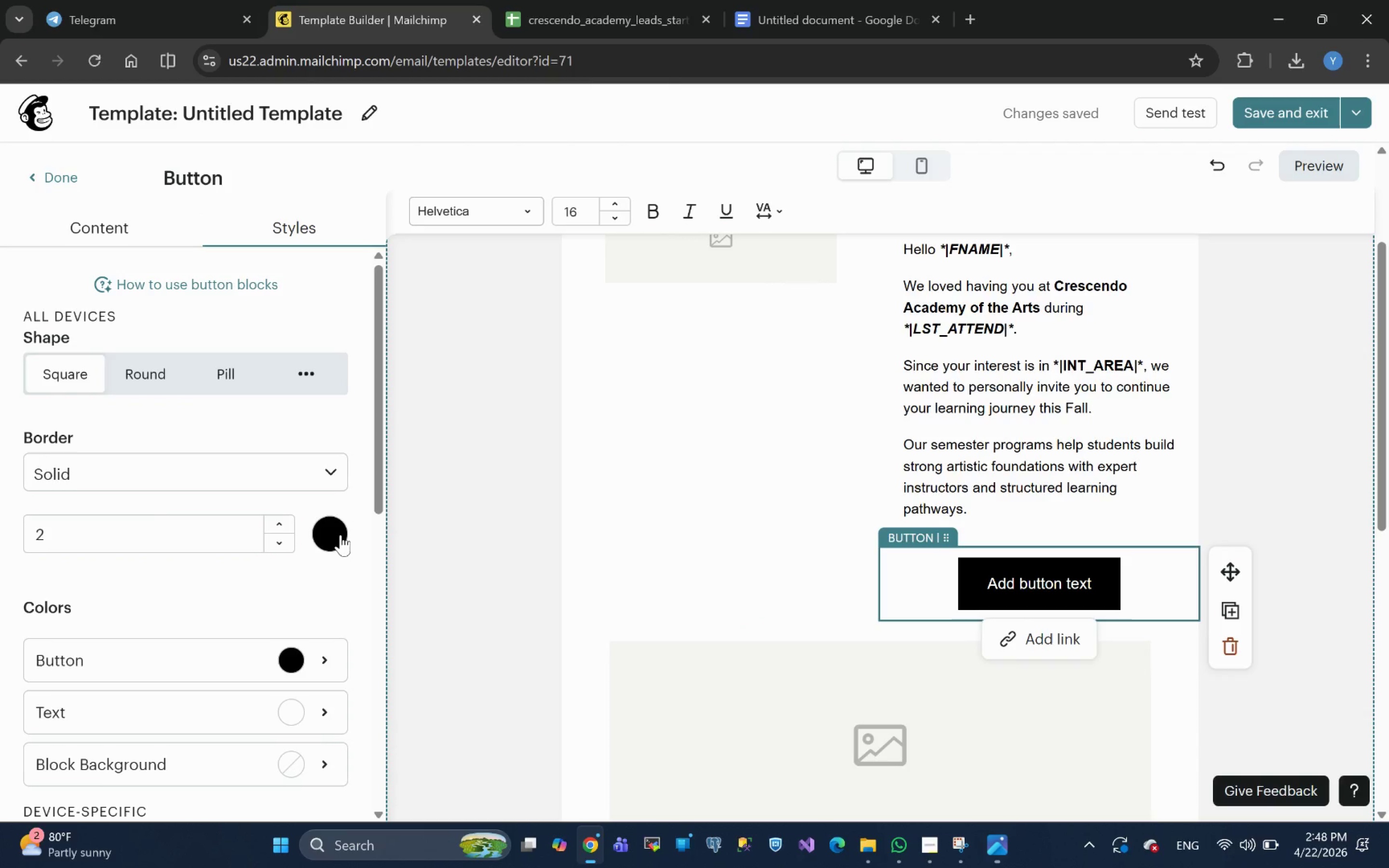 
left_click([339, 535])
 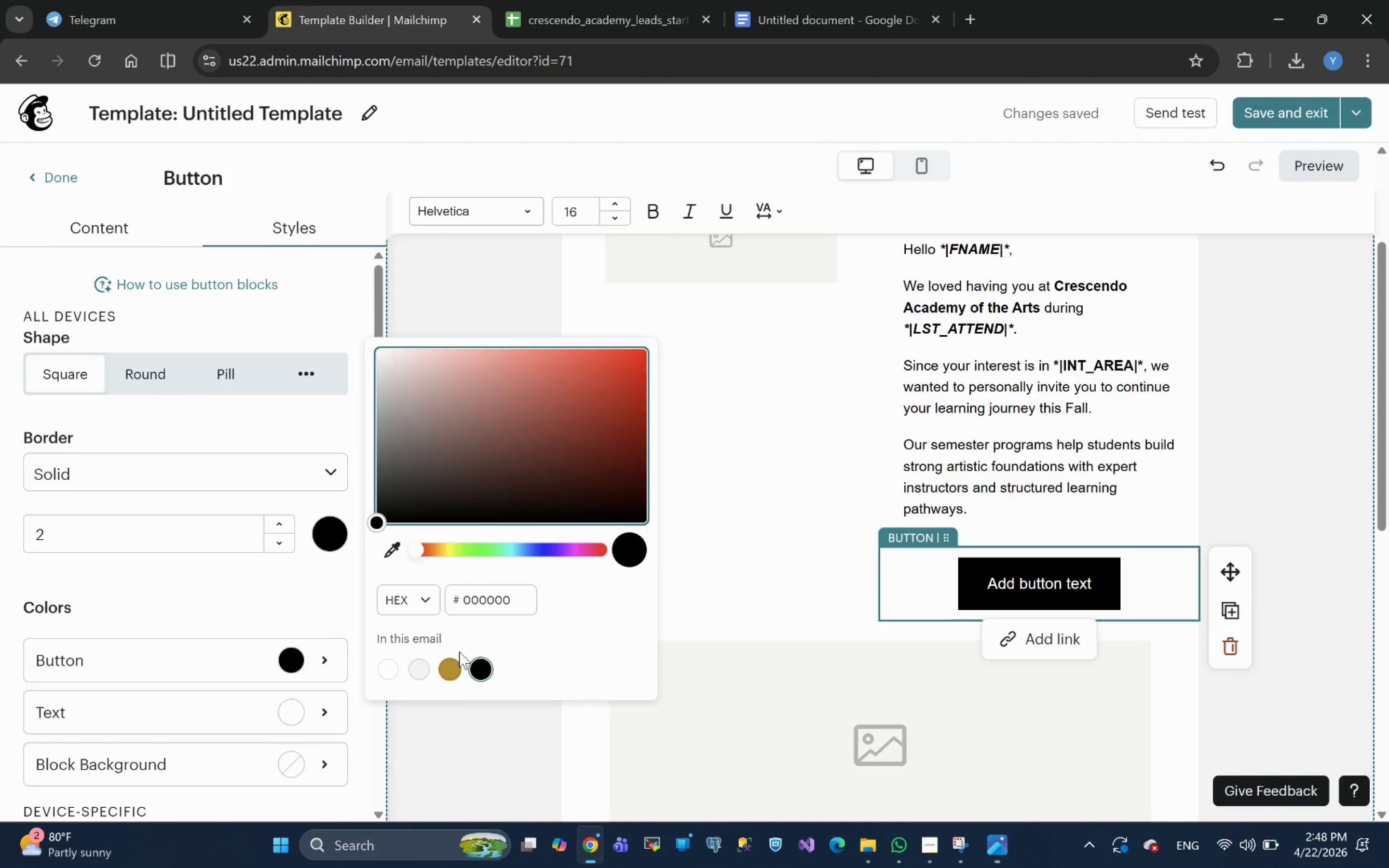 
left_click([449, 673])
 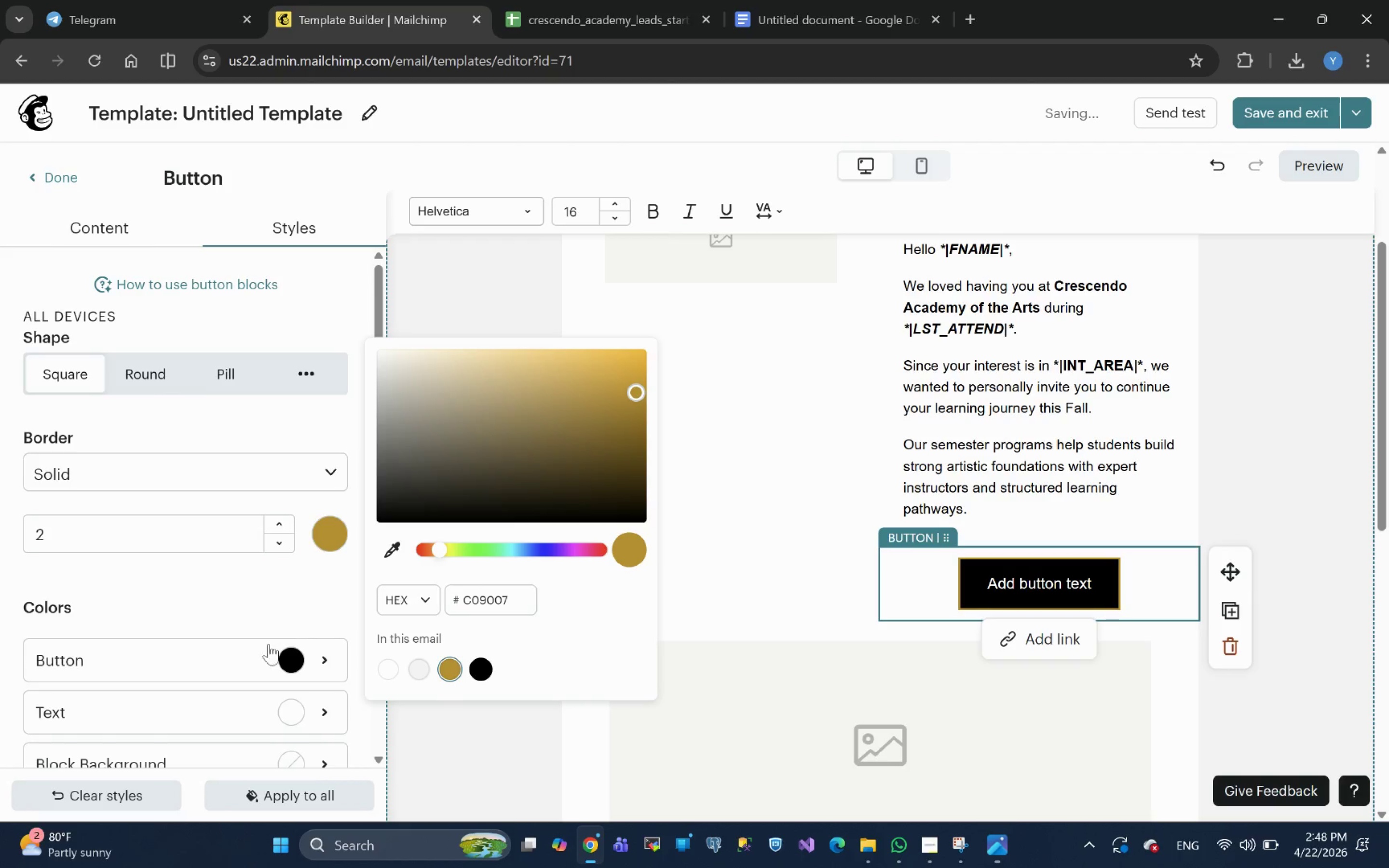 
left_click([290, 664])
 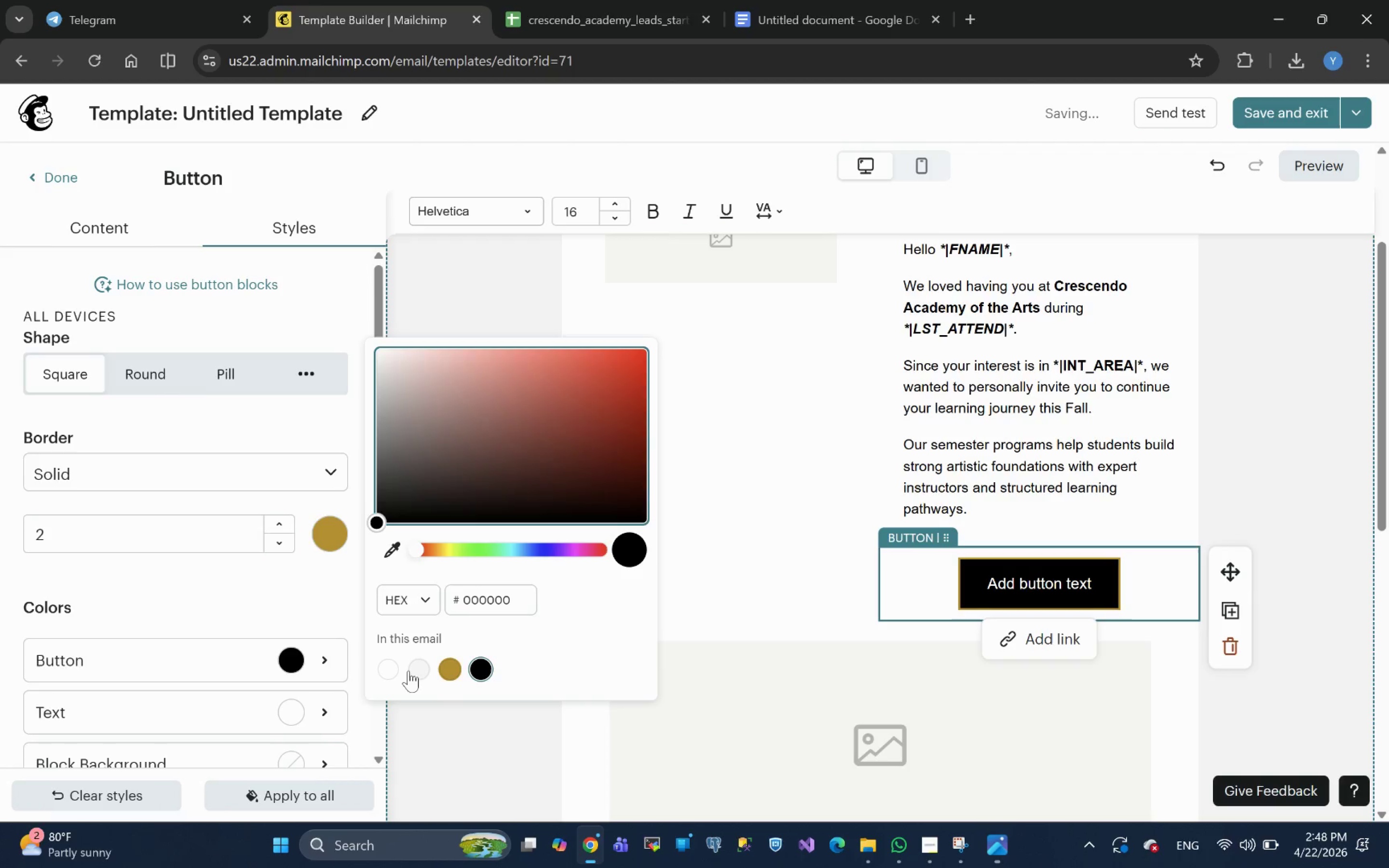 
left_click([393, 666])
 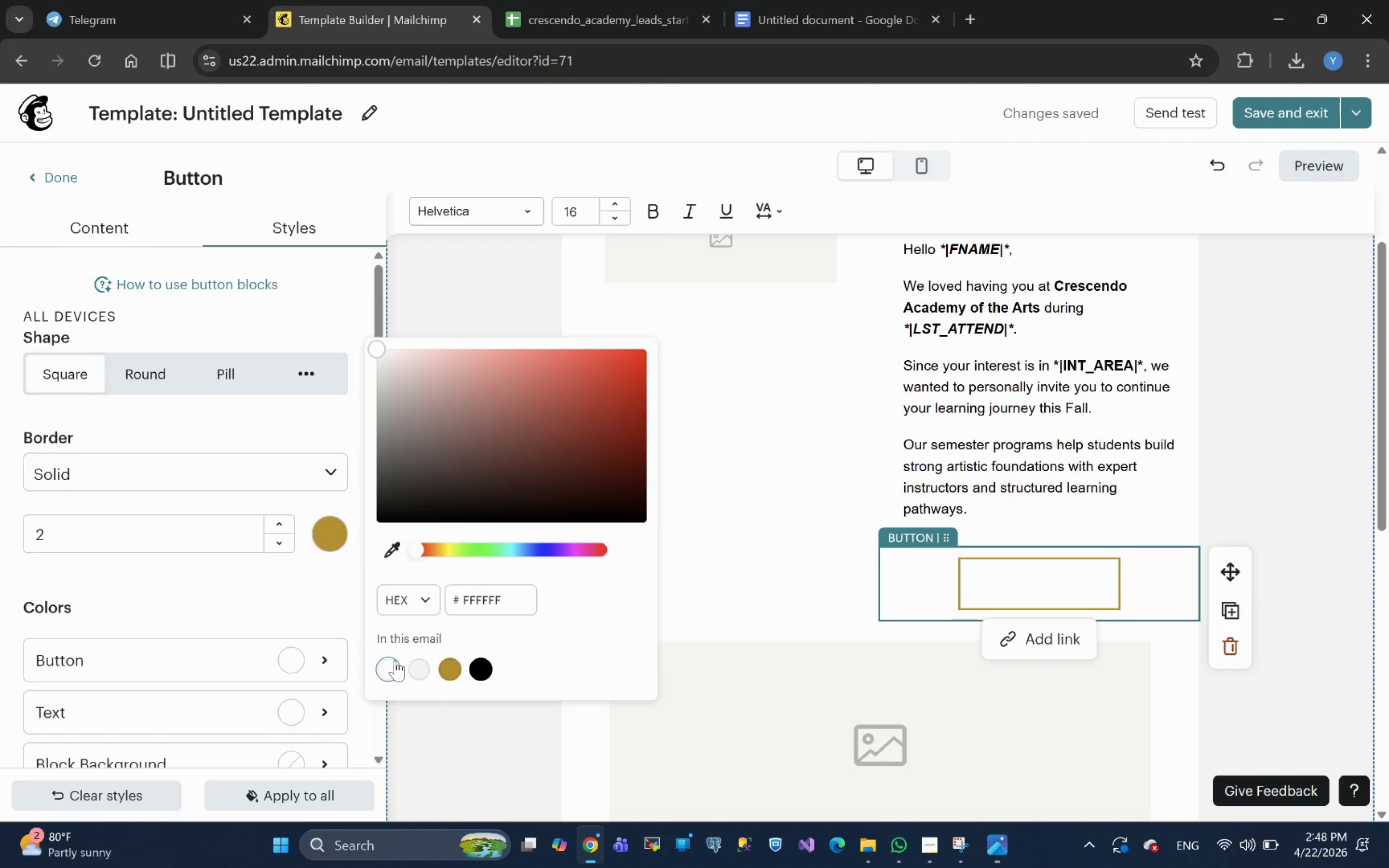 
wait(6.54)
 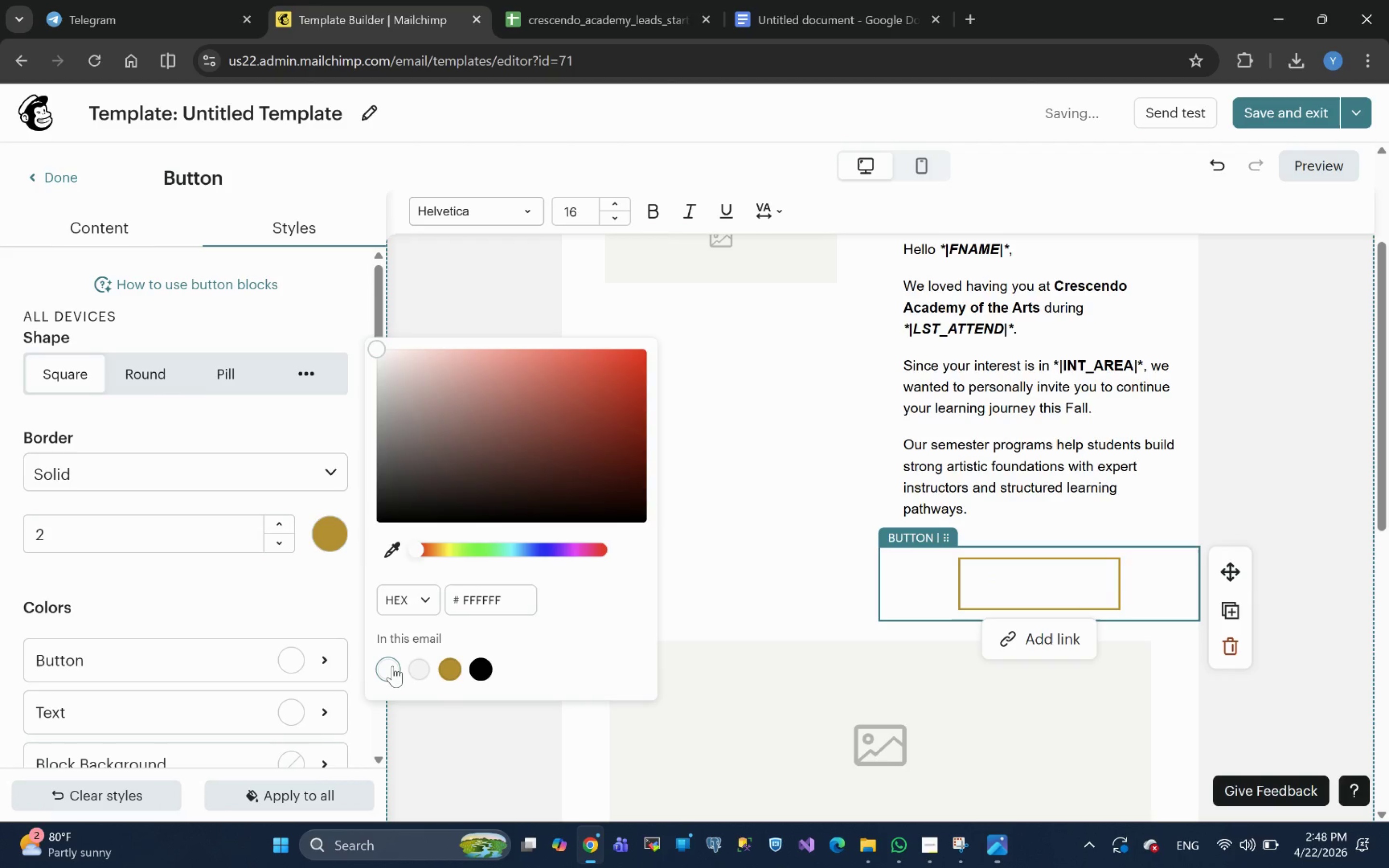 
scroll: coordinate [181, 610], scroll_direction: down, amount: 3.0
 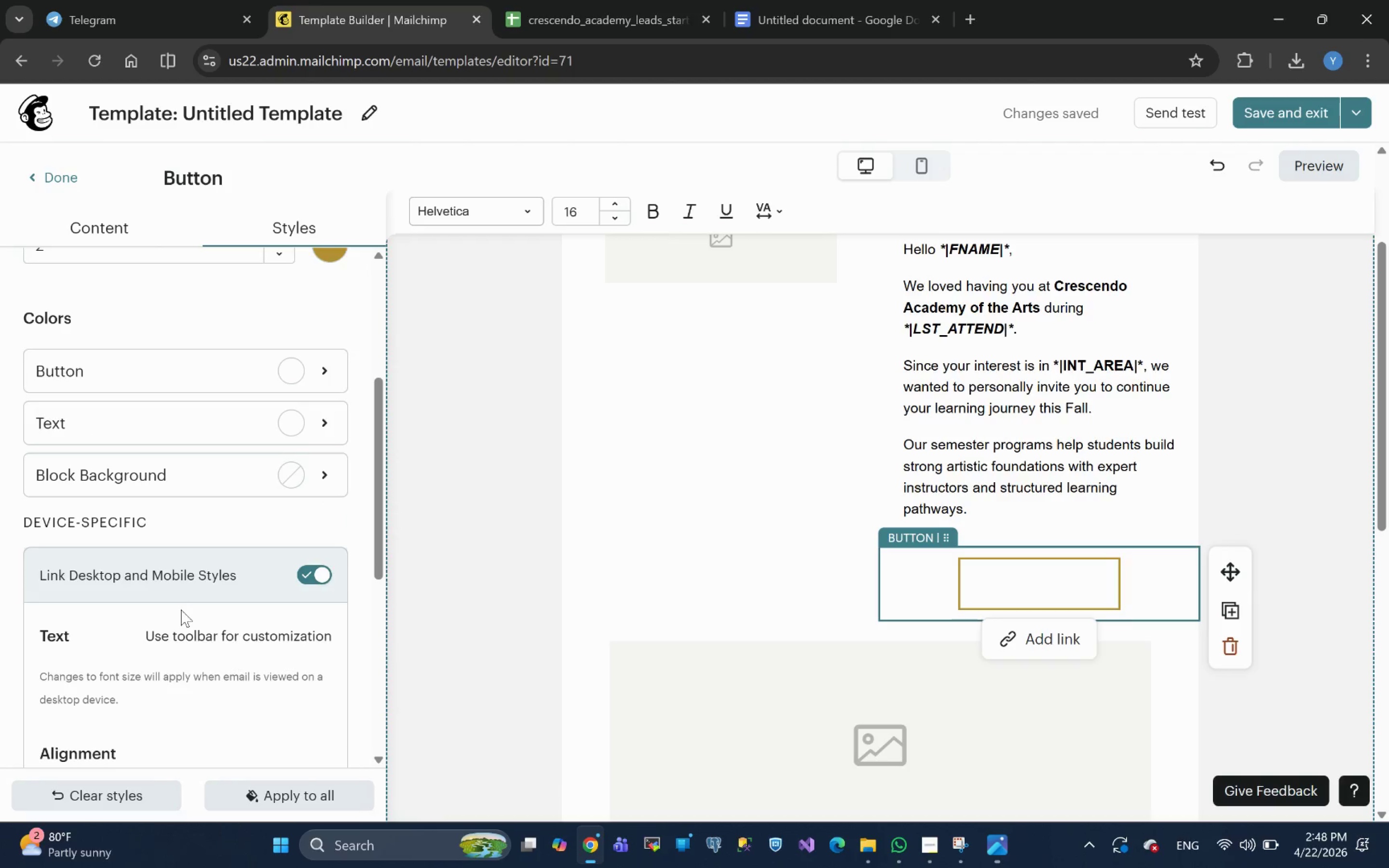 
scroll: coordinate [180, 607], scroll_direction: up, amount: 1.0
 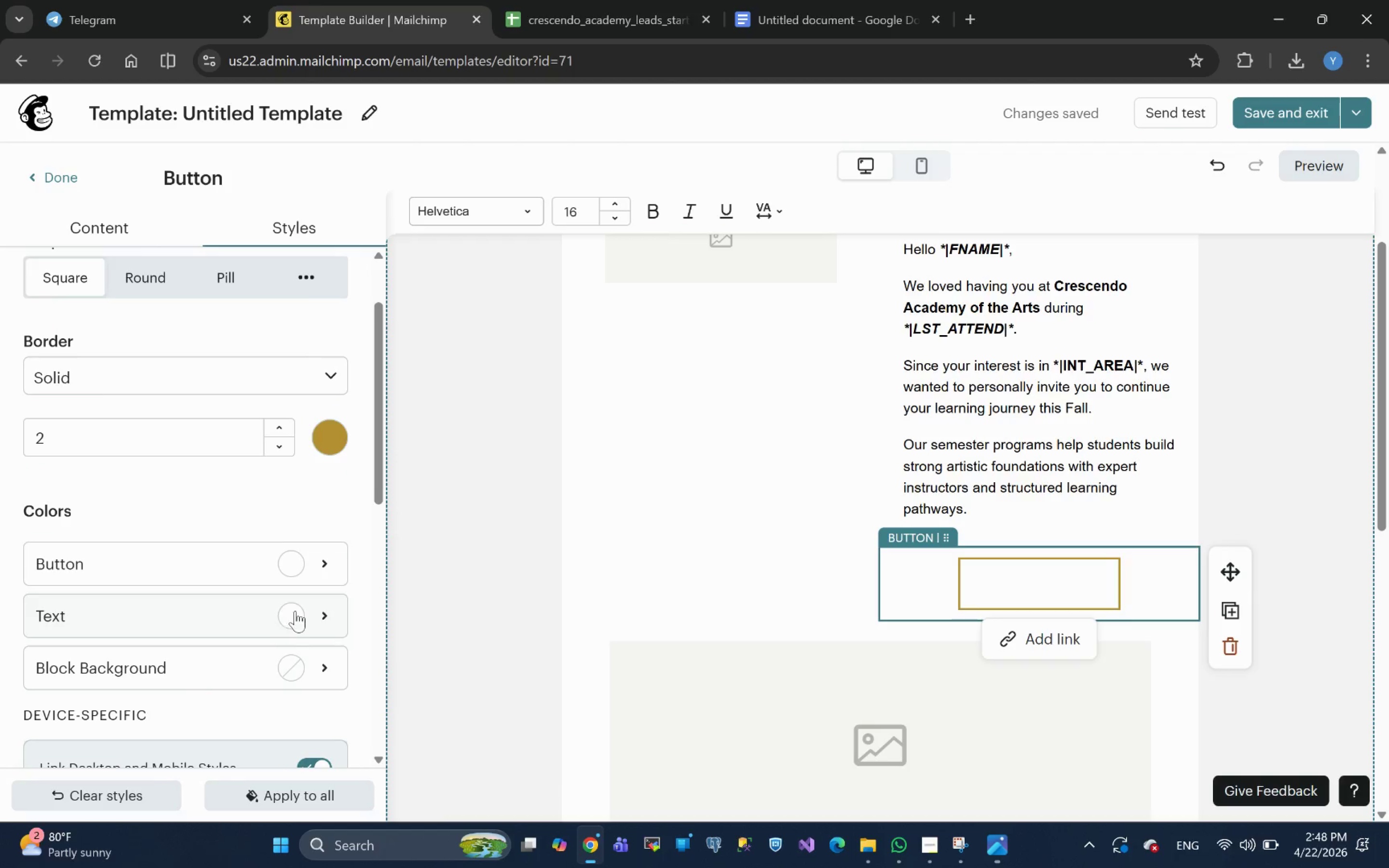 
left_click([292, 621])
 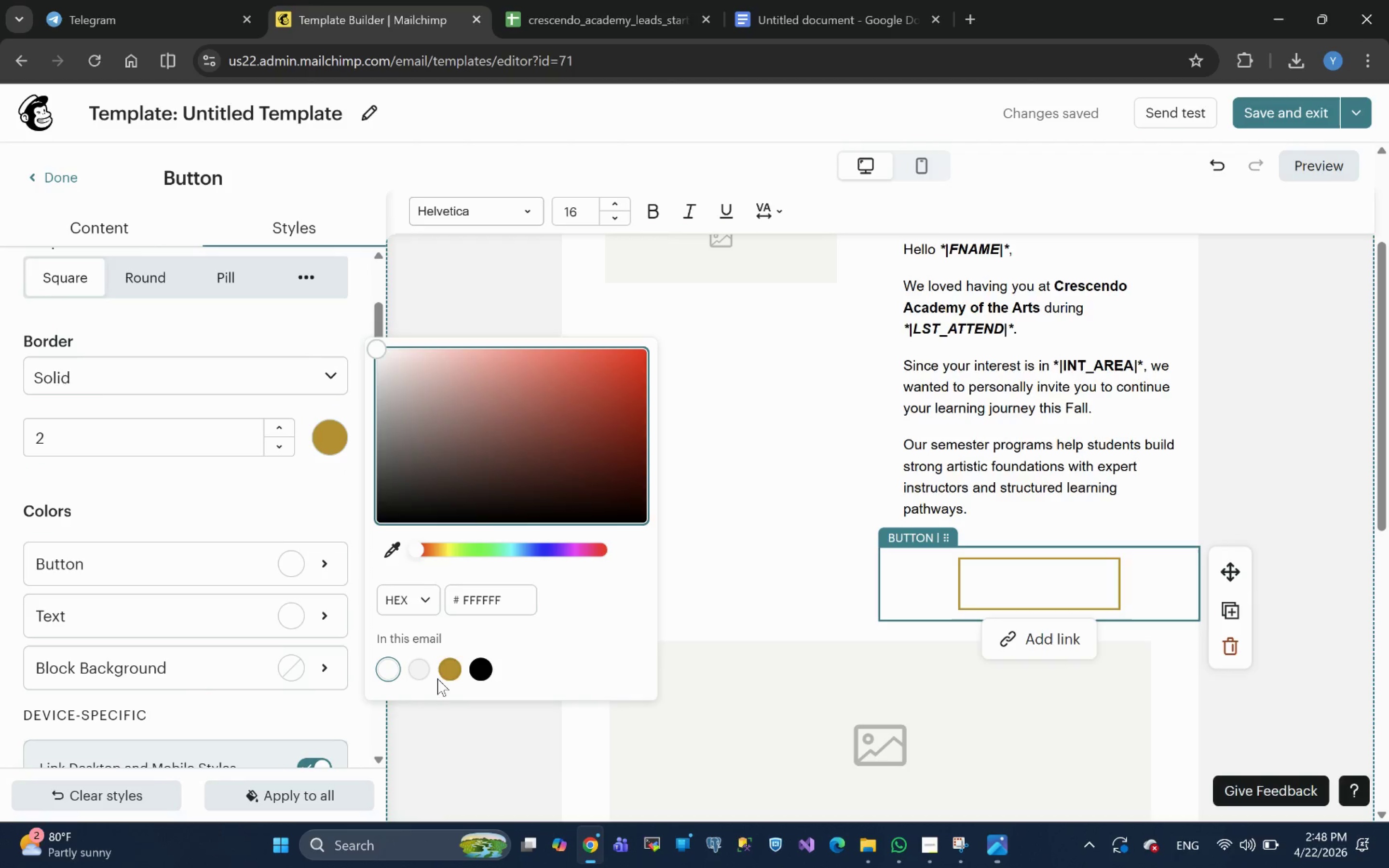 
left_click([446, 675])
 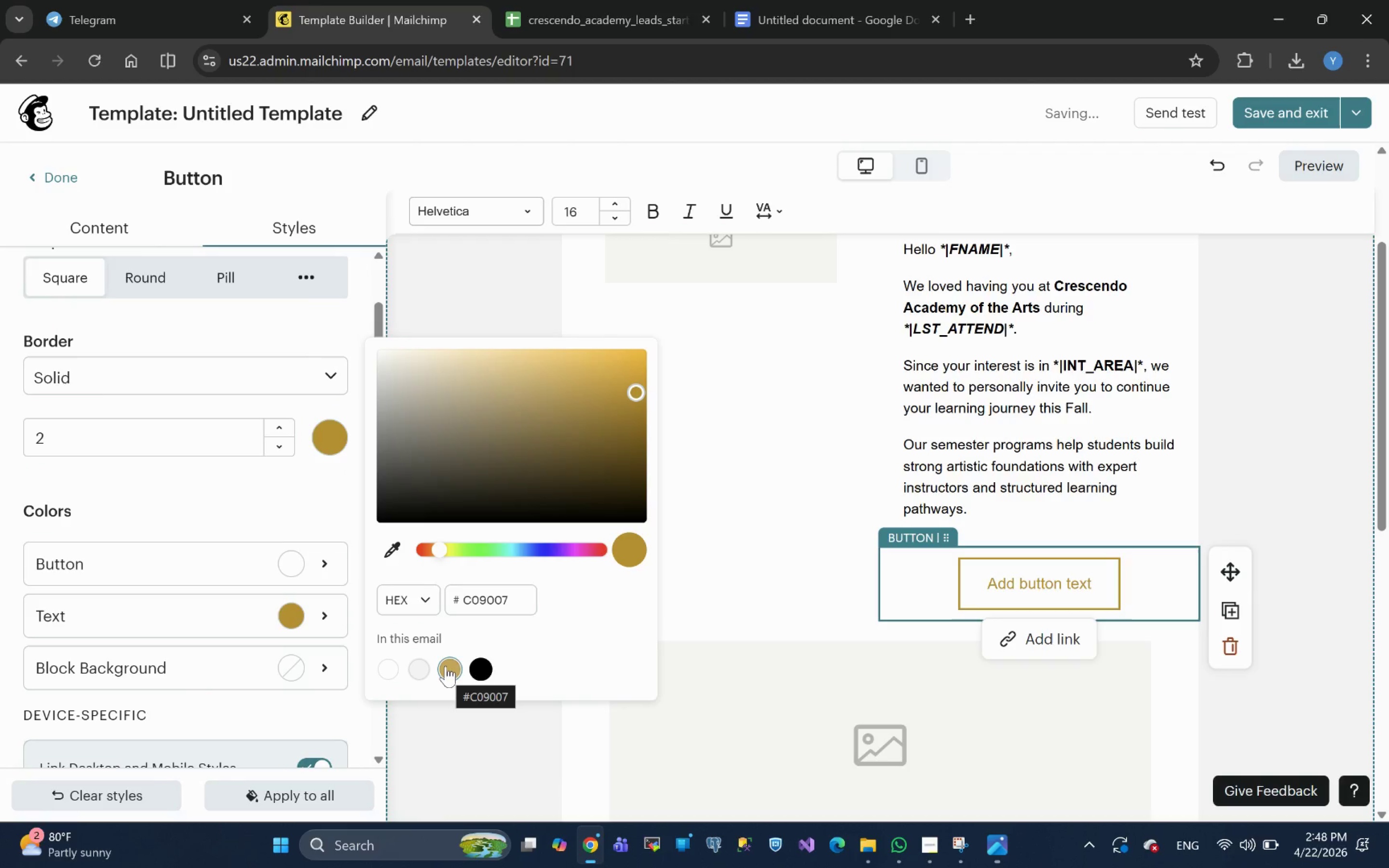 
wait(8.7)
 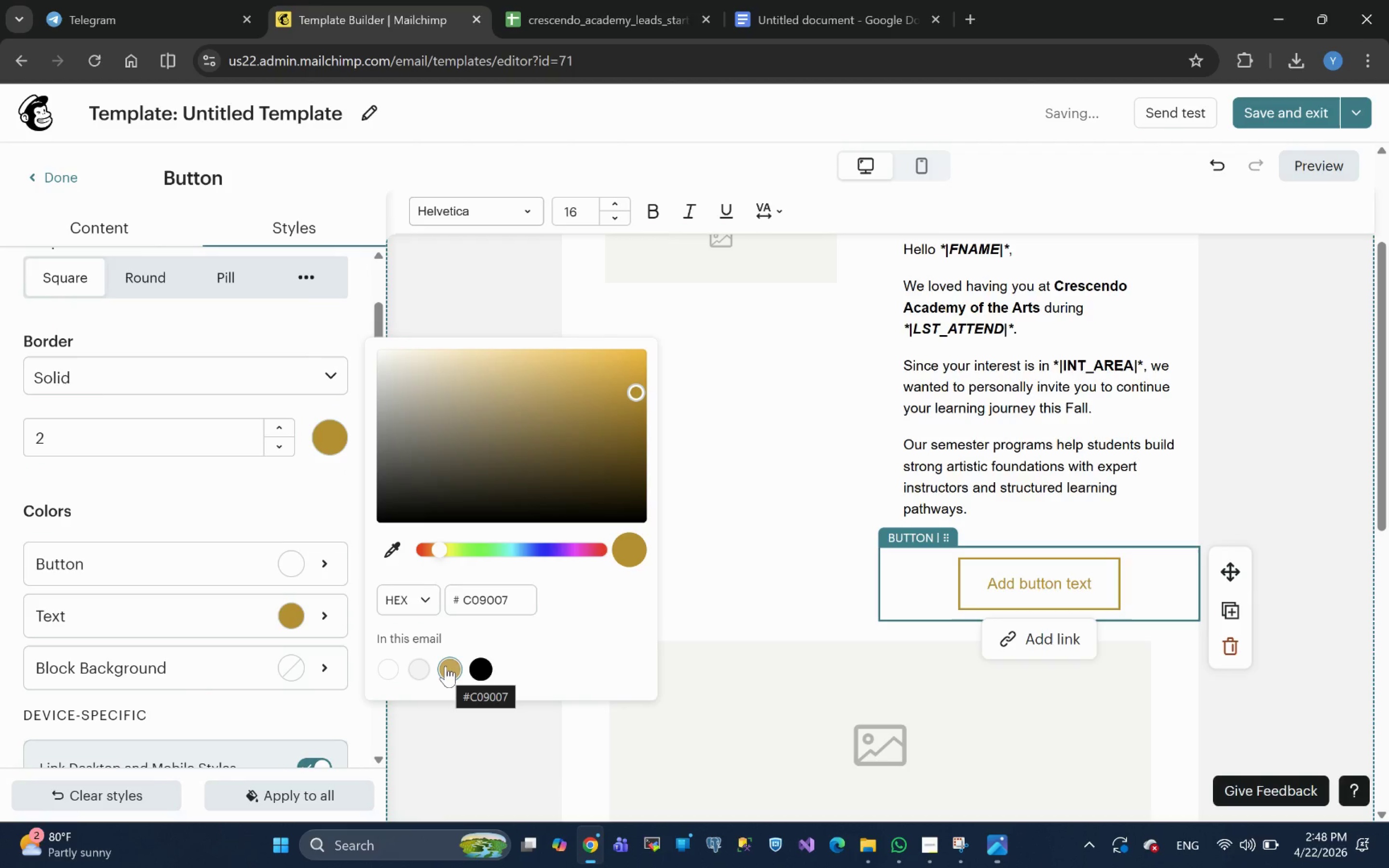 
left_click([474, 670])
 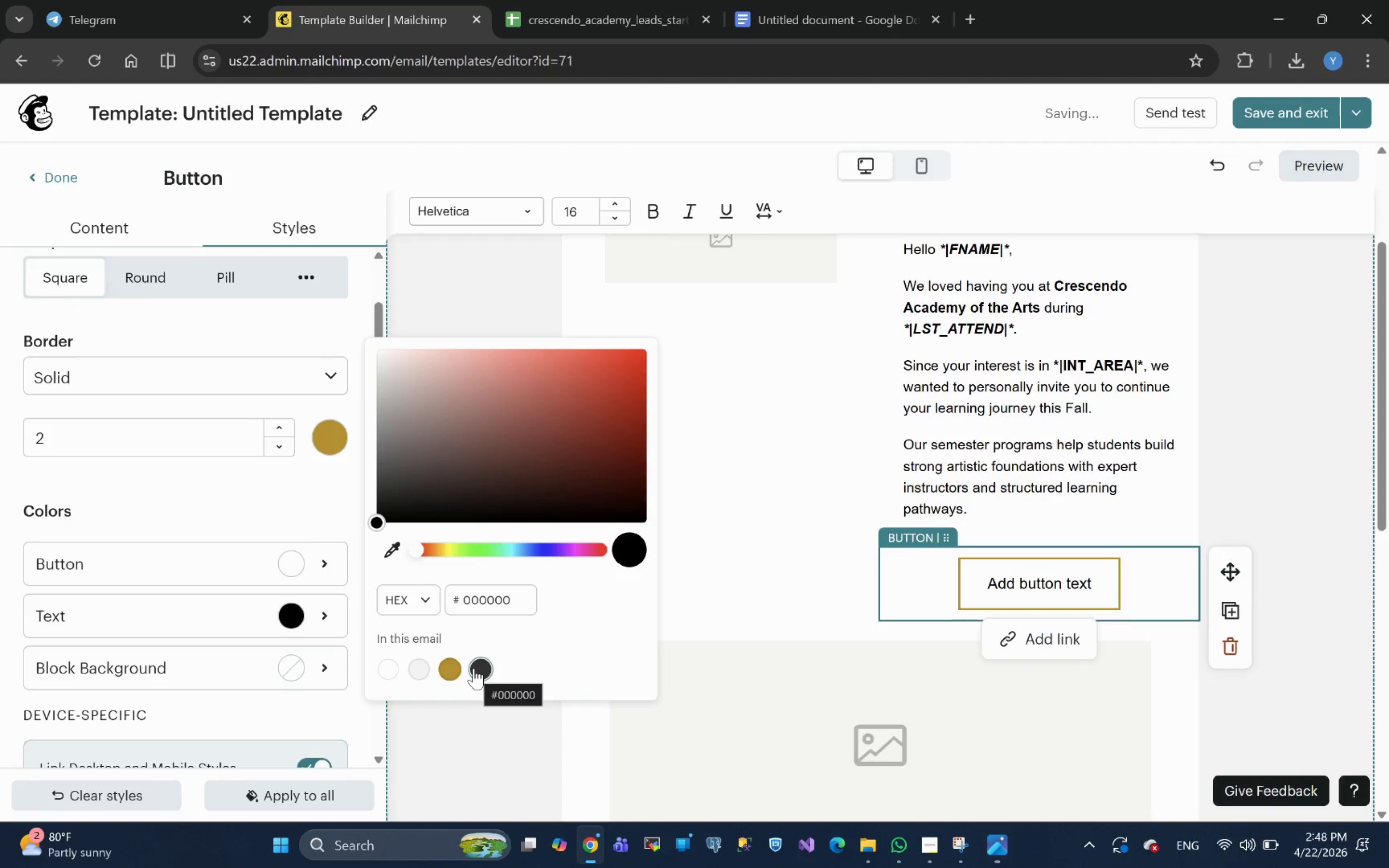 
left_click([459, 671])
 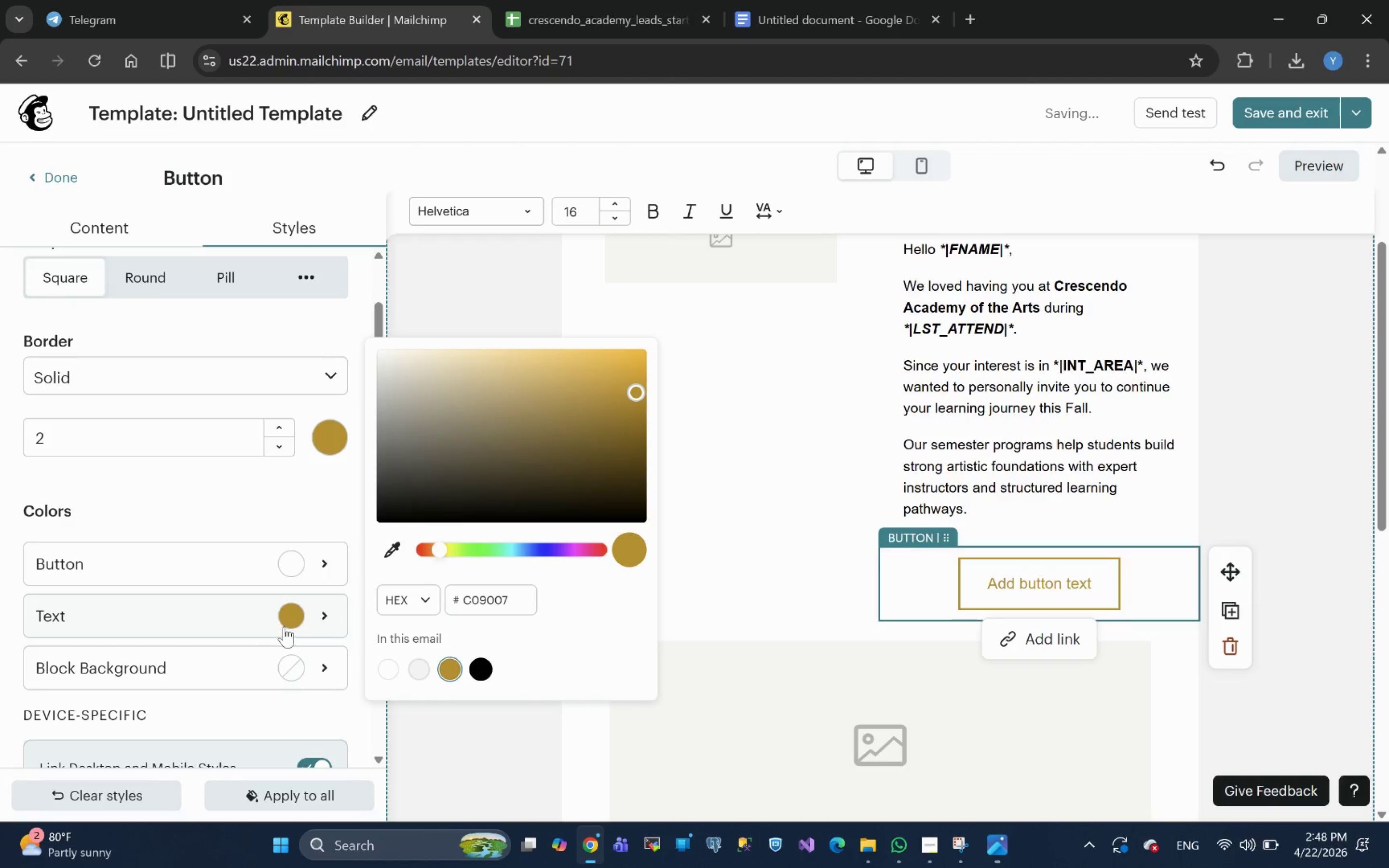 
left_click([300, 563])
 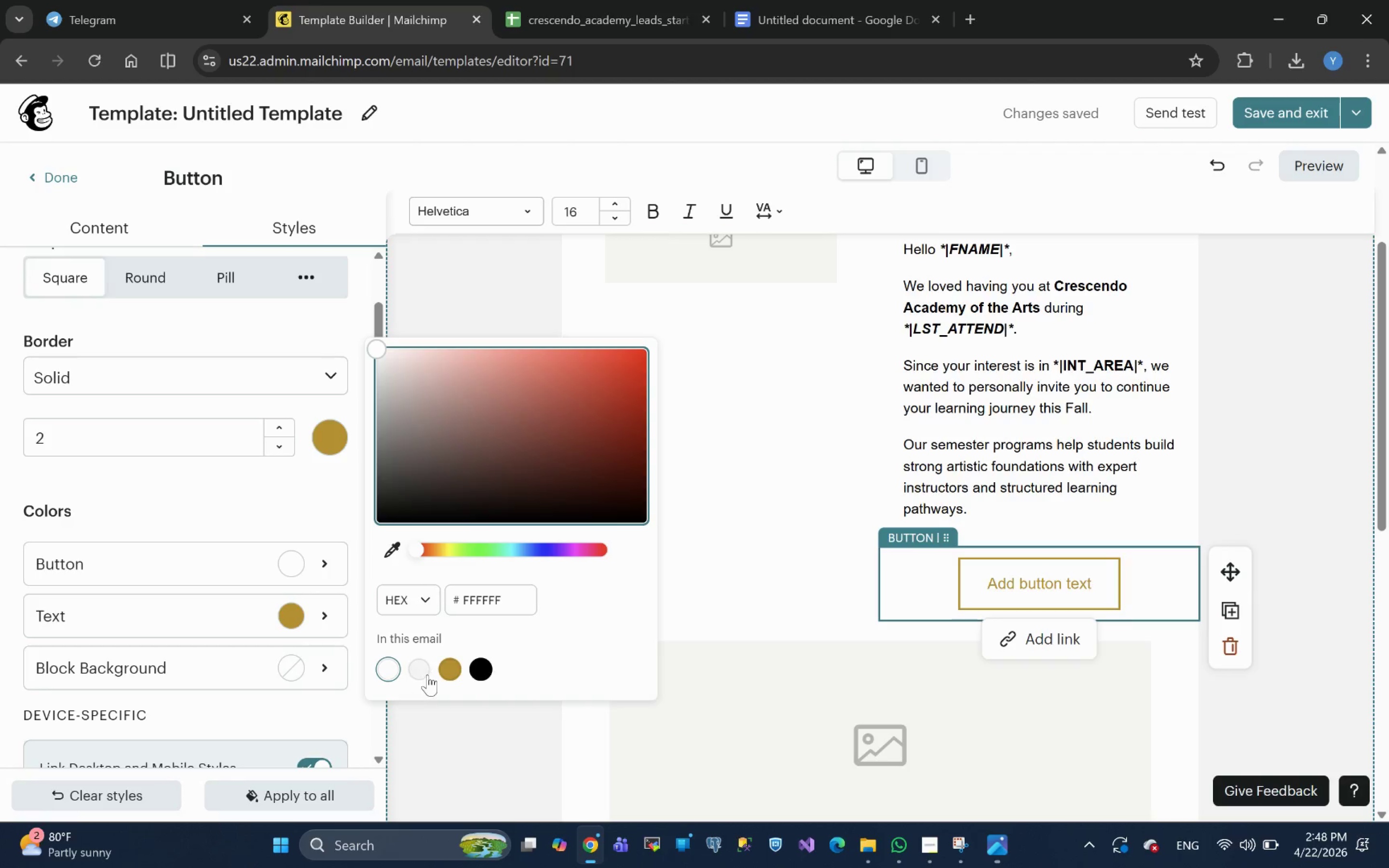 
left_click([413, 666])
 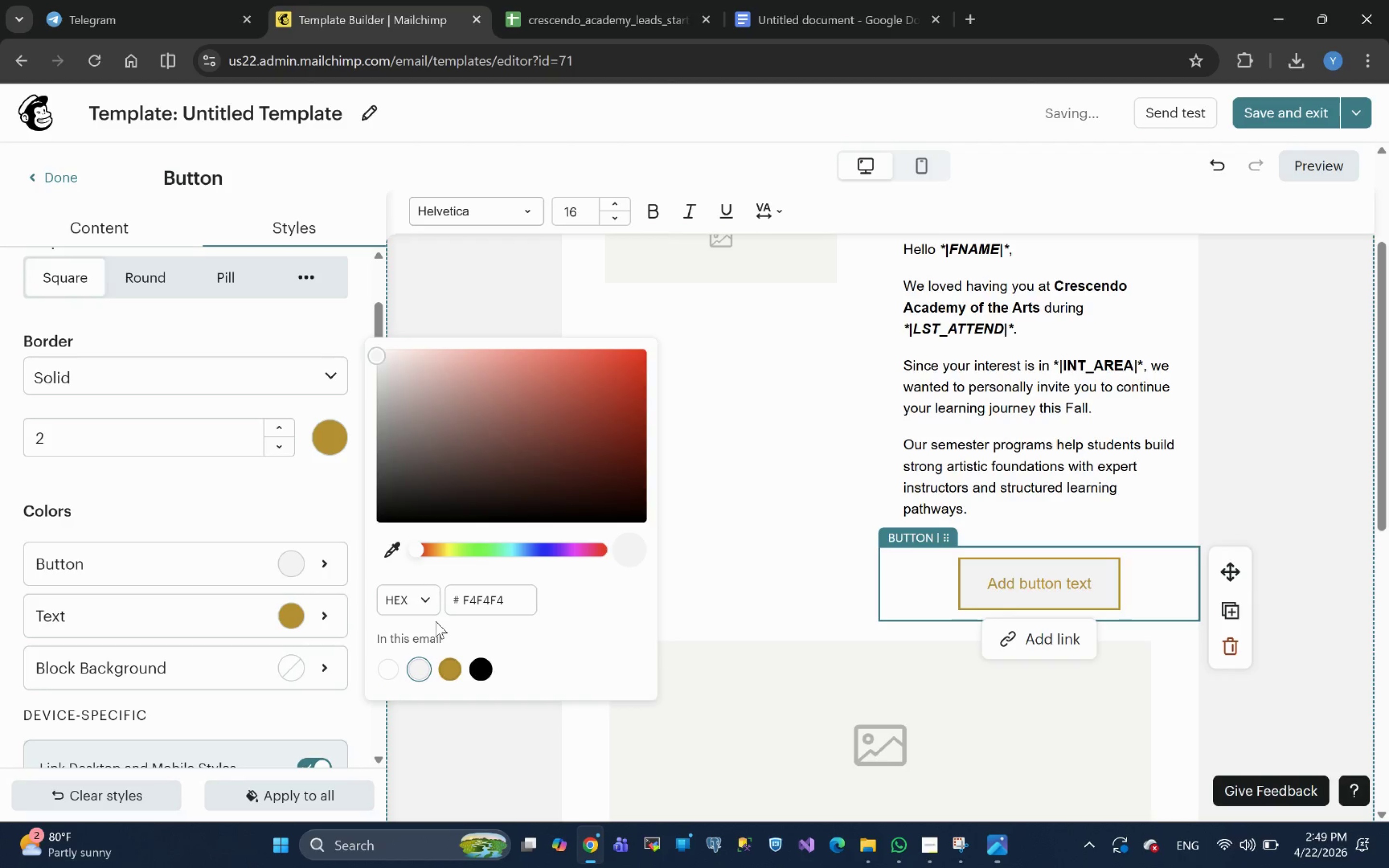 
wait(8.94)
 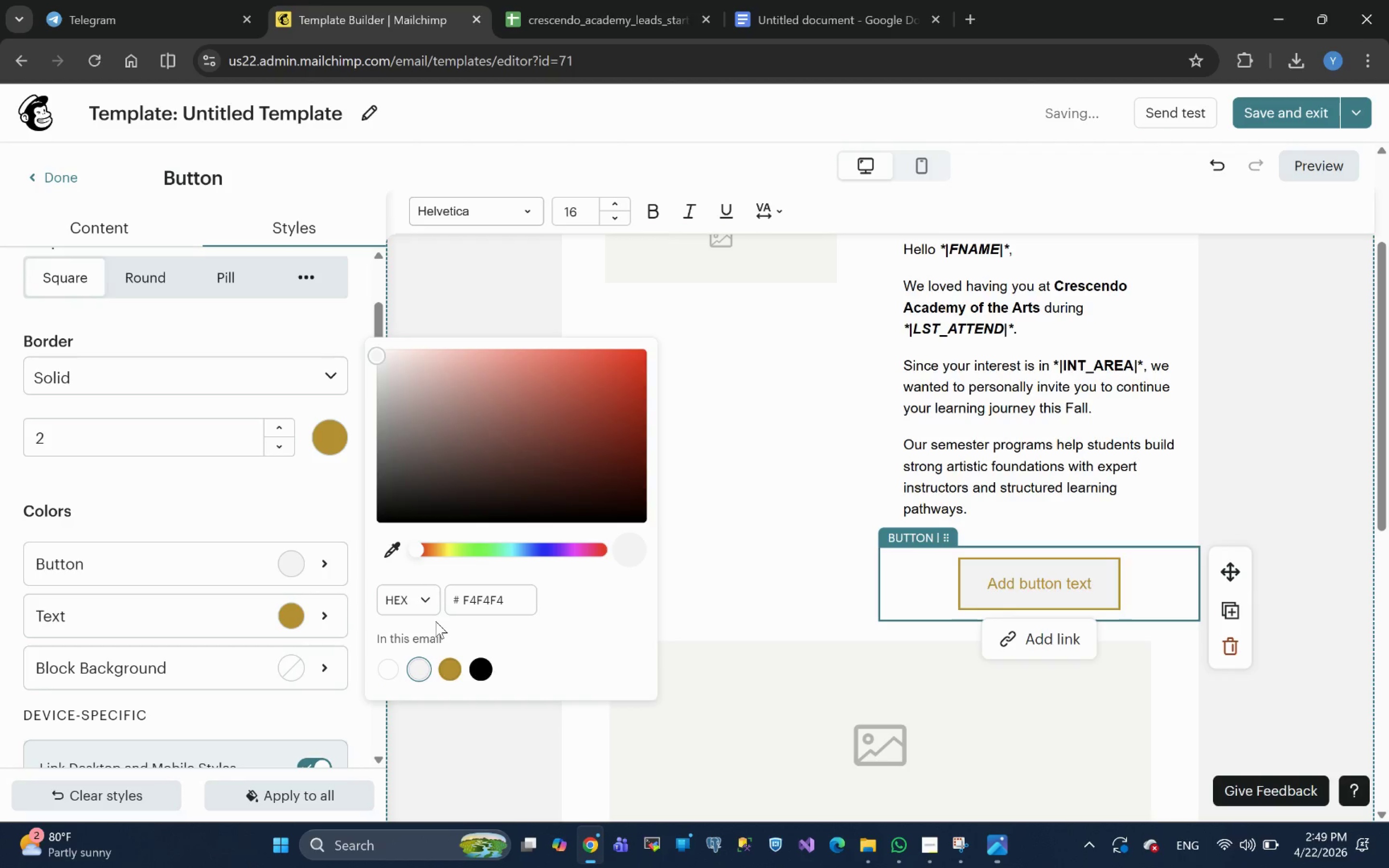 
double_click([1033, 588])
 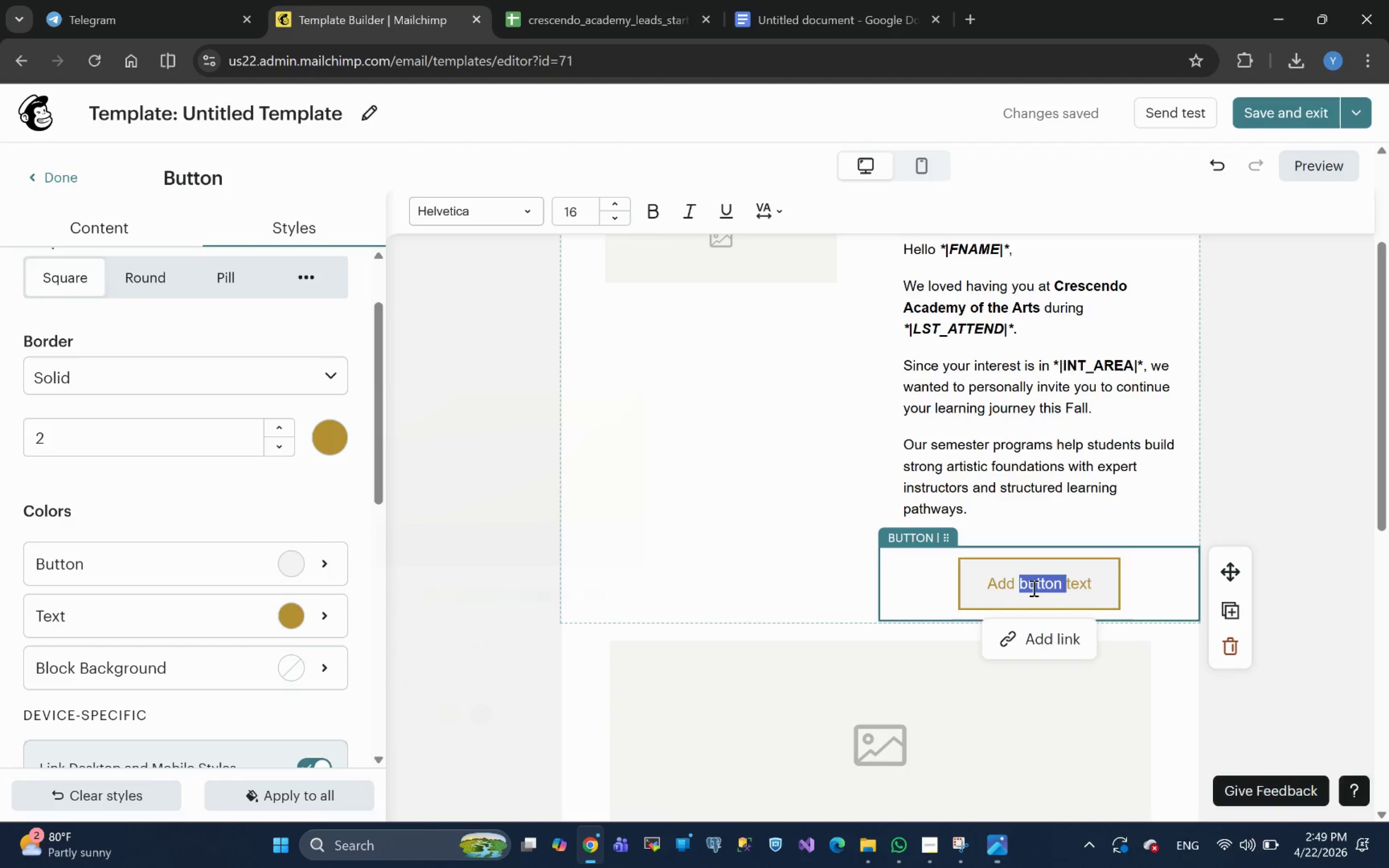 
key(Control+A)
 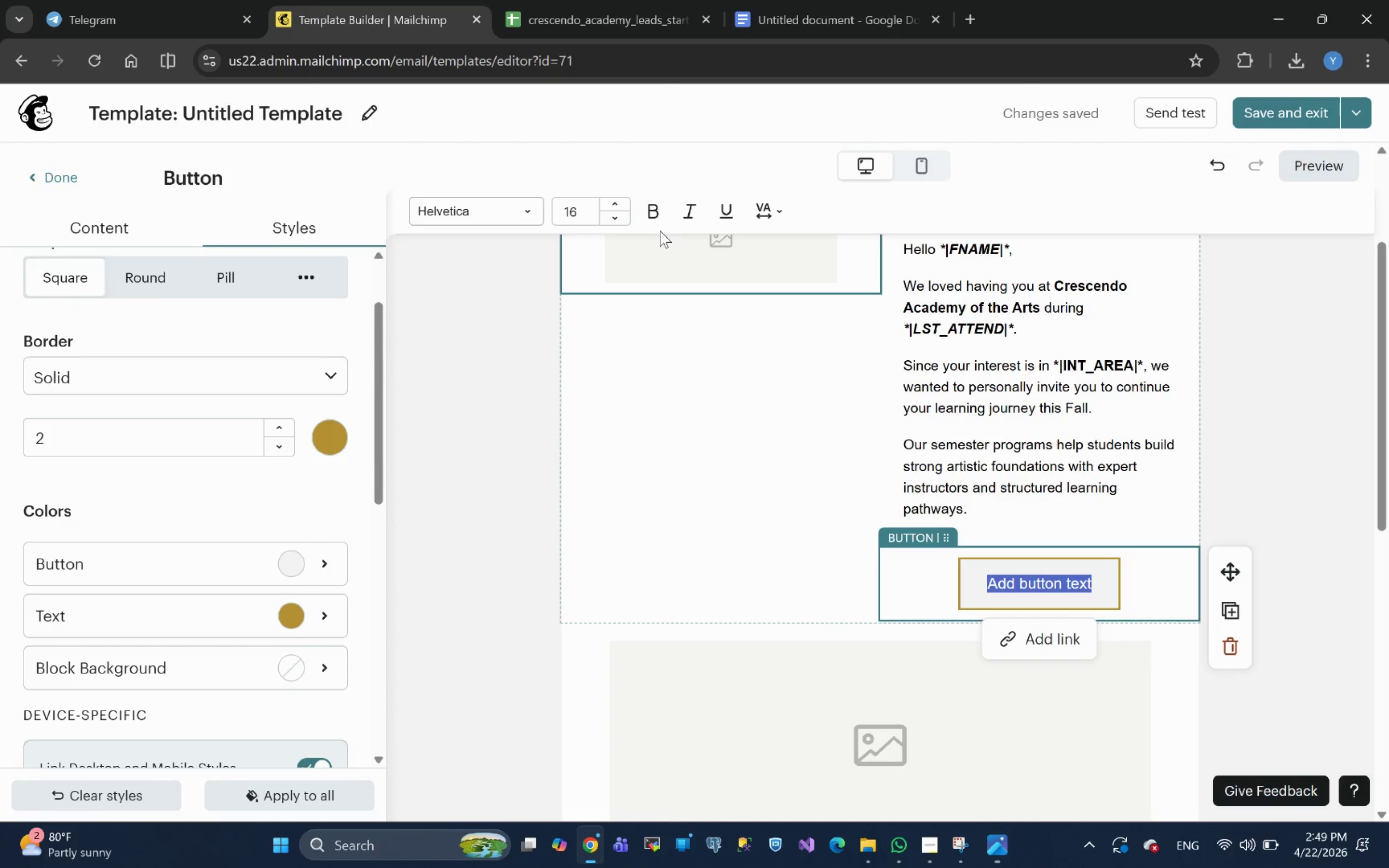 
left_click([659, 217])
 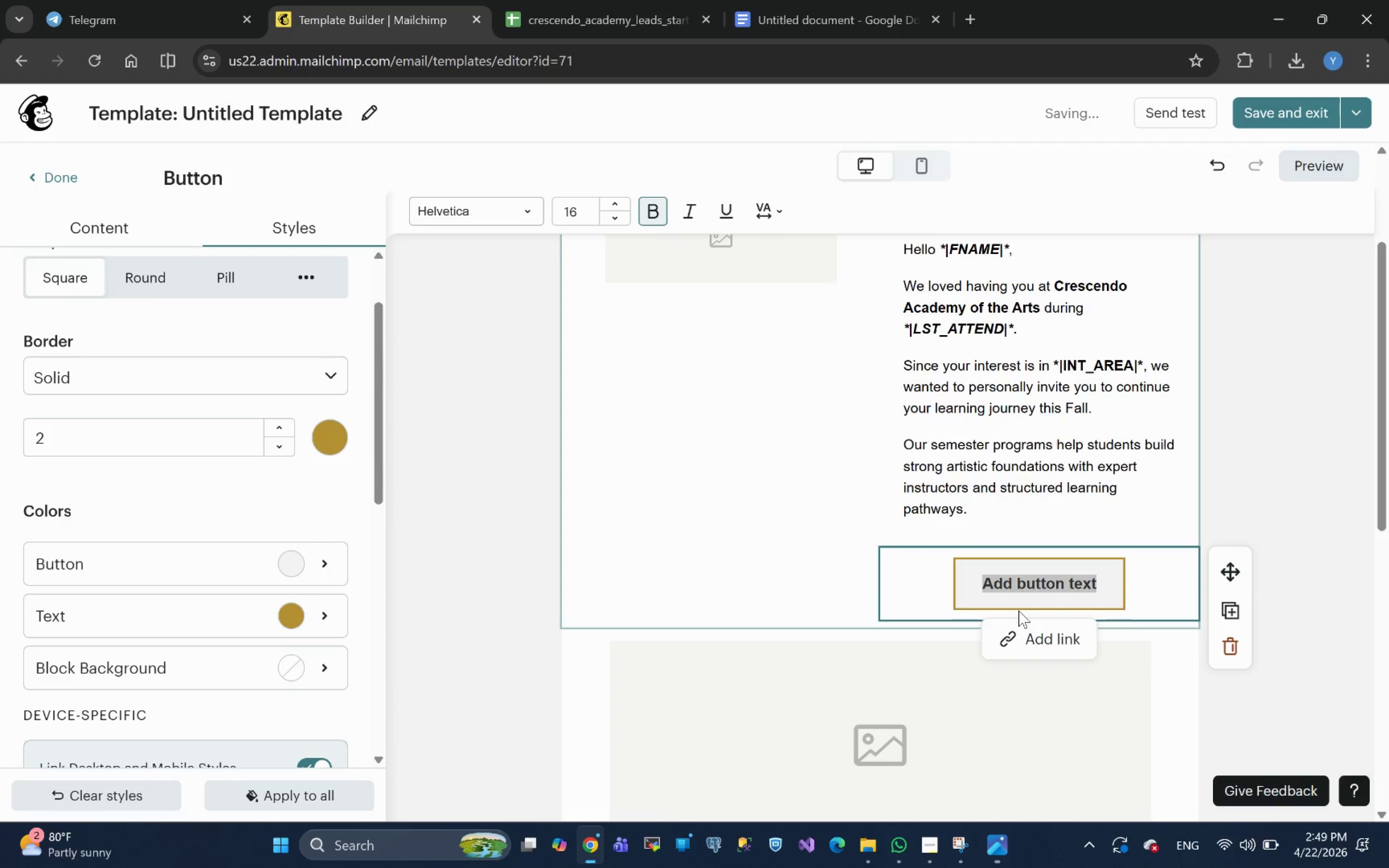 
type(Enroll)
 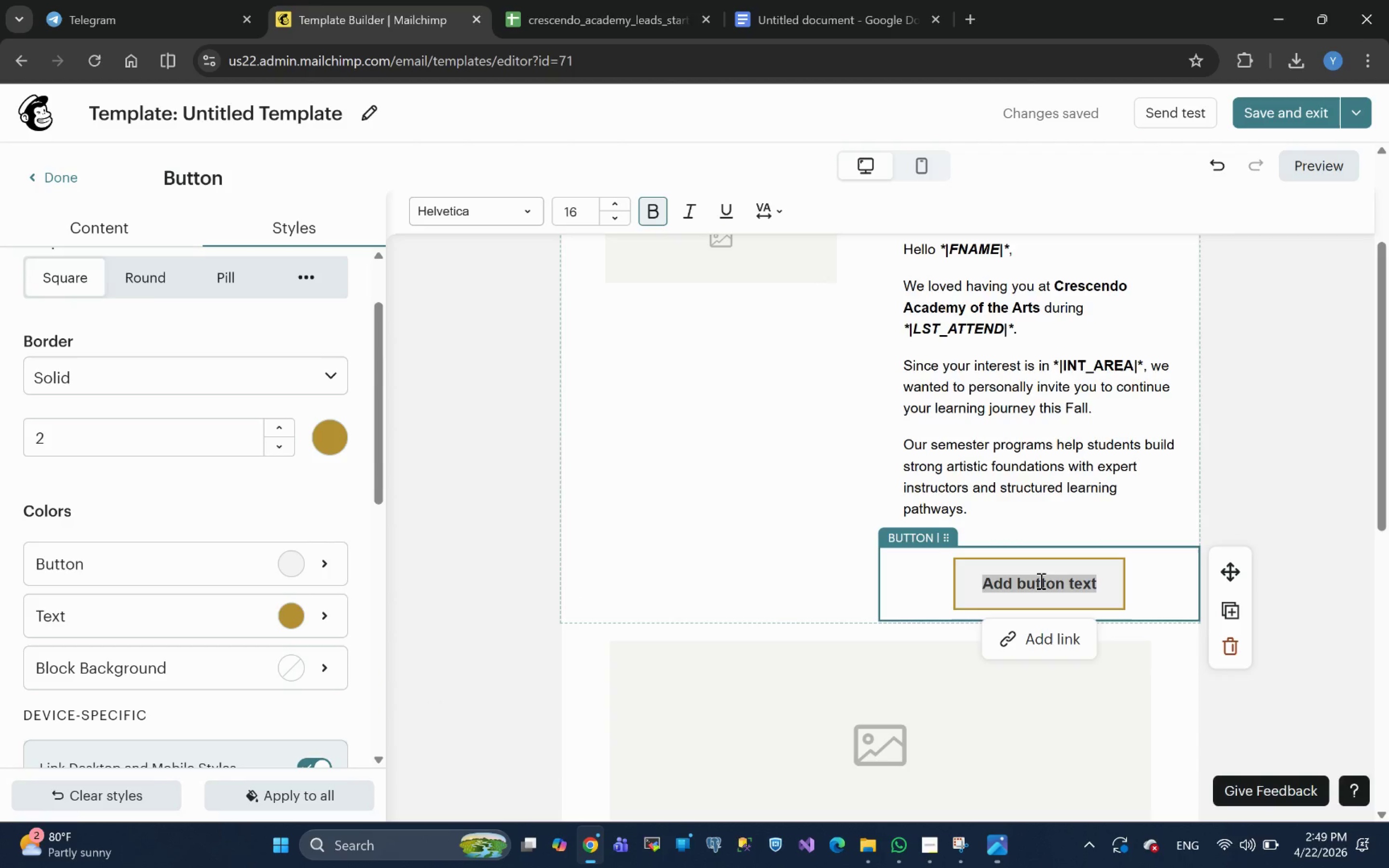 
double_click([1040, 579])
 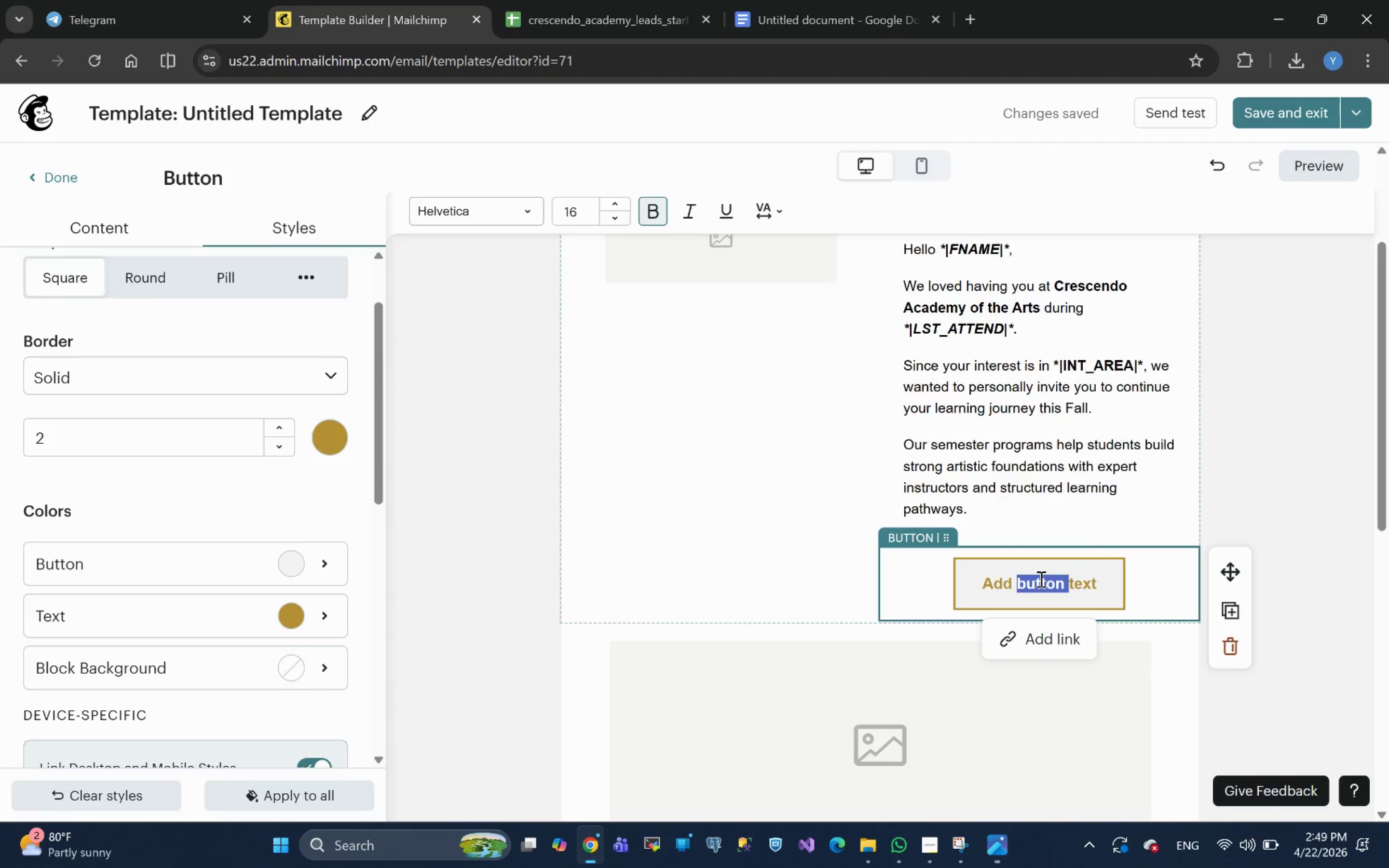 
key(Control+ControlLeft)
 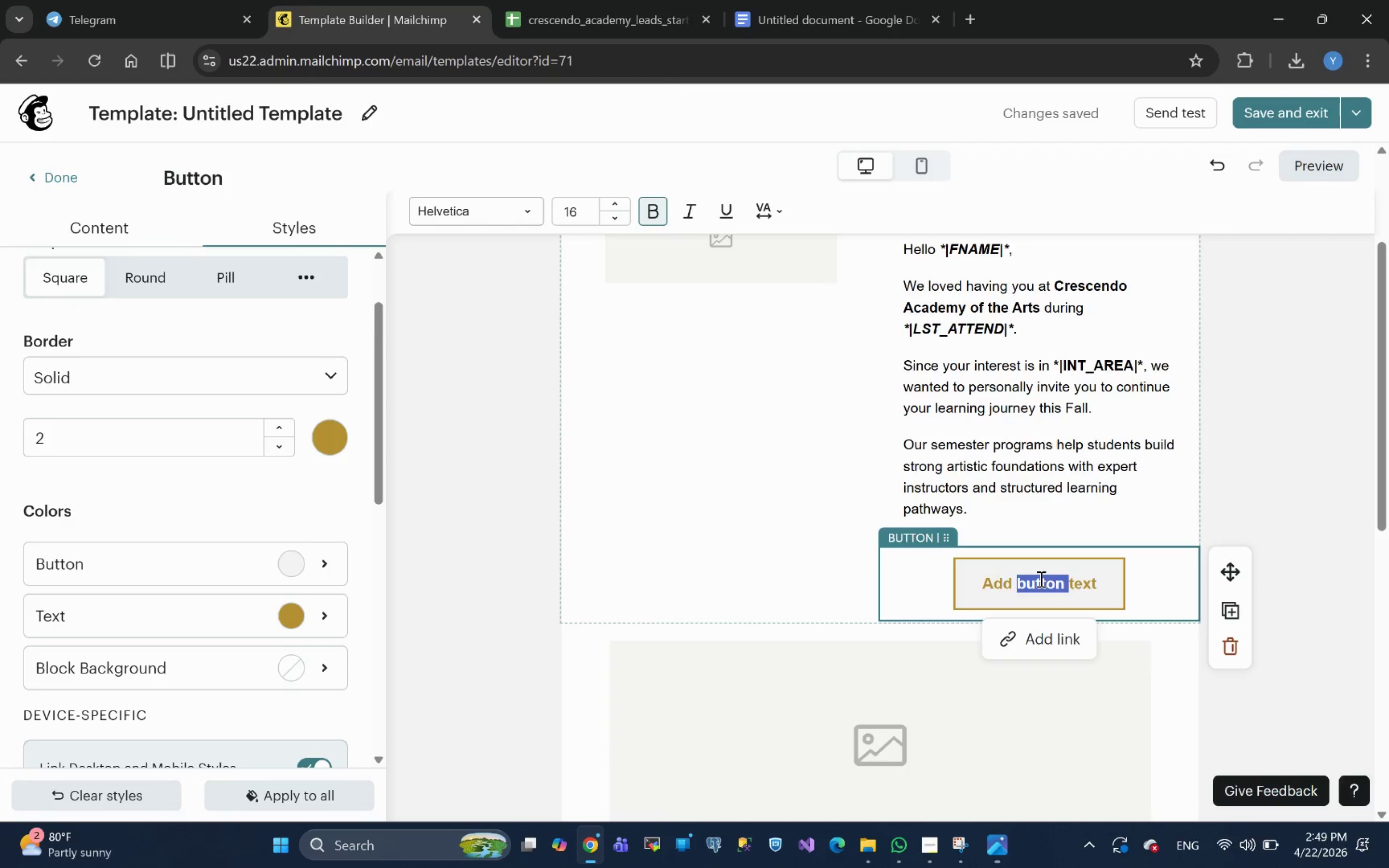 
key(Control+A)
 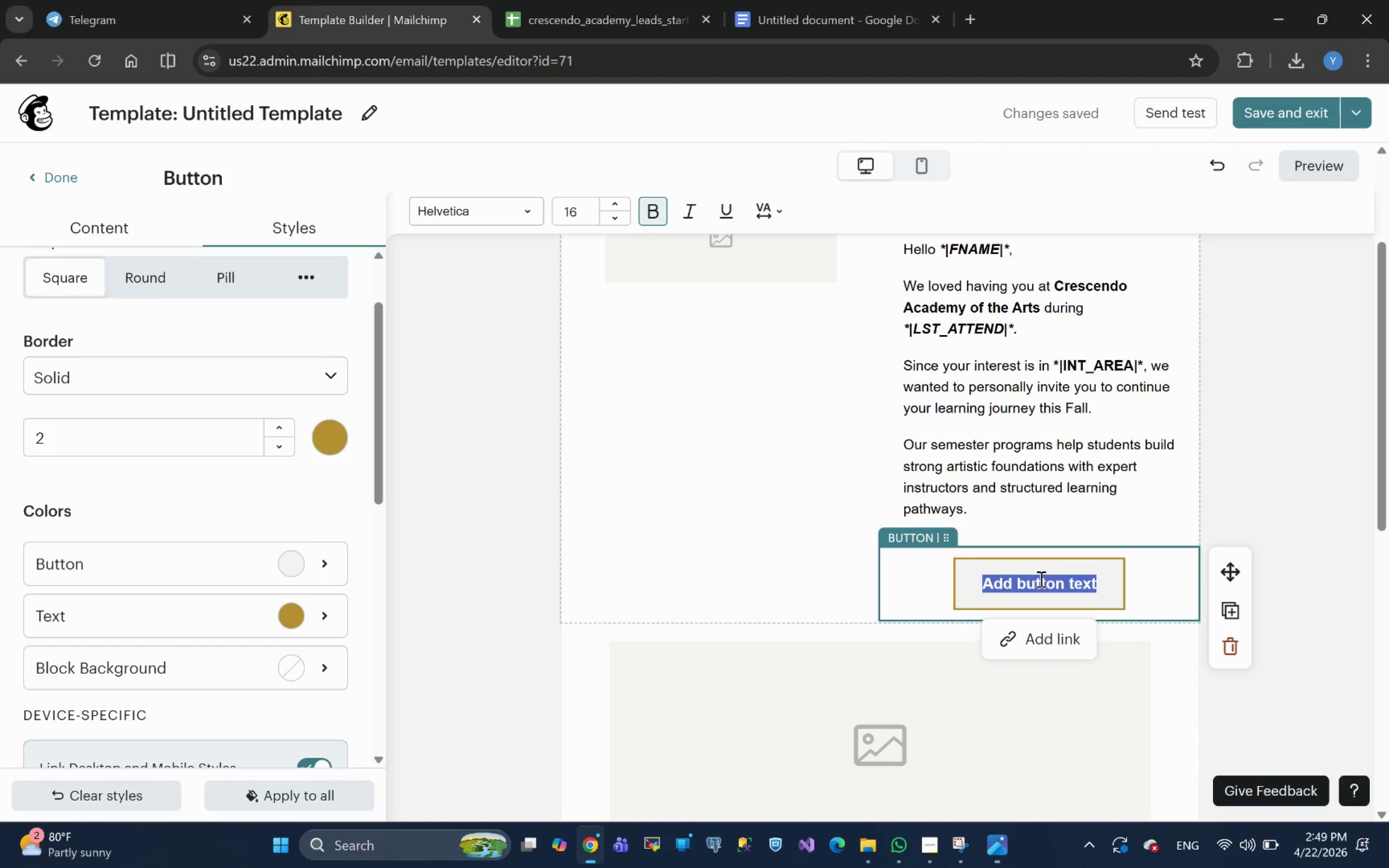 
type(Enroll)
key(Tab)
key(Tab)
type( Now)
 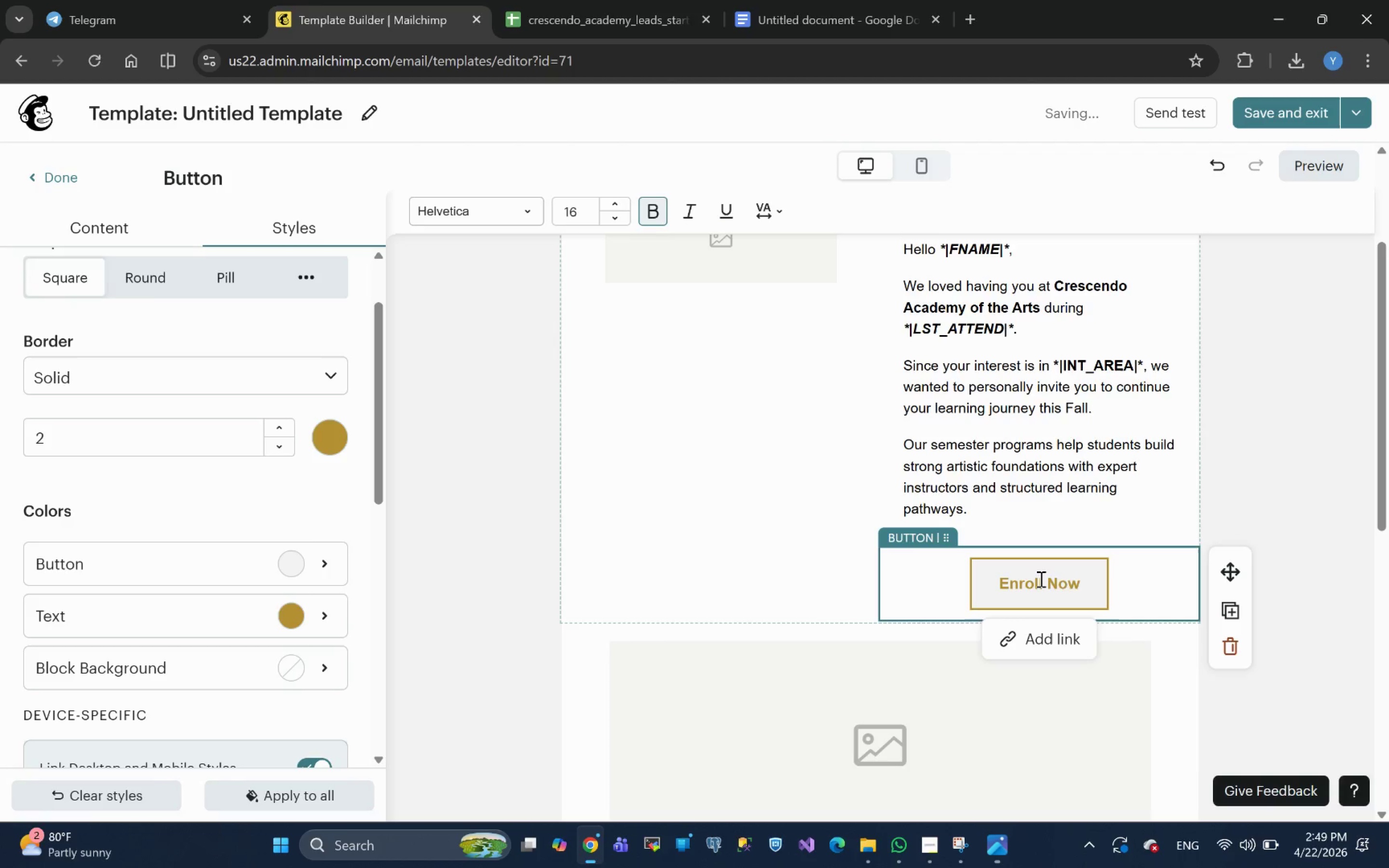 
hold_key(key=AltLeft, duration=0.74)
 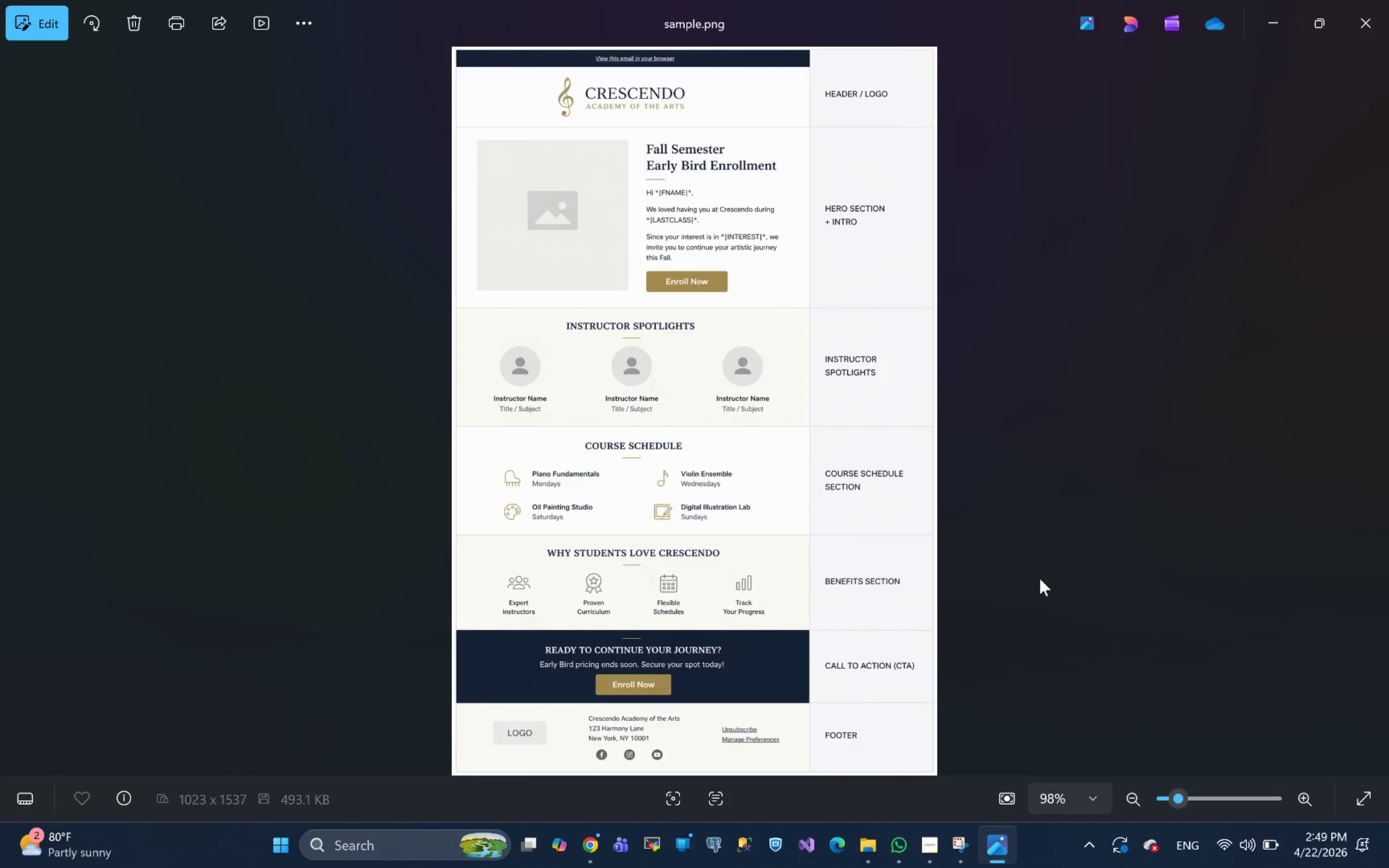 
hold_key(key=AltLeft, duration=0.42)
 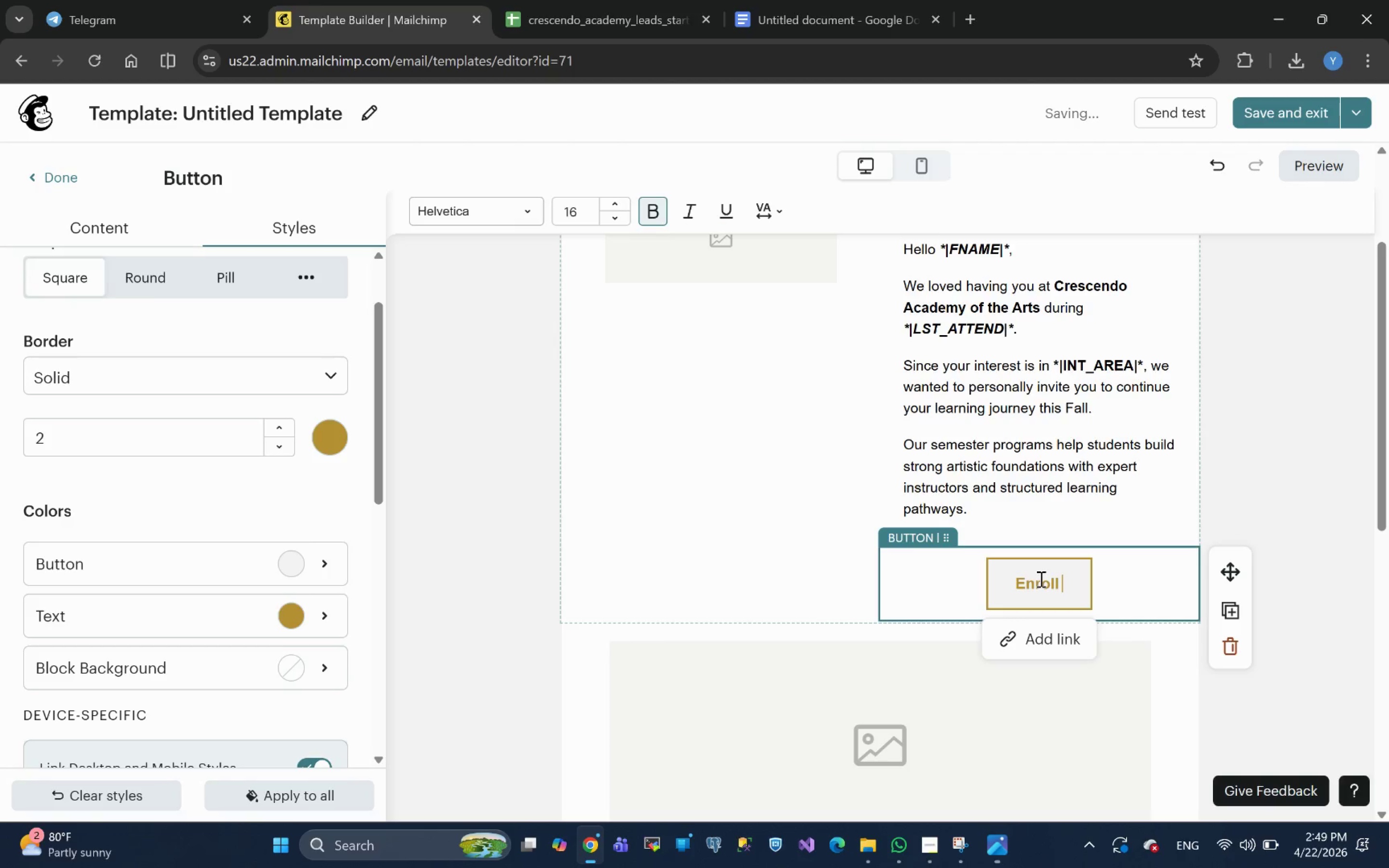 
left_click([765, 525])
 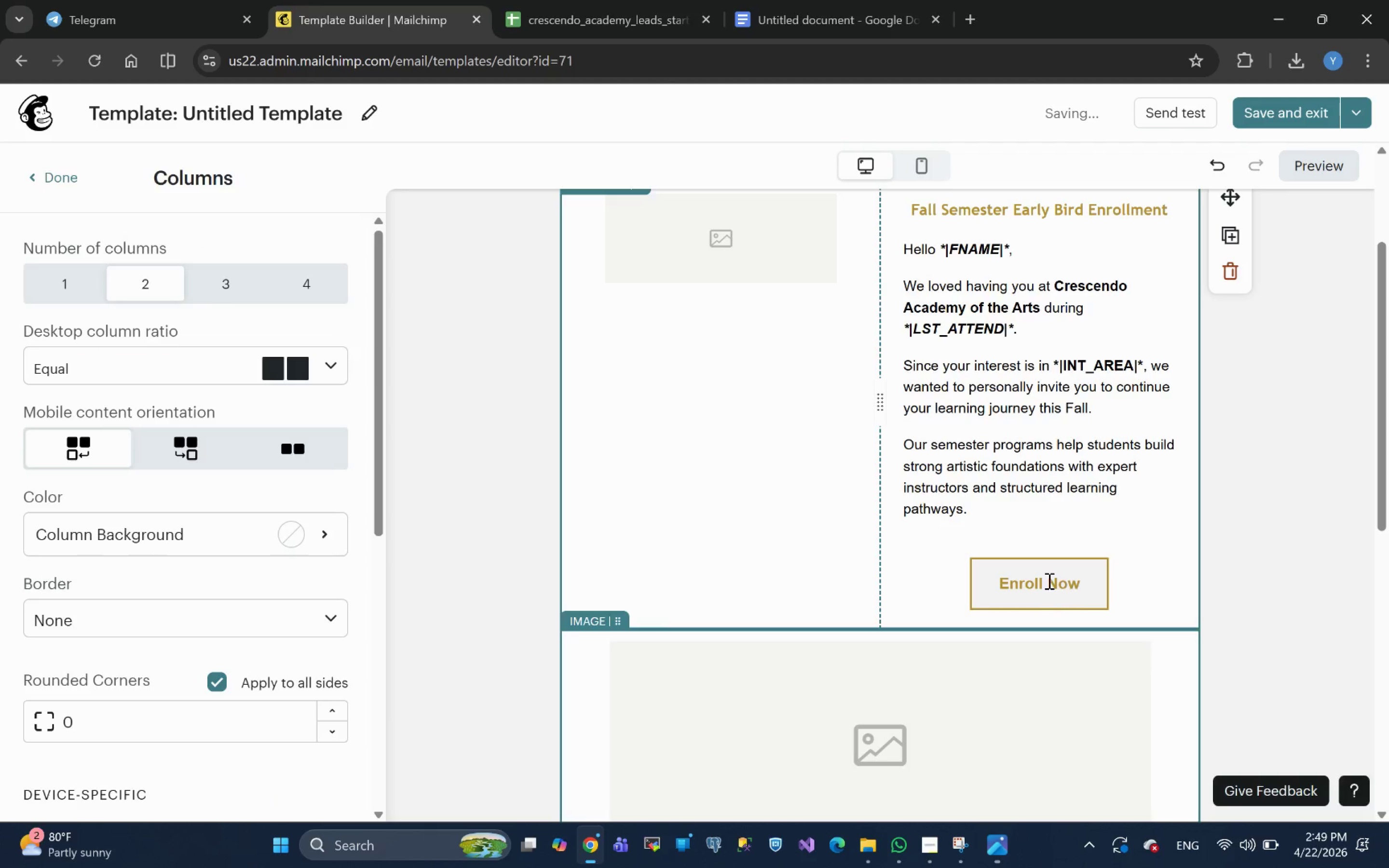 
left_click([1078, 585])
 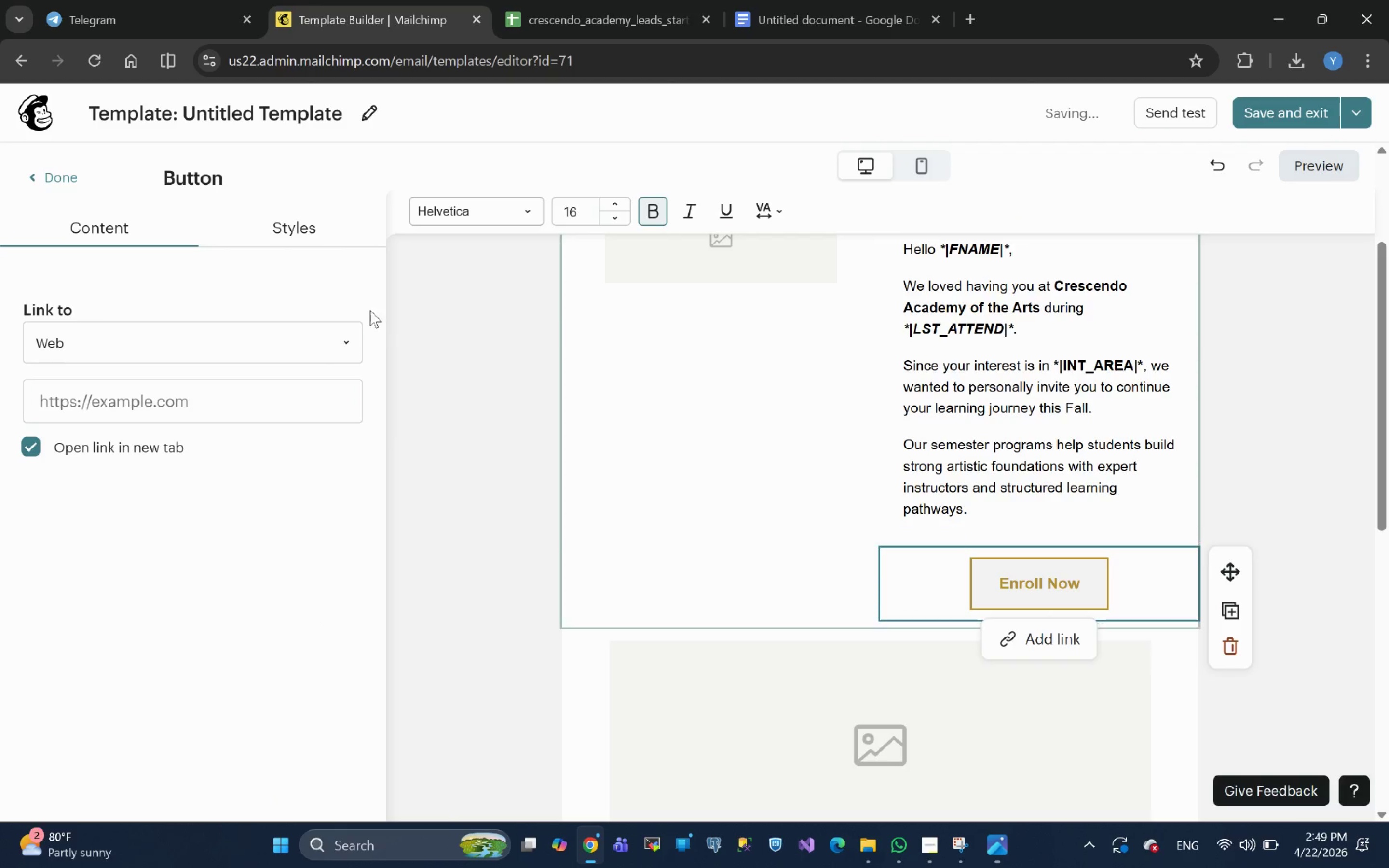 
left_click([287, 227])
 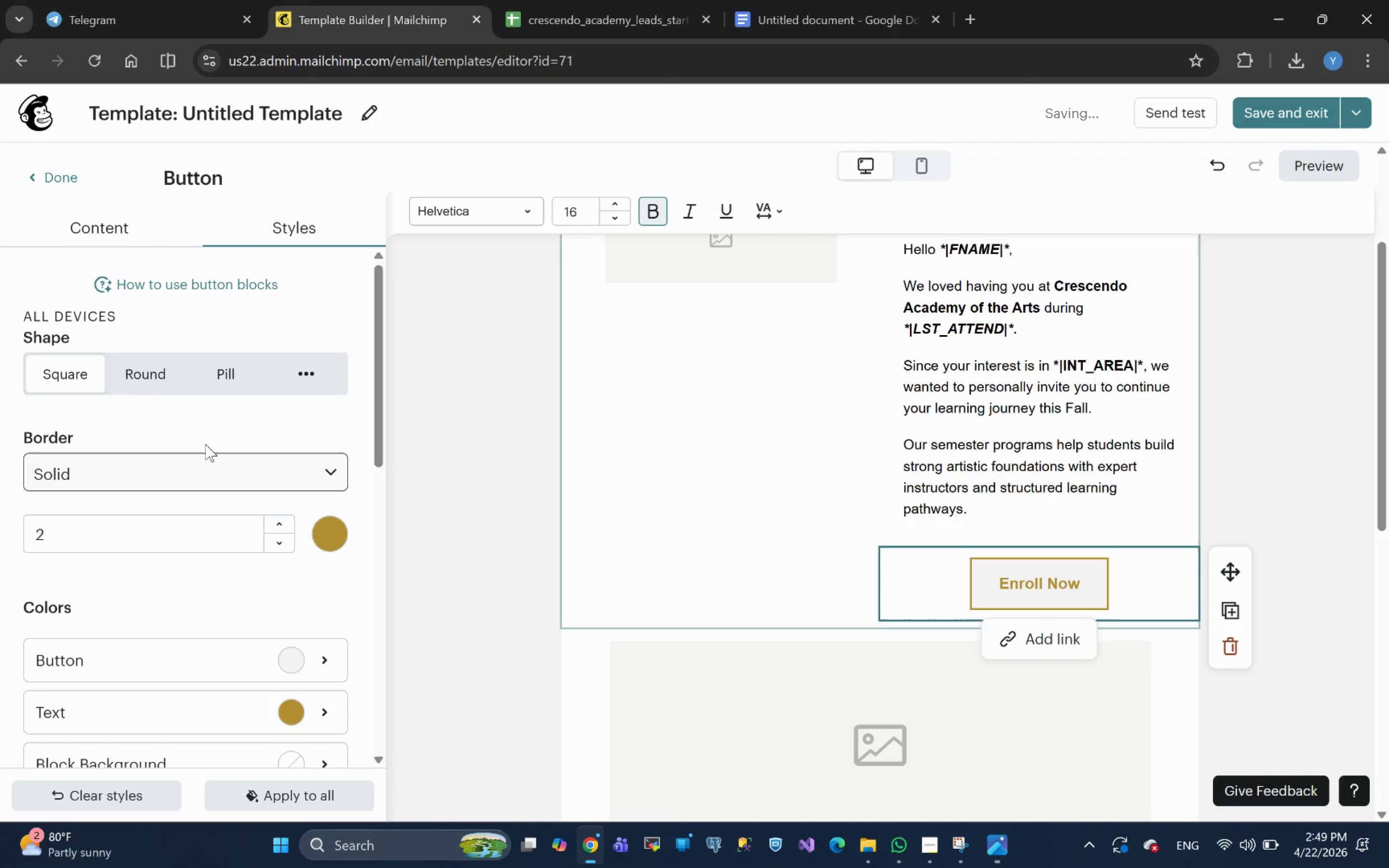 
left_click([152, 380])
 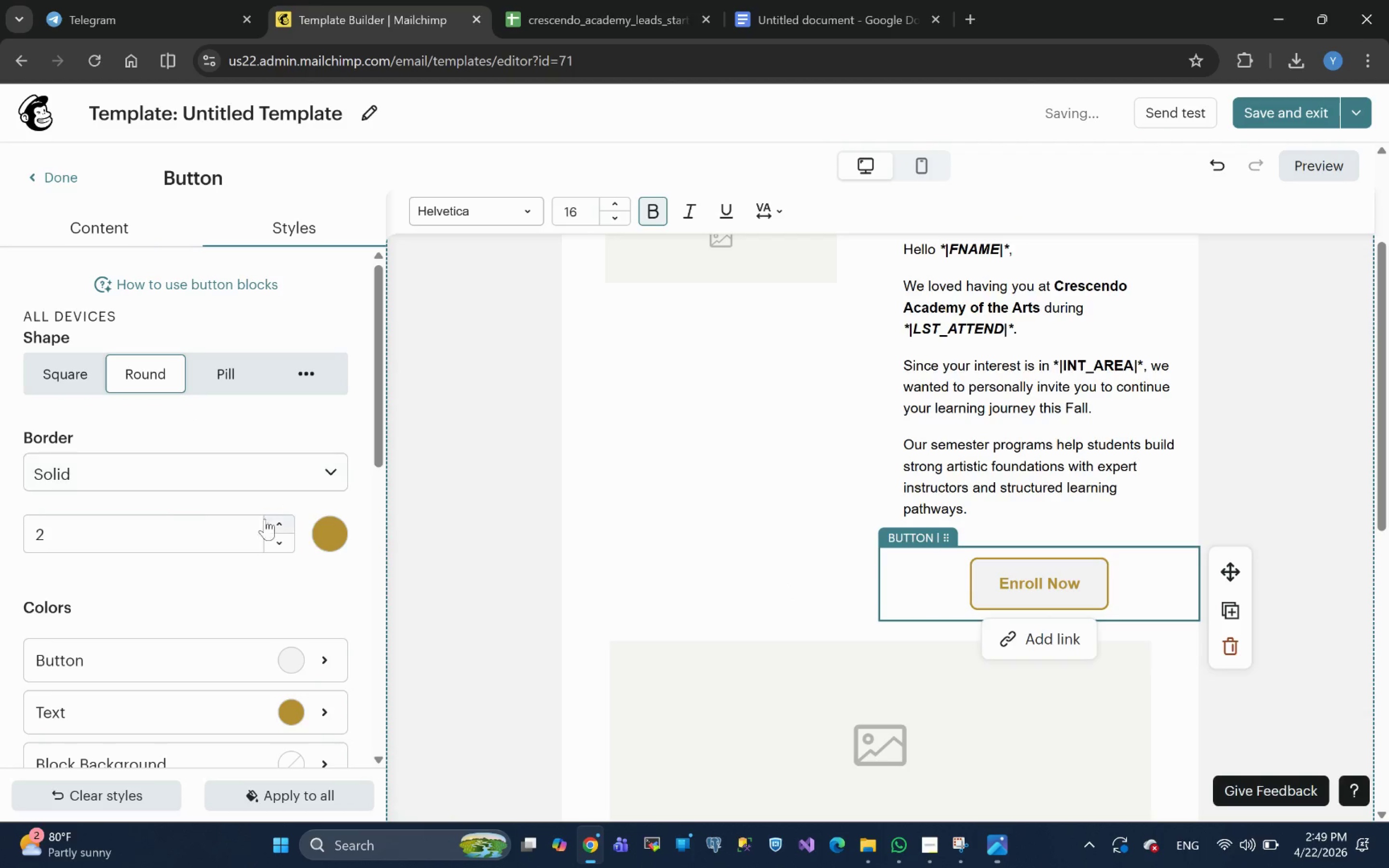 
left_click([280, 521])
 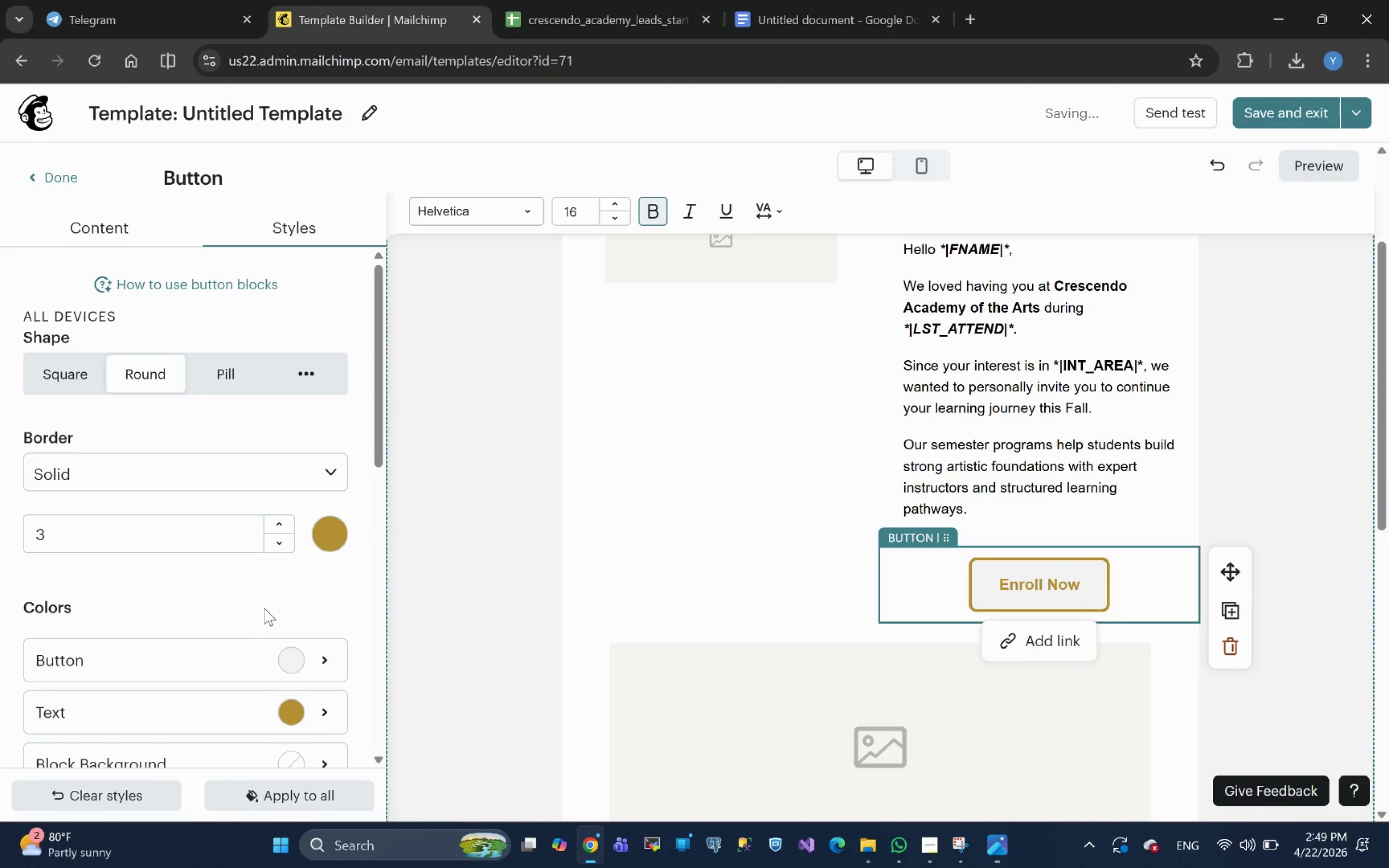 
scroll: coordinate [204, 572], scroll_direction: down, amount: 7.0
 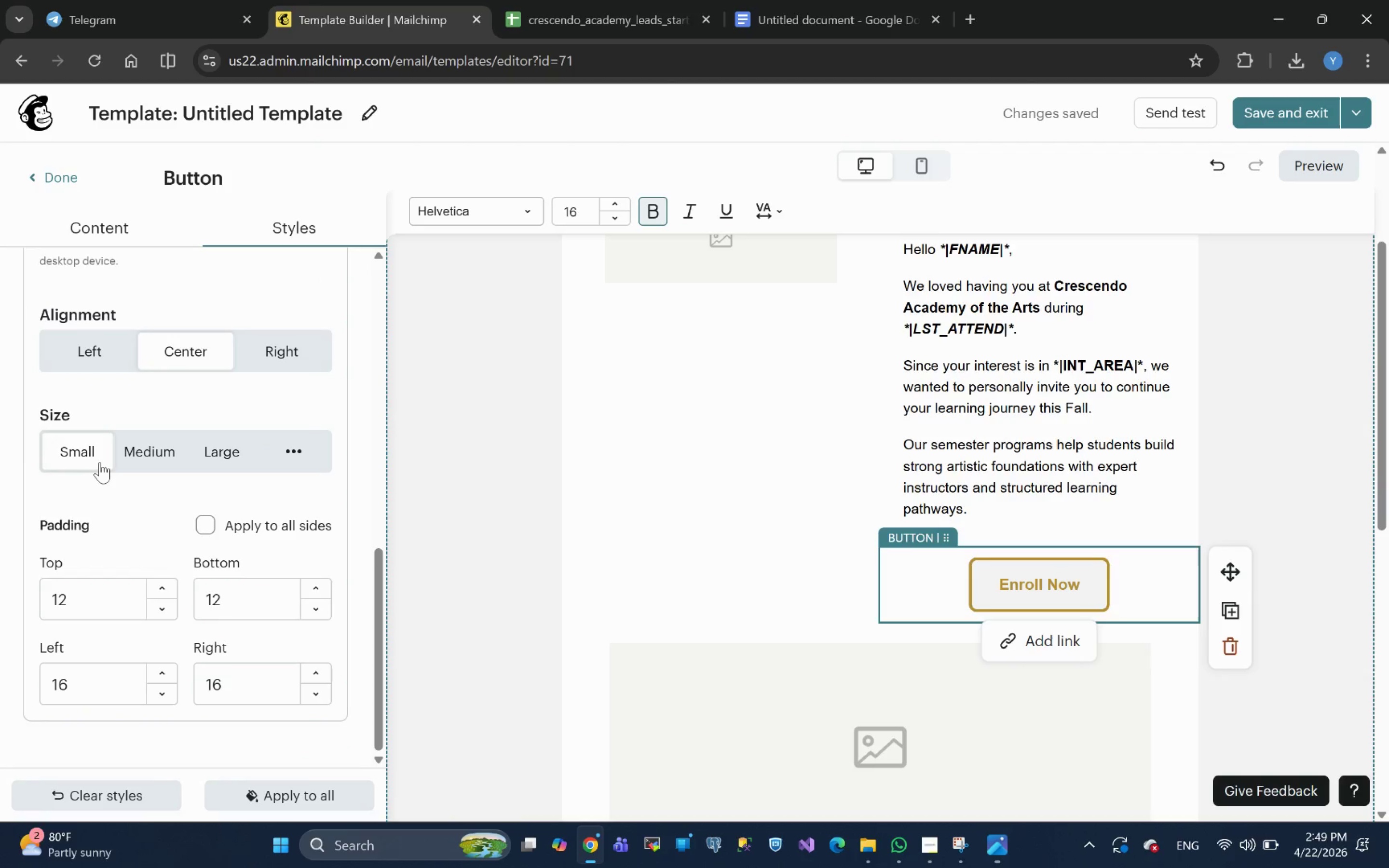 
wait(6.81)
 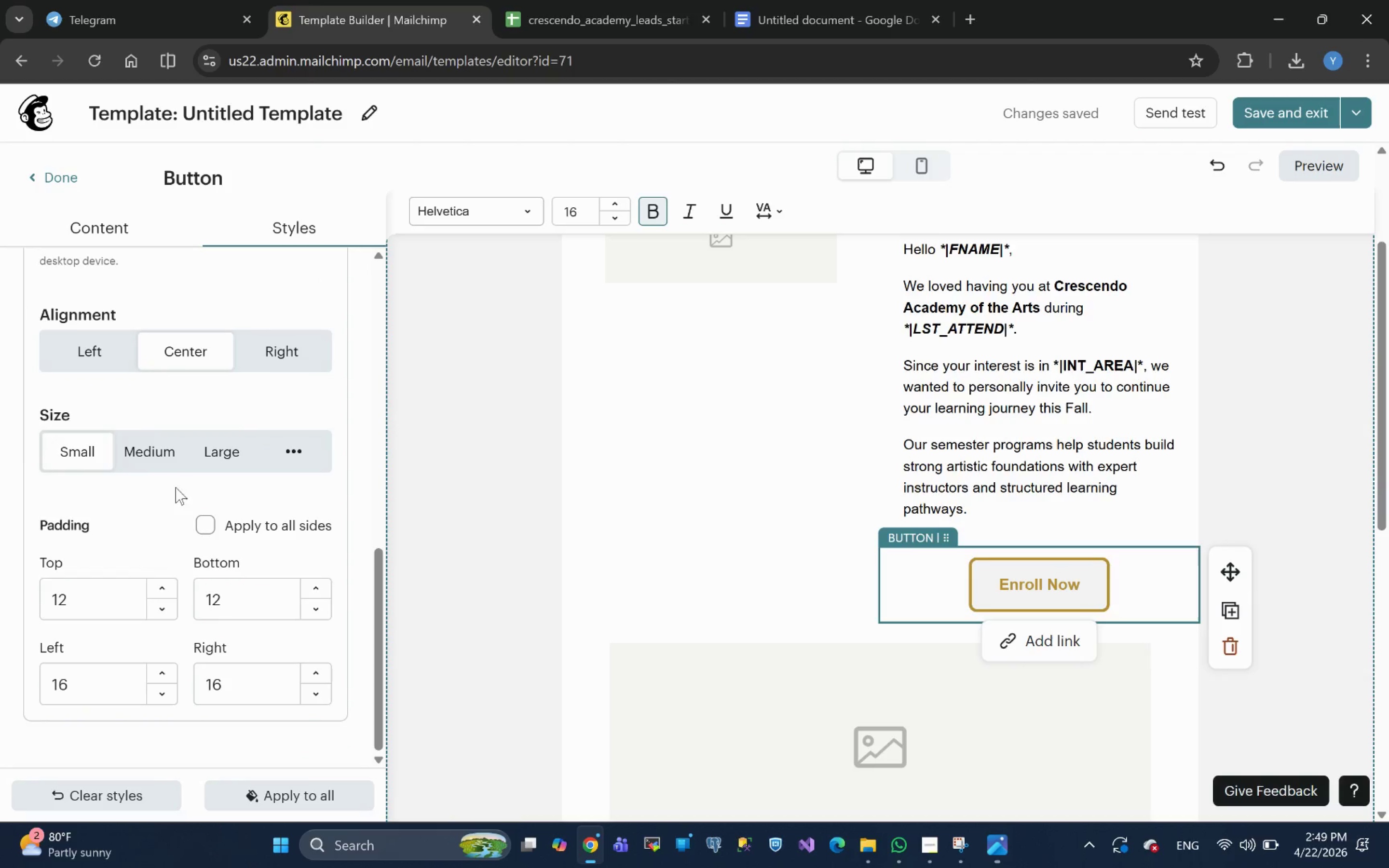 
left_click([138, 452])
 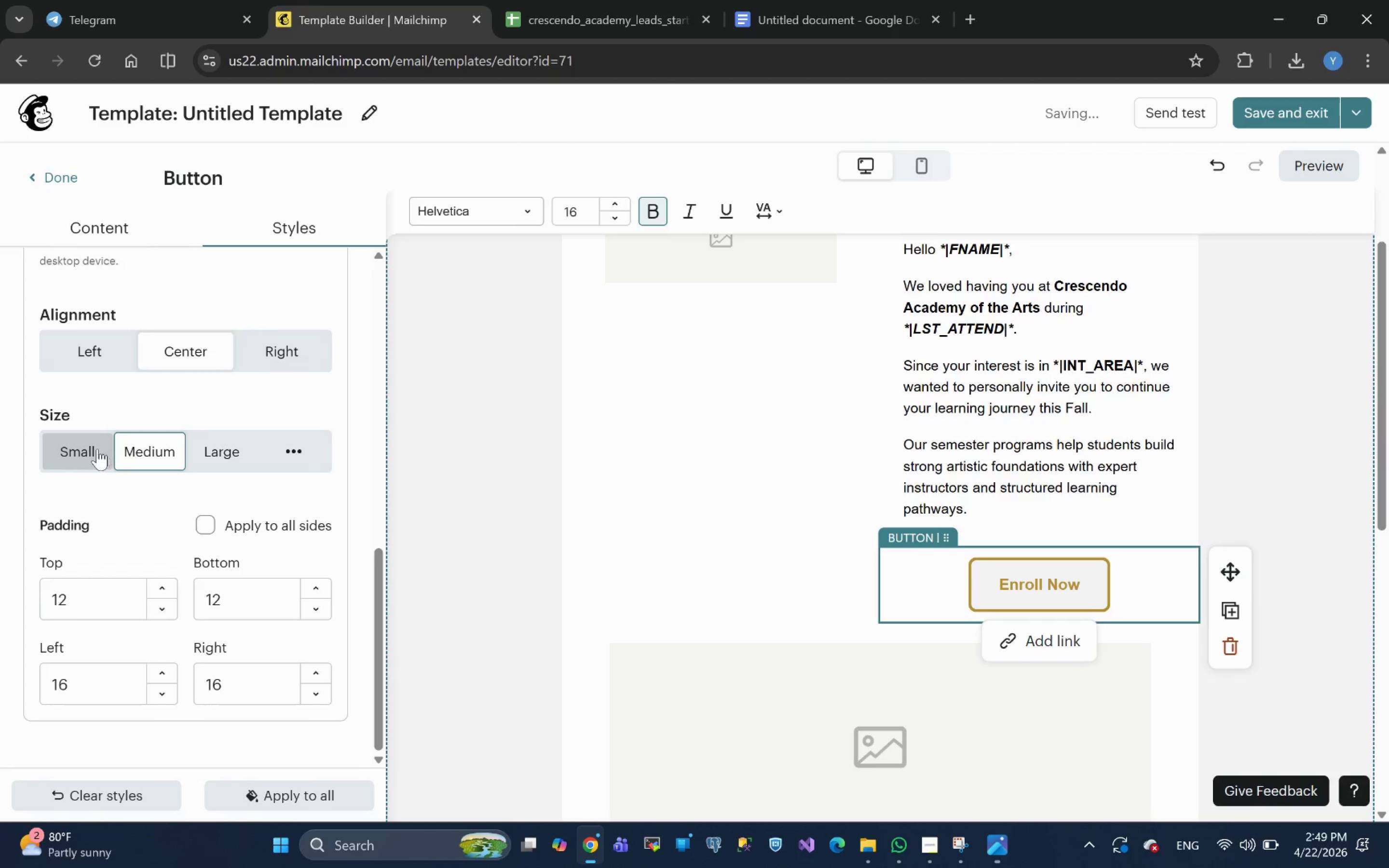 
left_click([71, 452])
 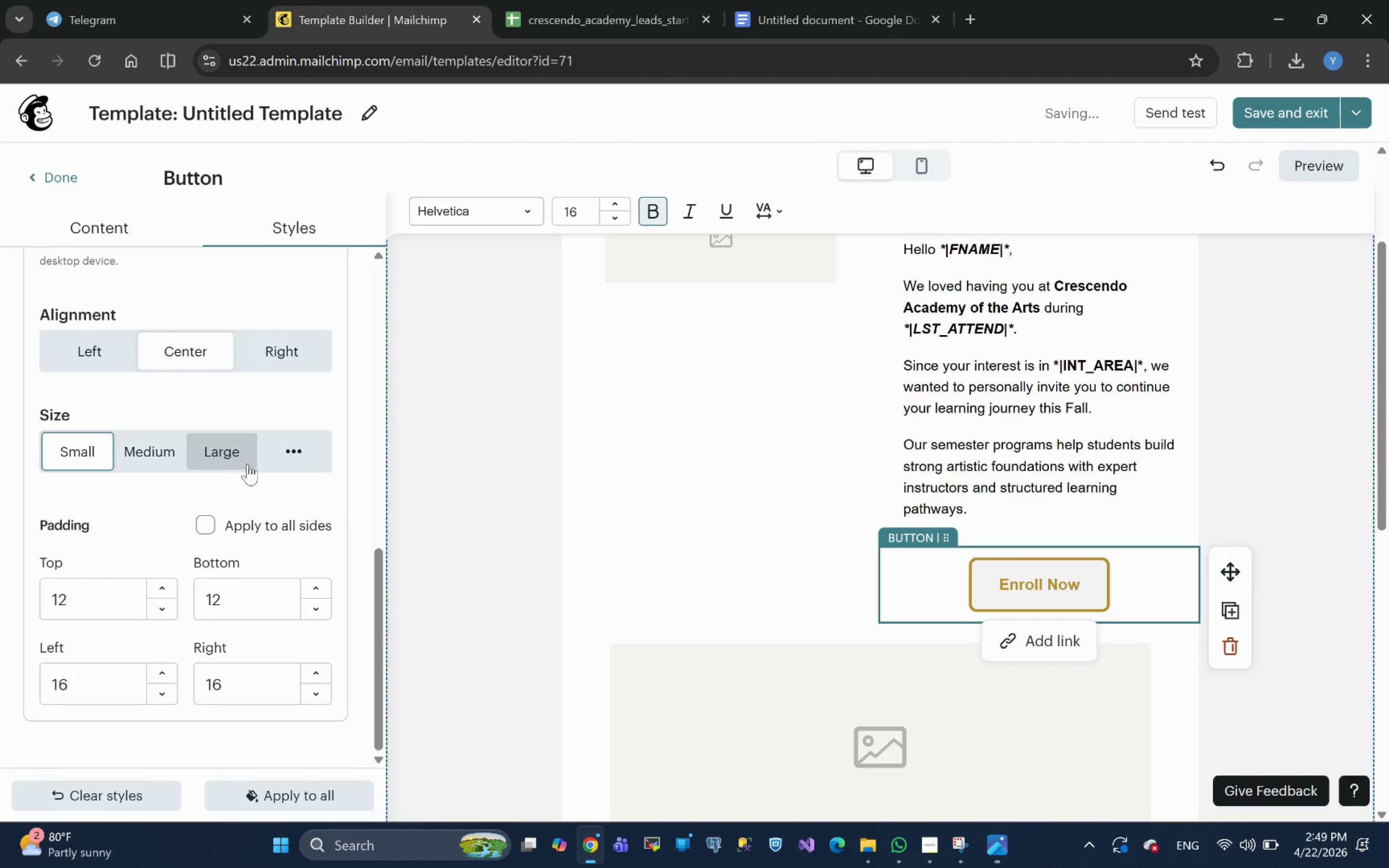 
left_click([297, 447])
 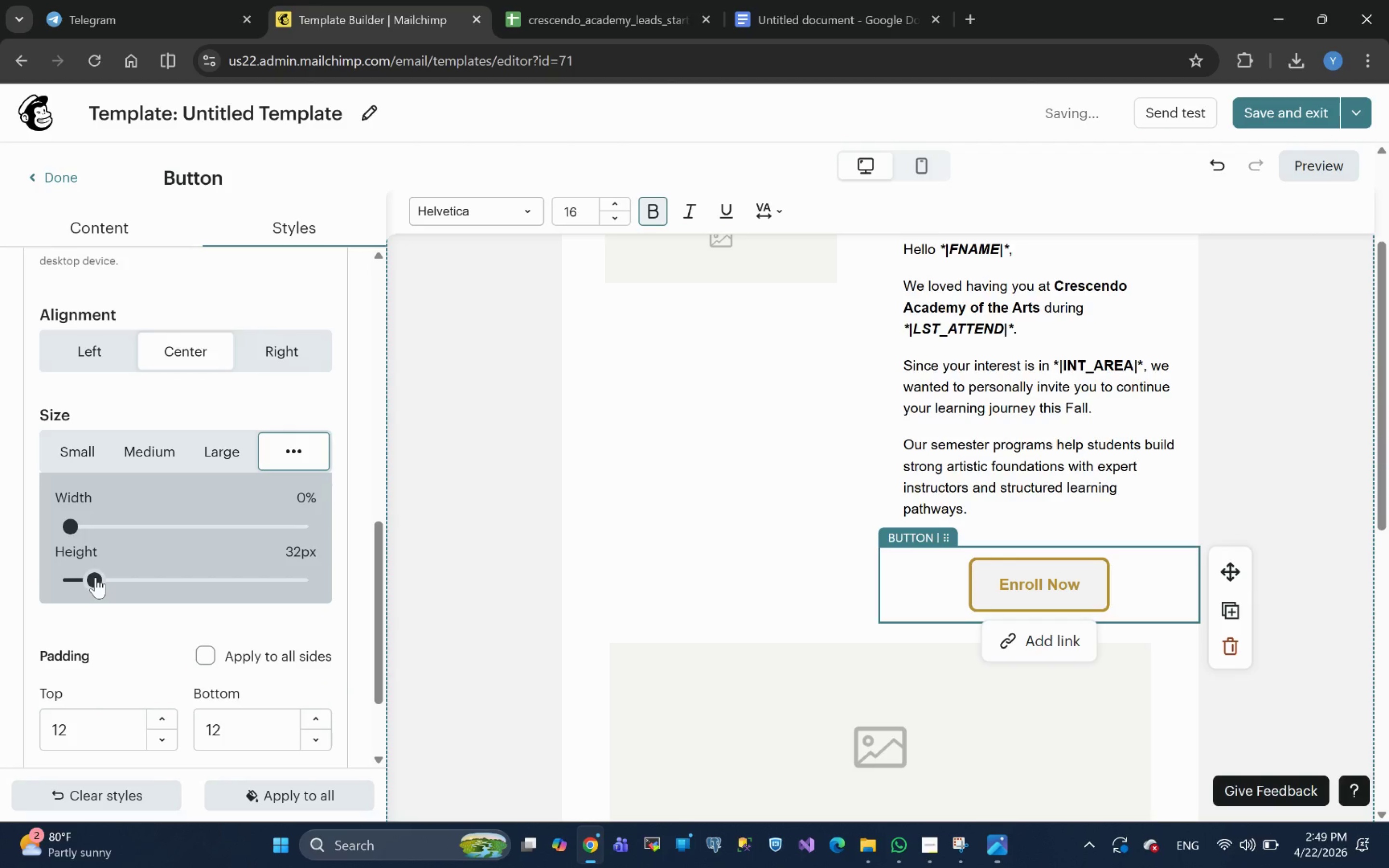 
left_click_drag(start_coordinate=[95, 577], to_coordinate=[22, 583])
 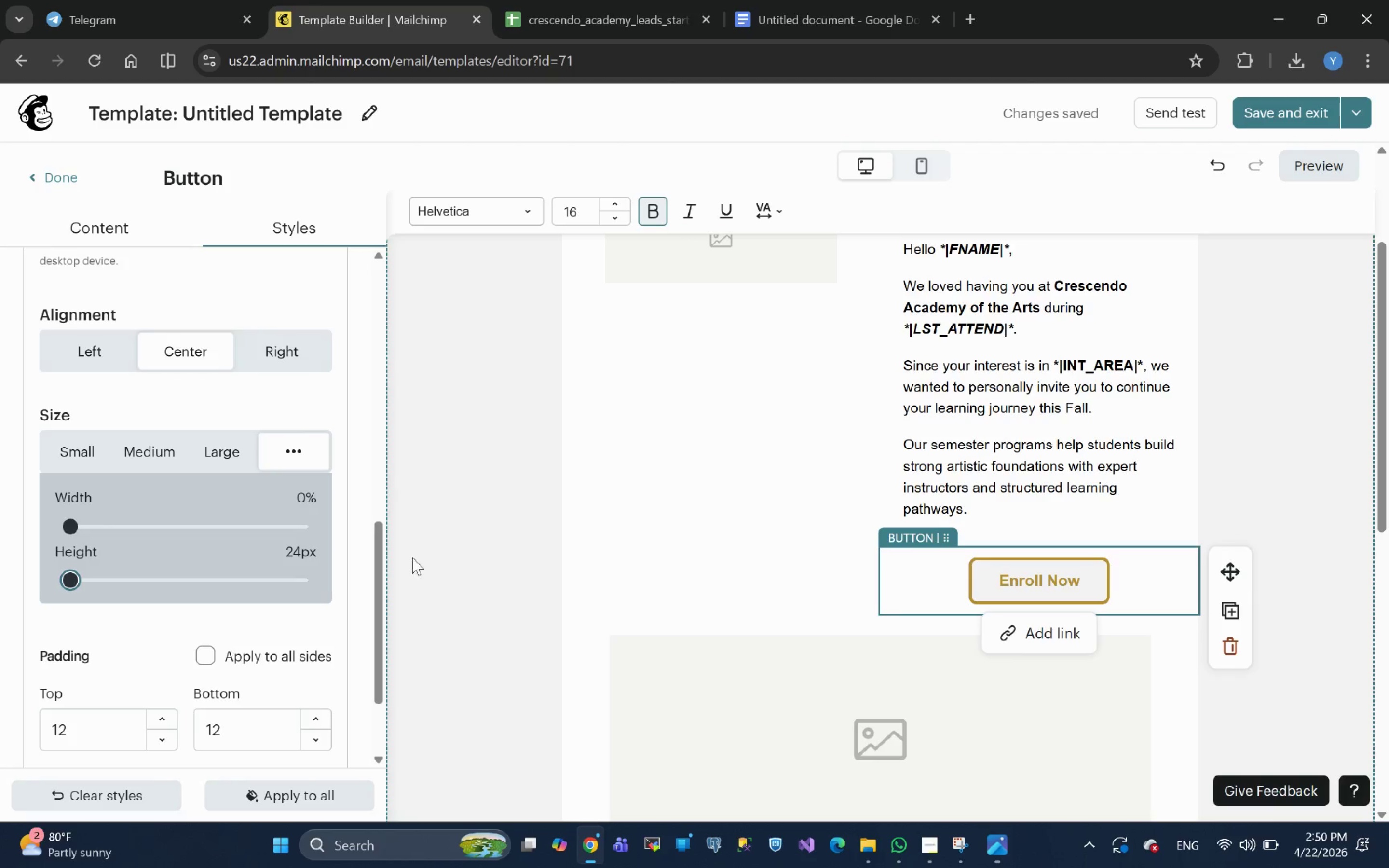 
left_click([645, 511])
 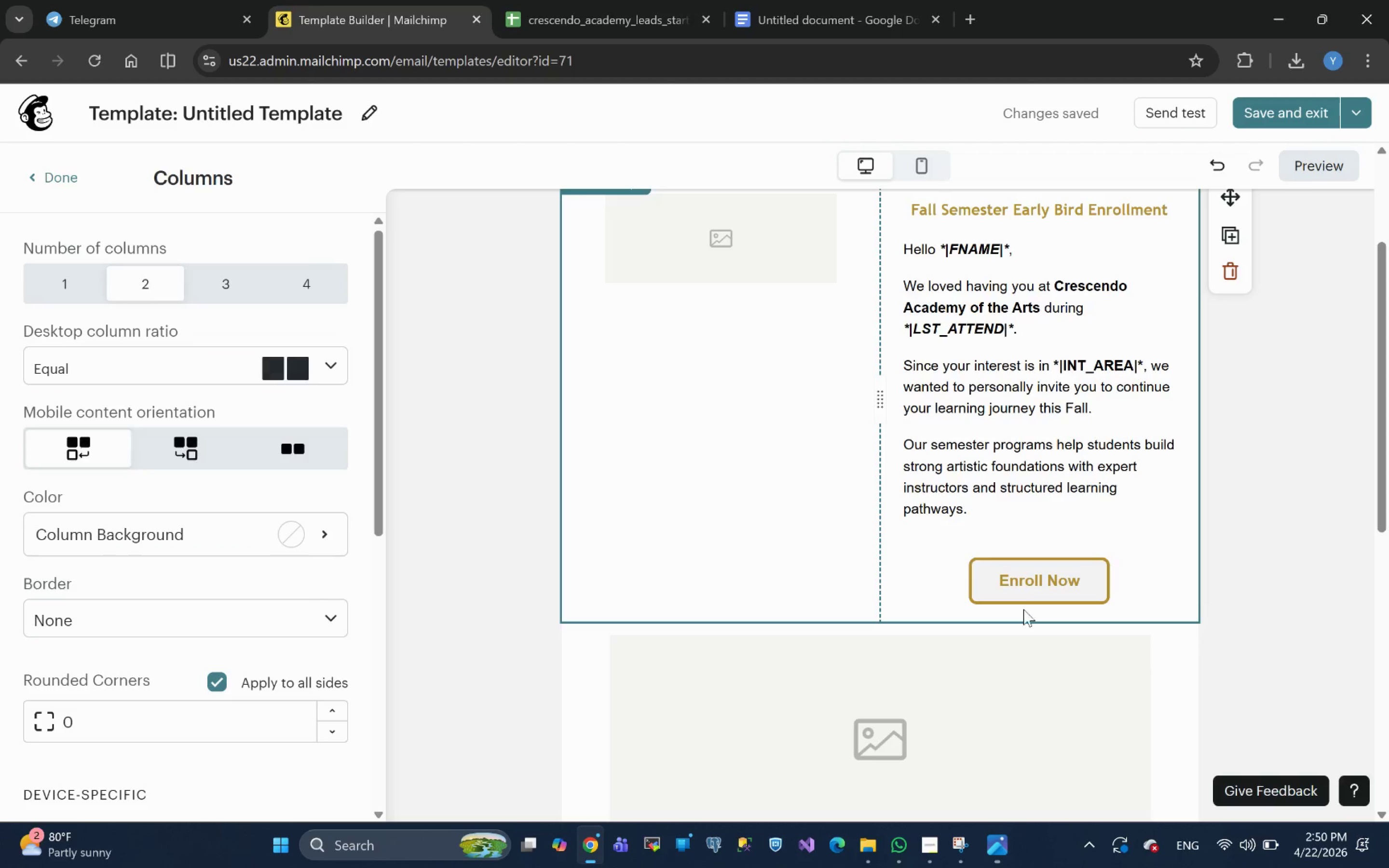 
scroll: coordinate [740, 713], scroll_direction: up, amount: 8.0
 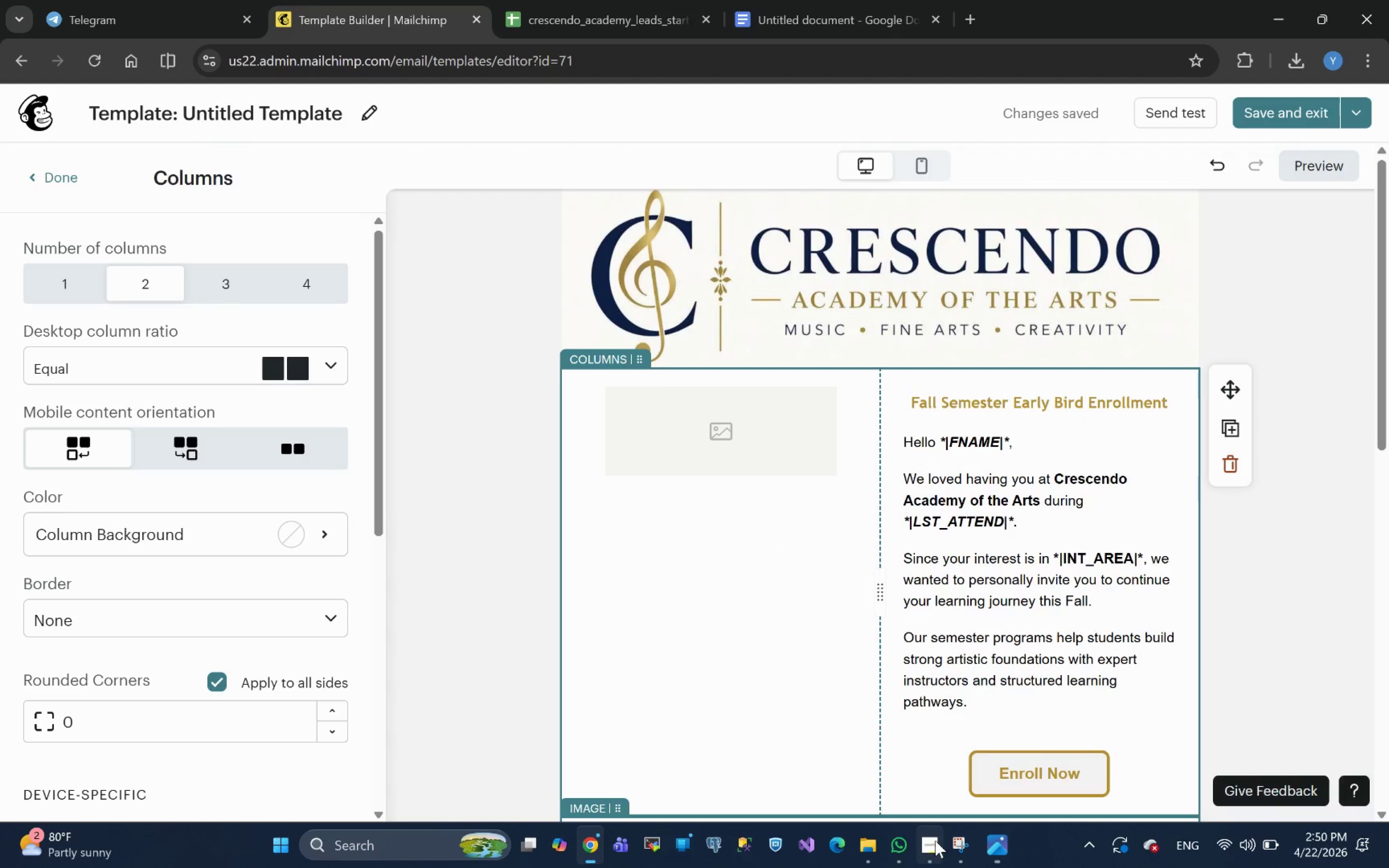 
left_click([931, 842])